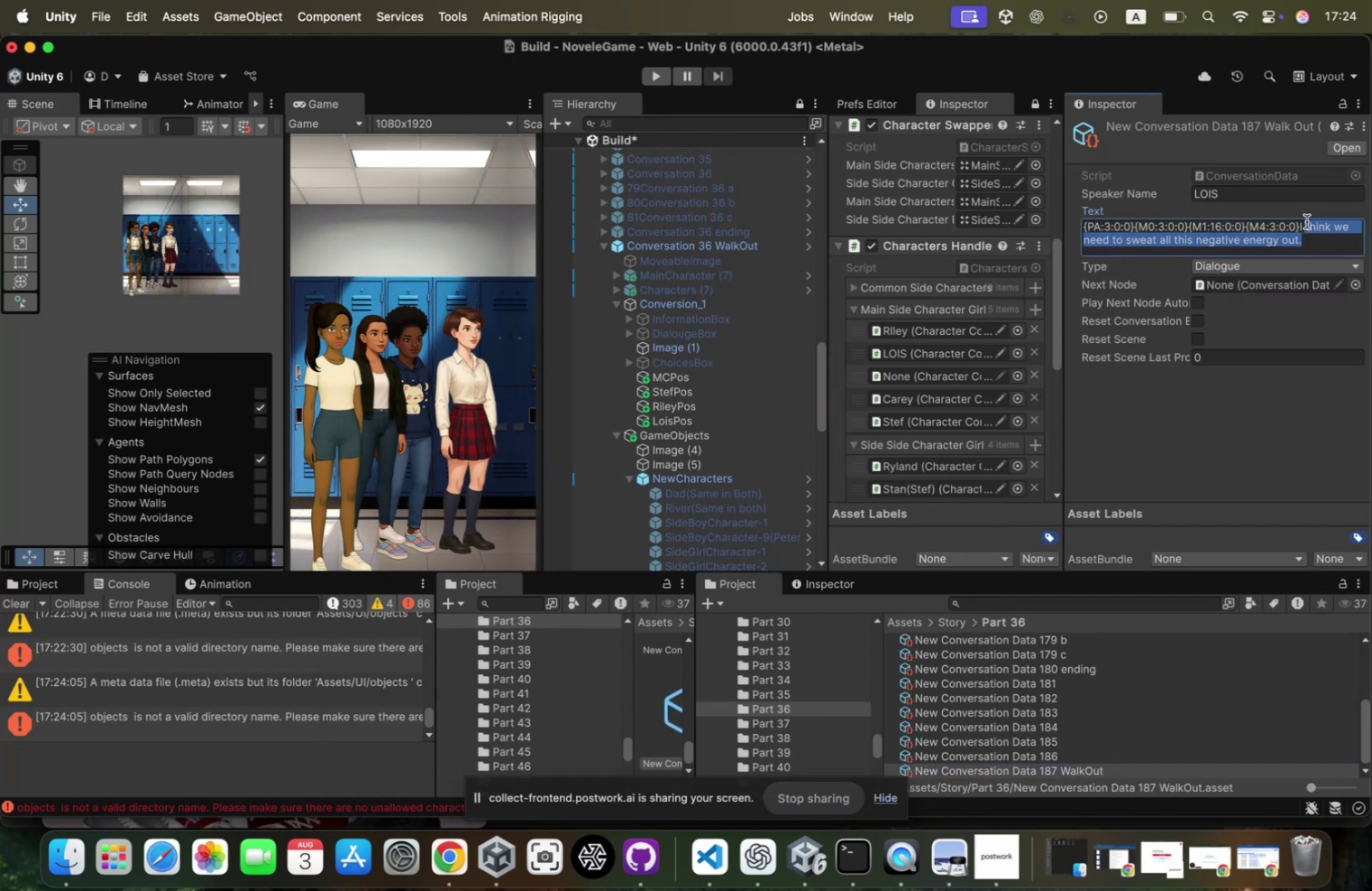 
key(Backspace)
 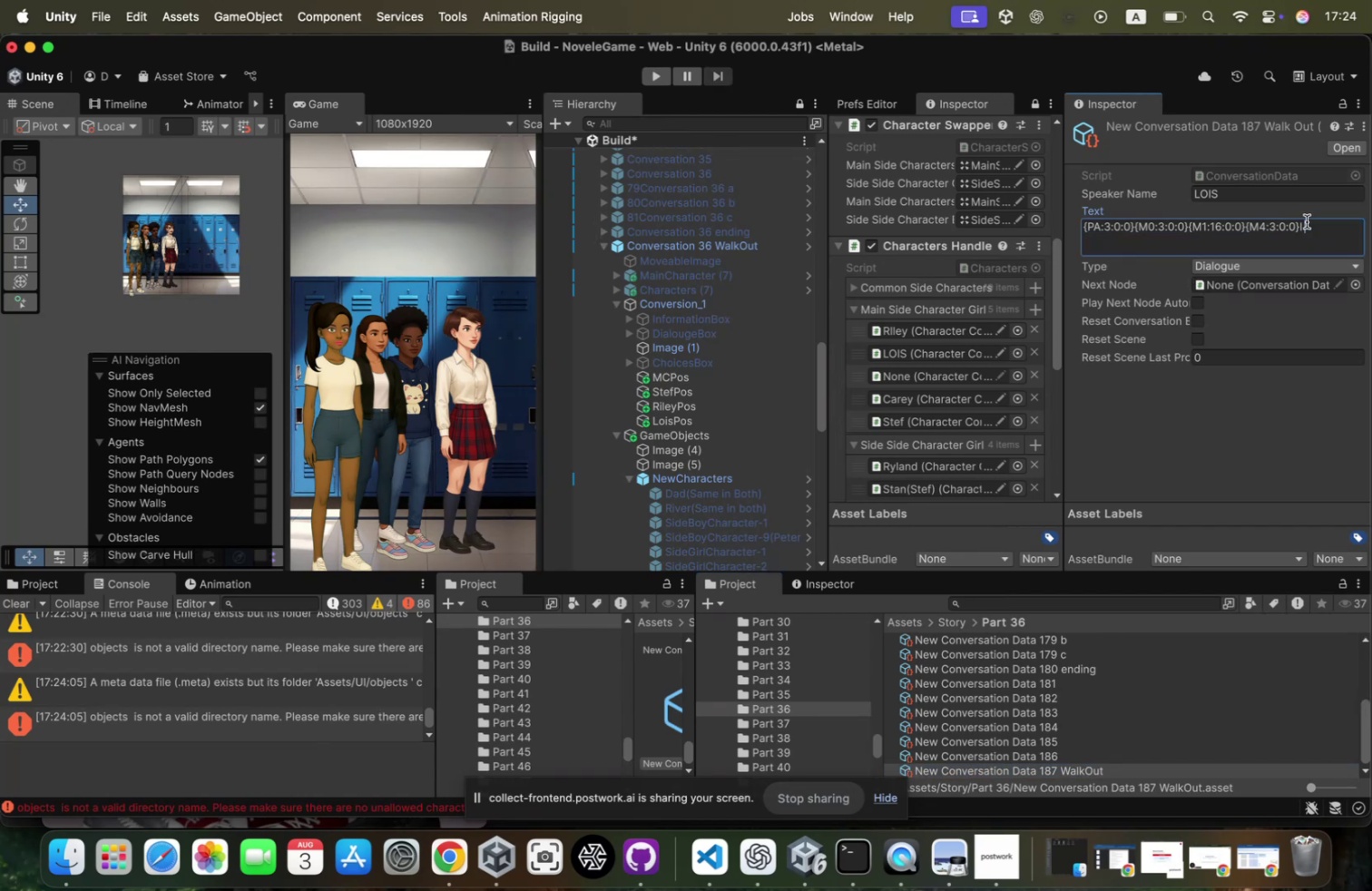 
key(Backspace)
 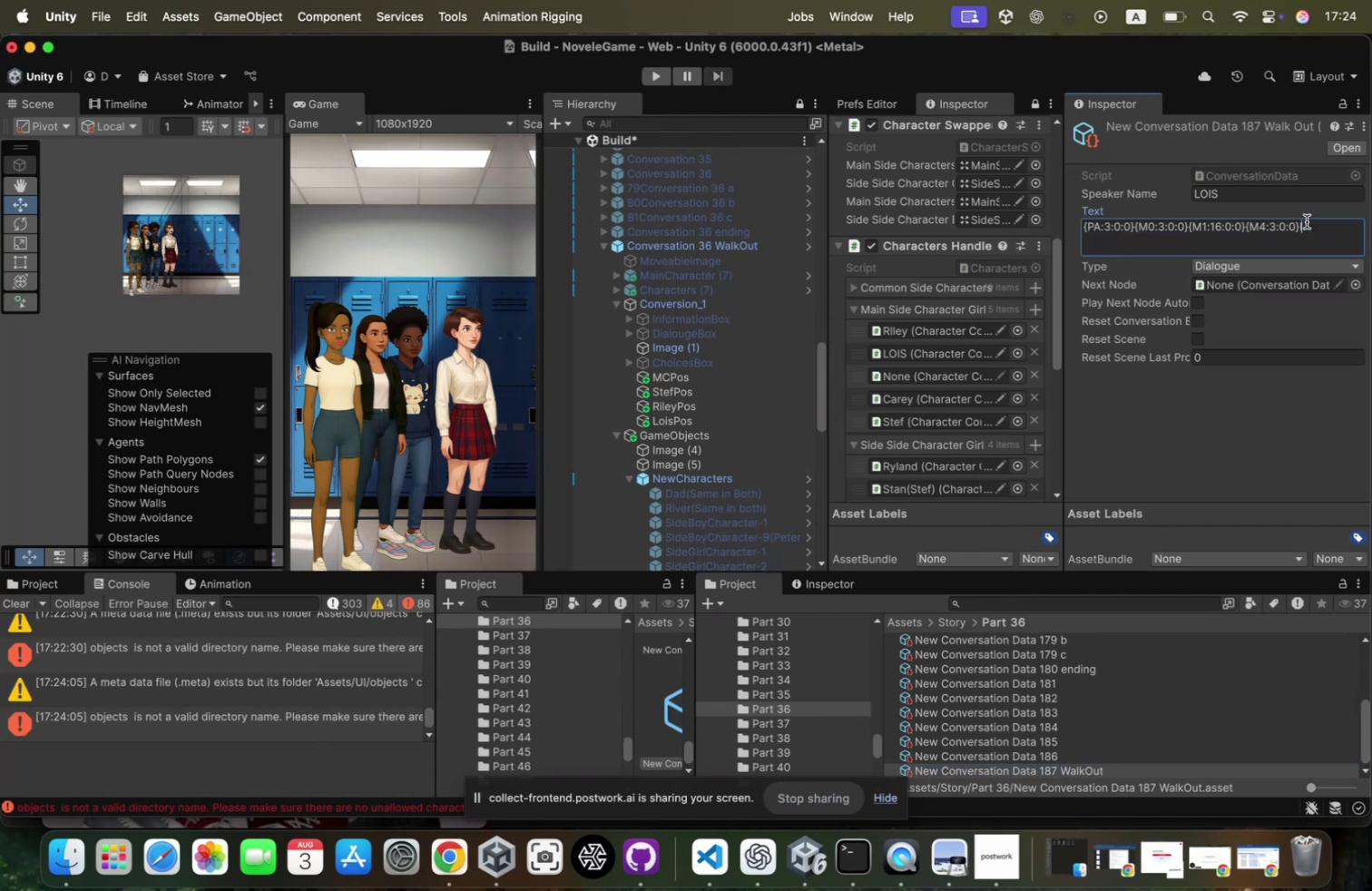 
key(Backspace)
 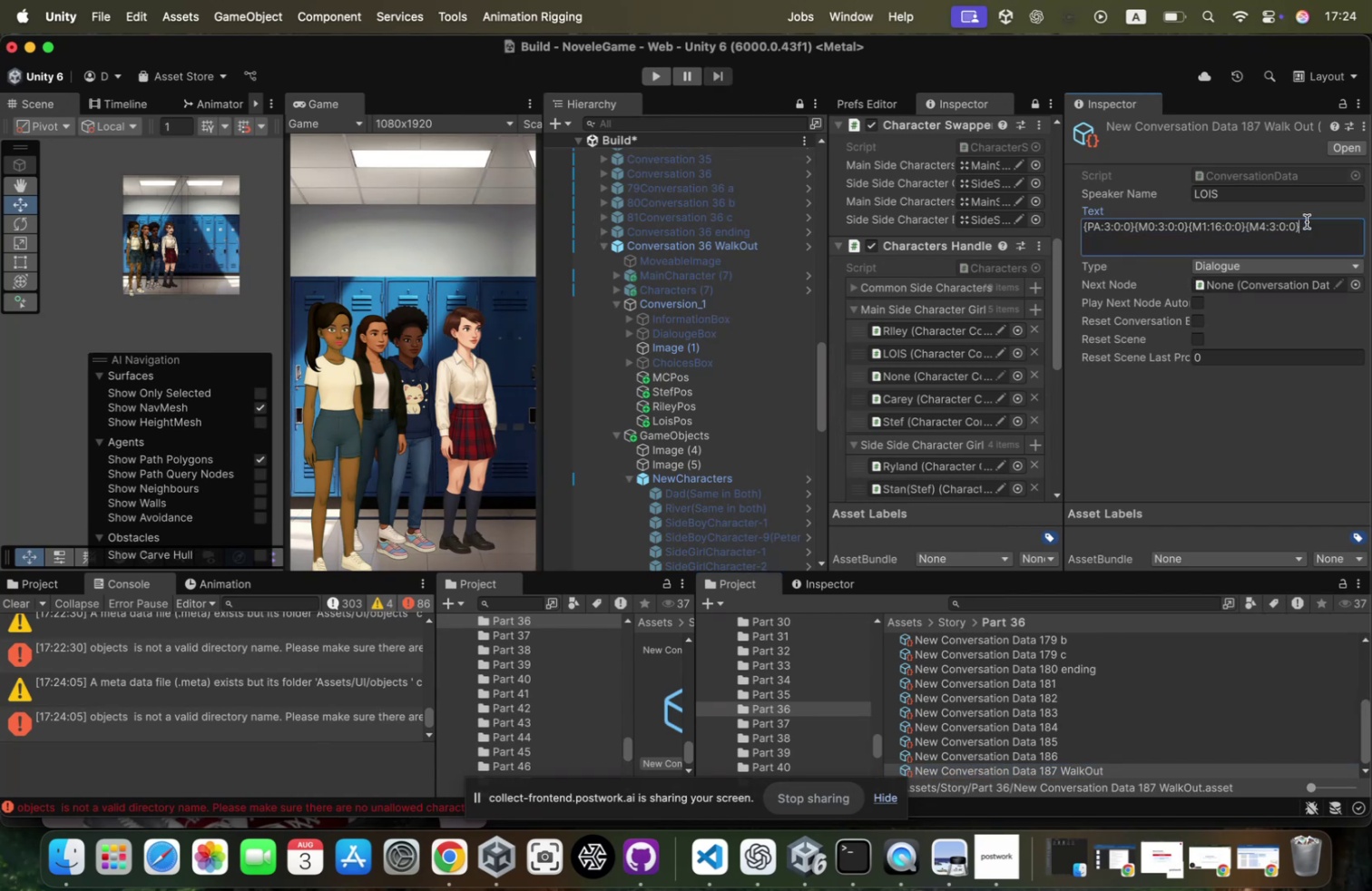 
key(ArrowLeft)
 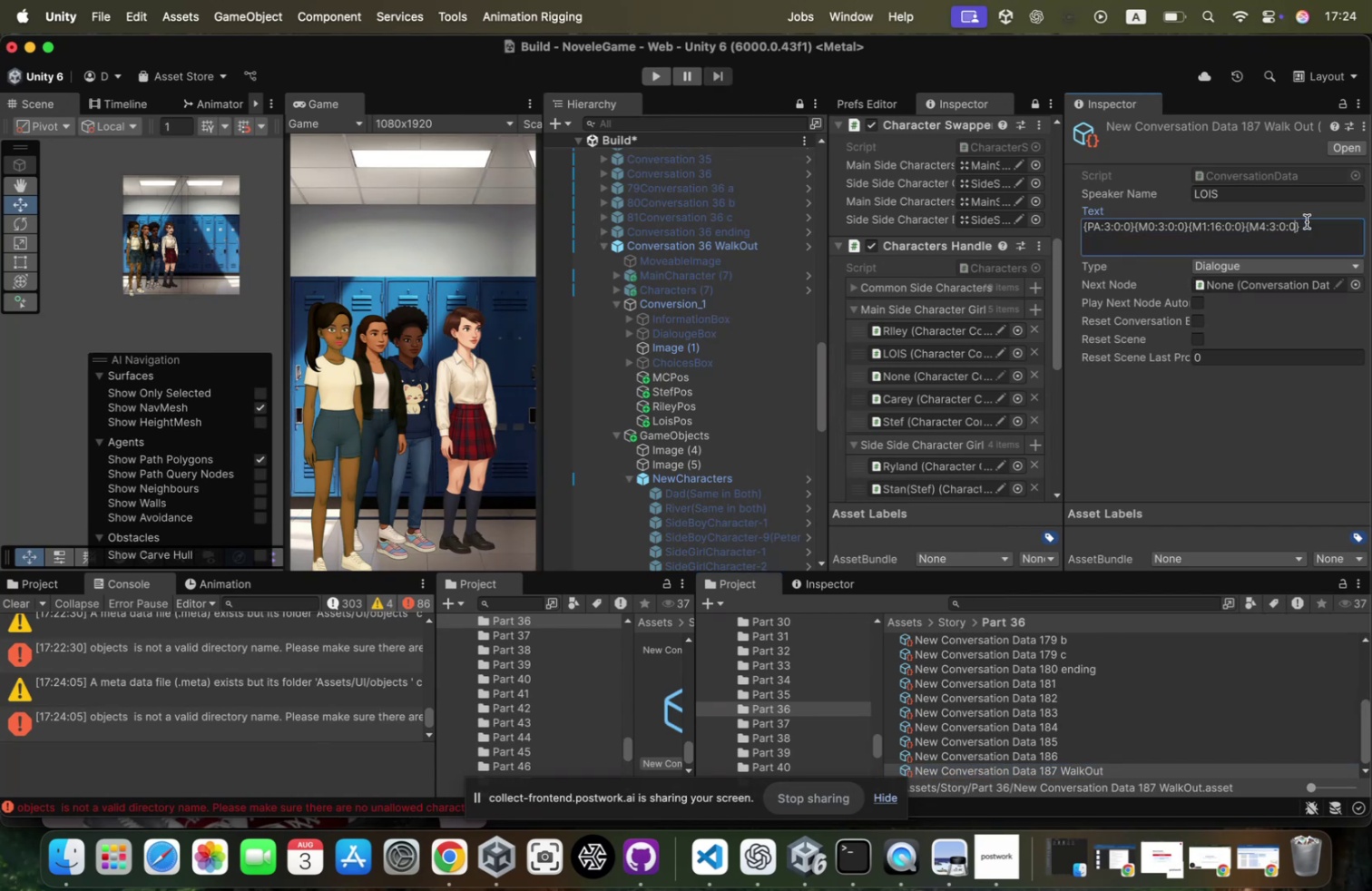 
key(ArrowLeft)
 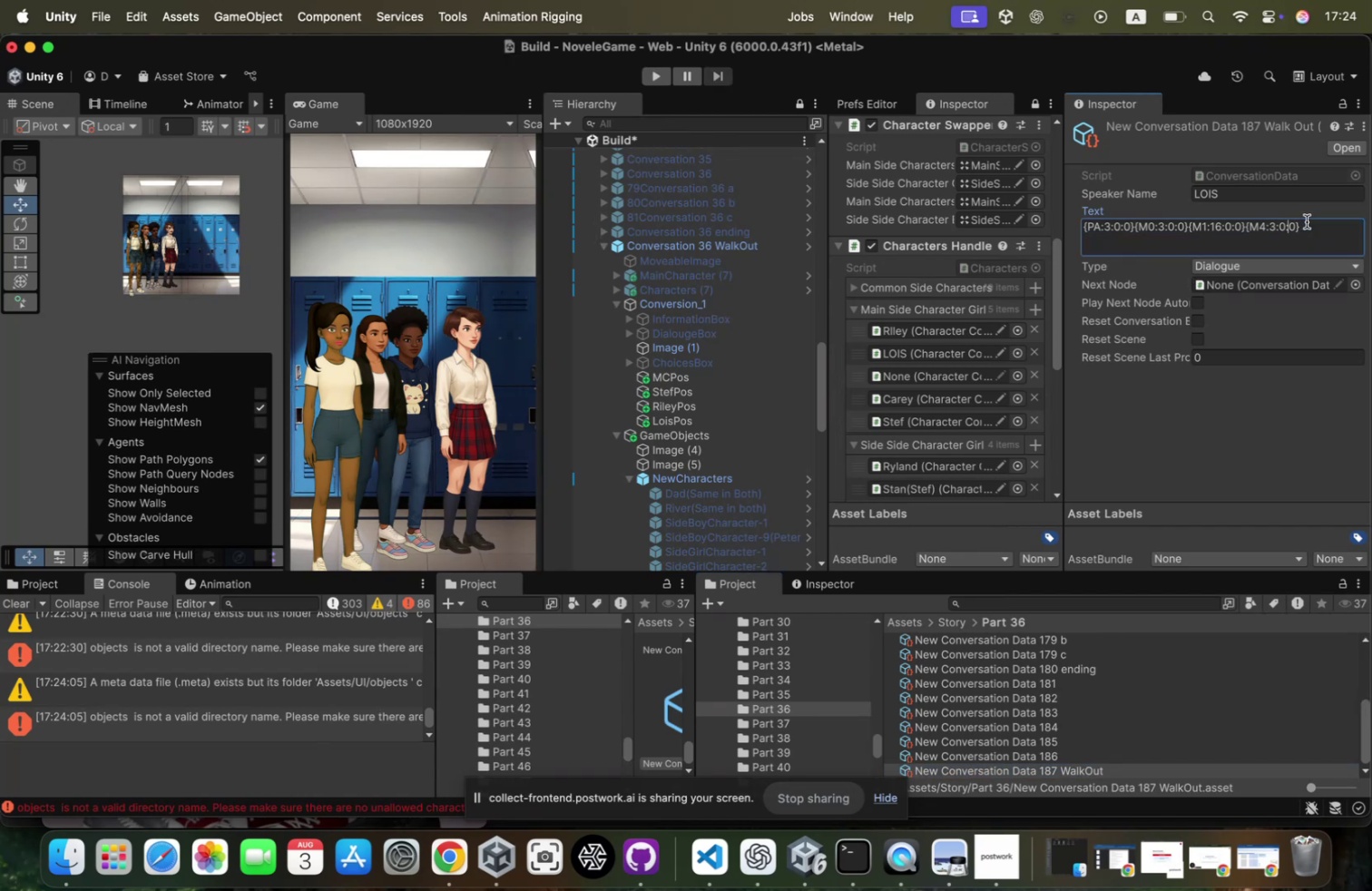 
key(ArrowLeft)
 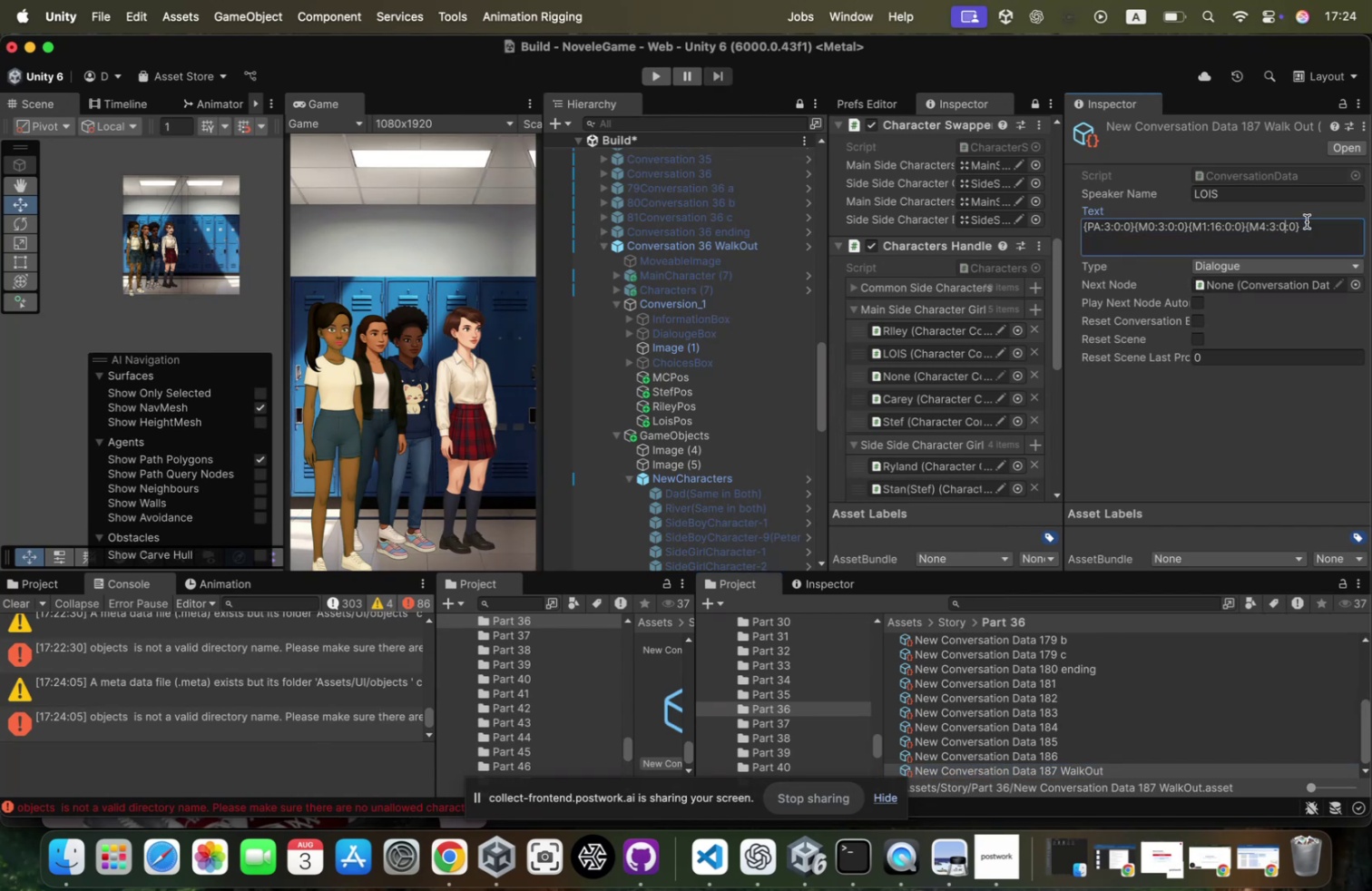 
key(ArrowLeft)
 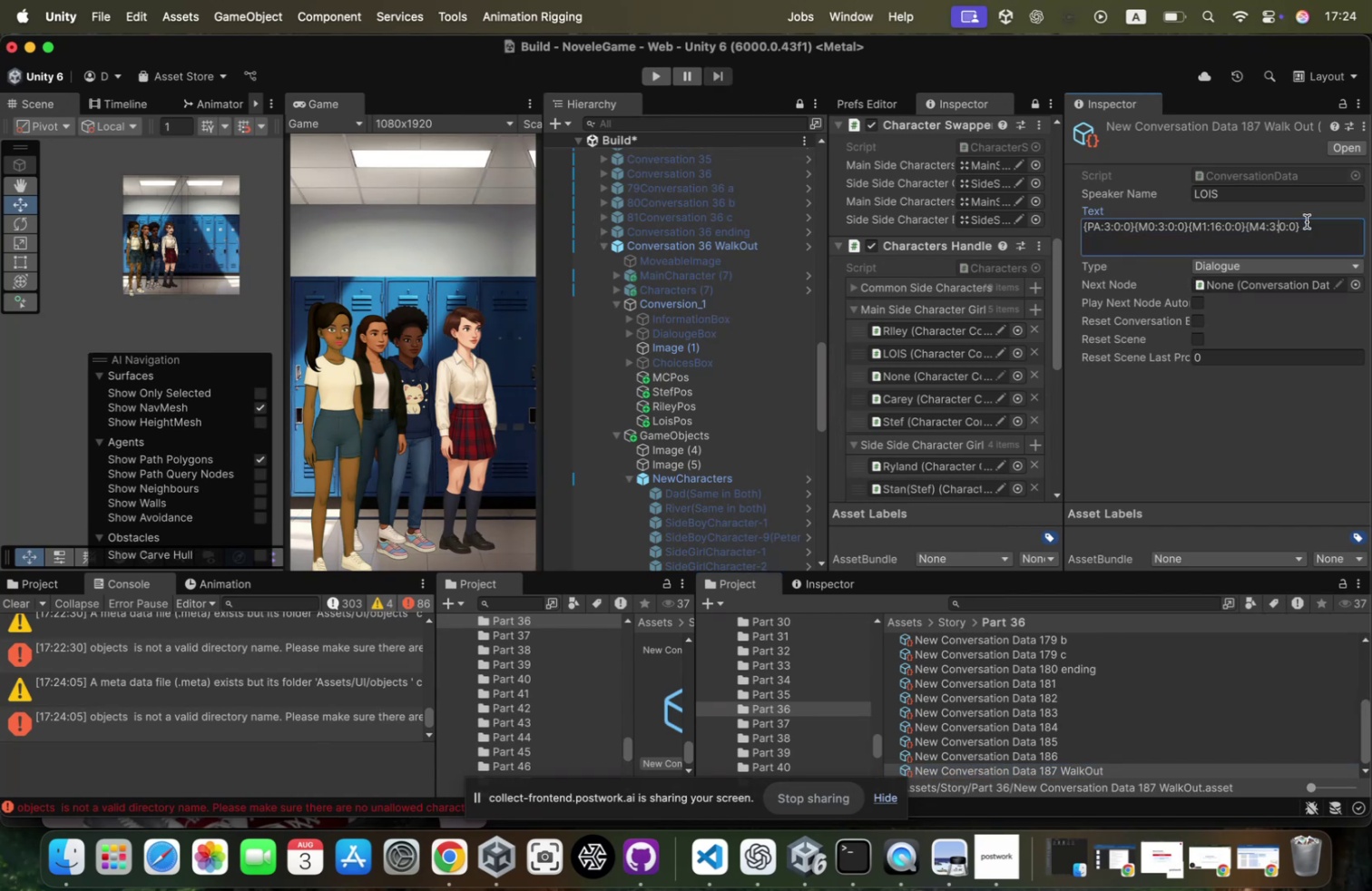 
key(ArrowLeft)
 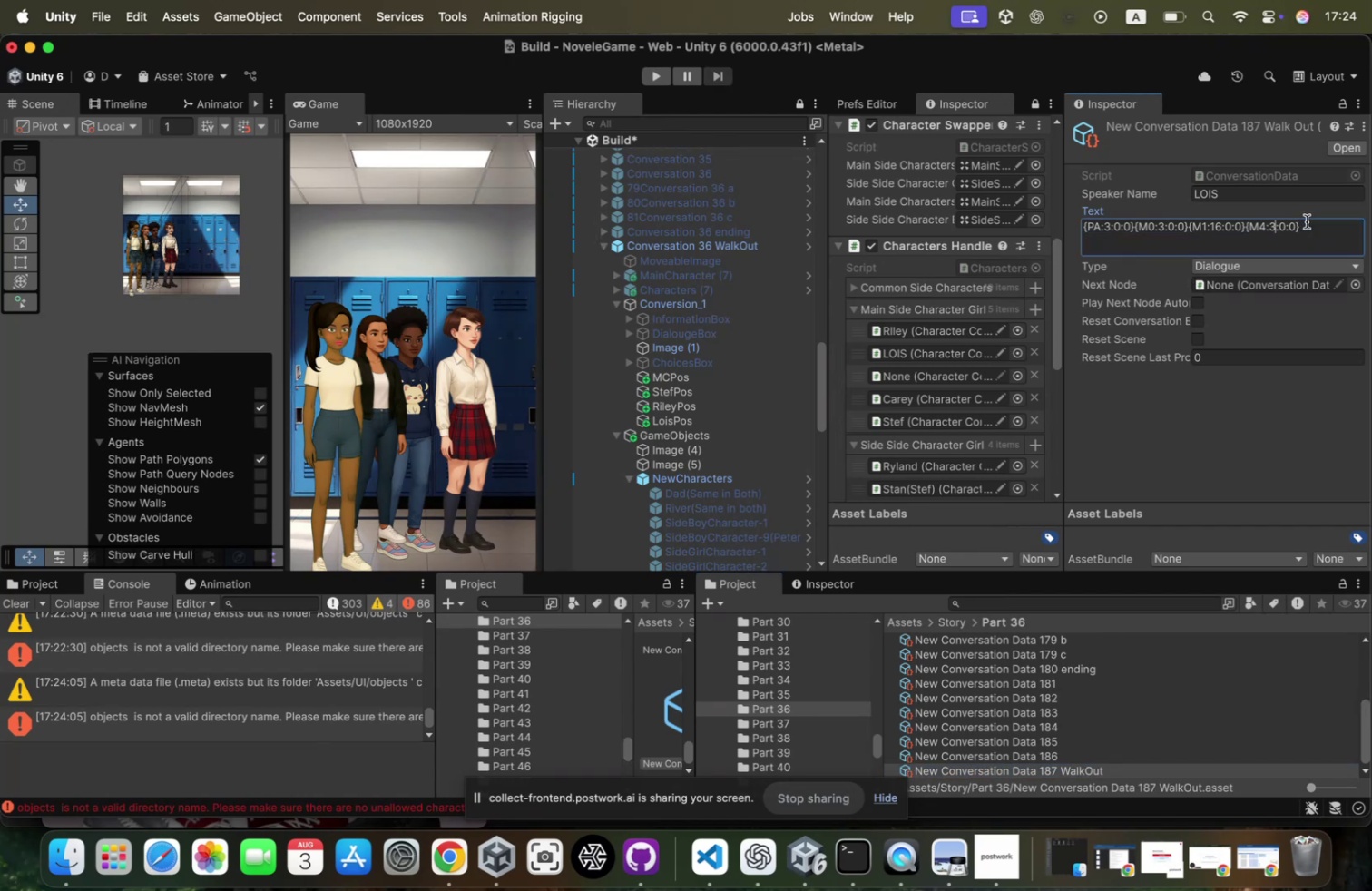 
key(Backspace)
type(16)
key(Backspace)
type(5)
 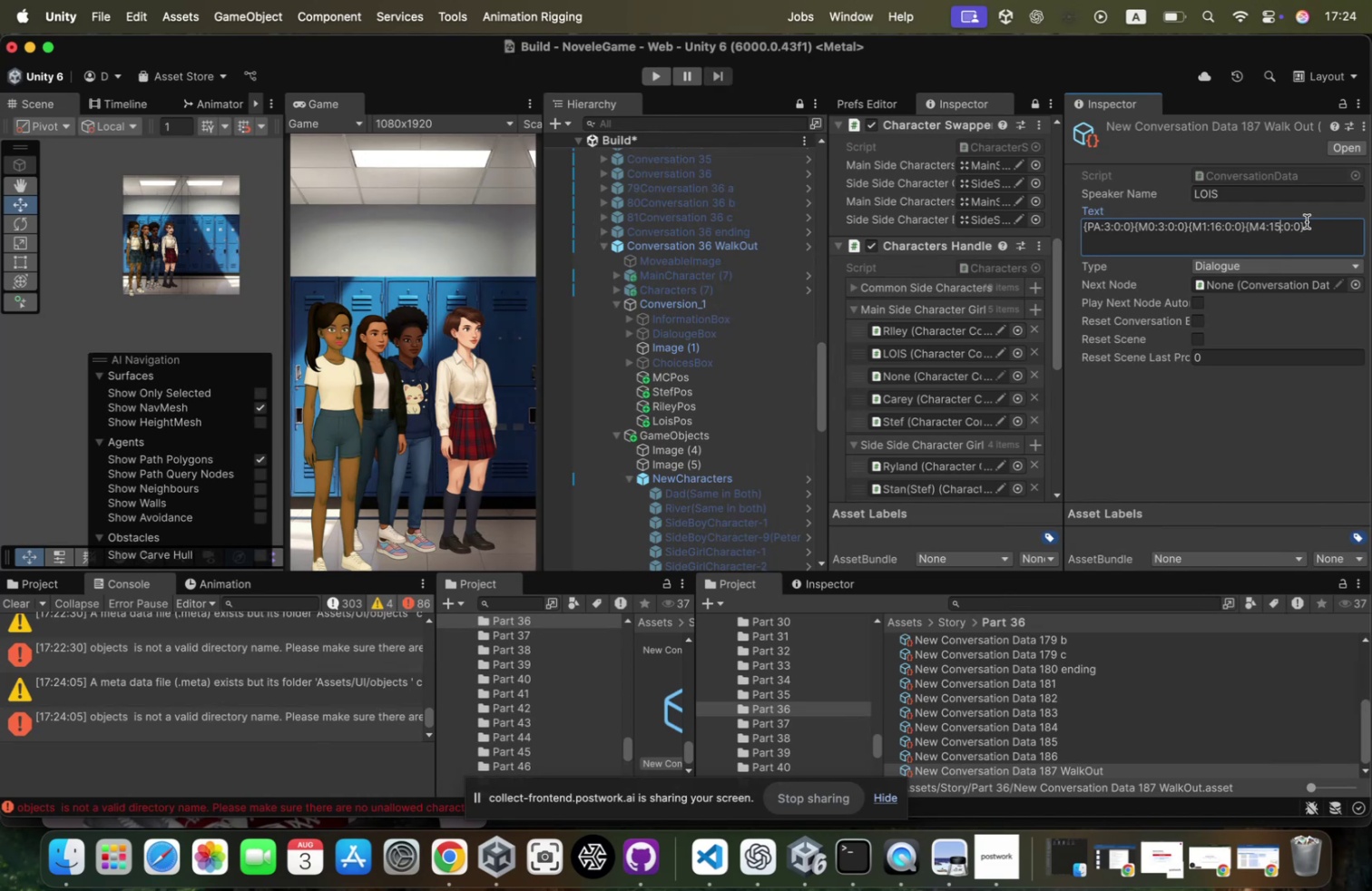 
key(ArrowRight)
 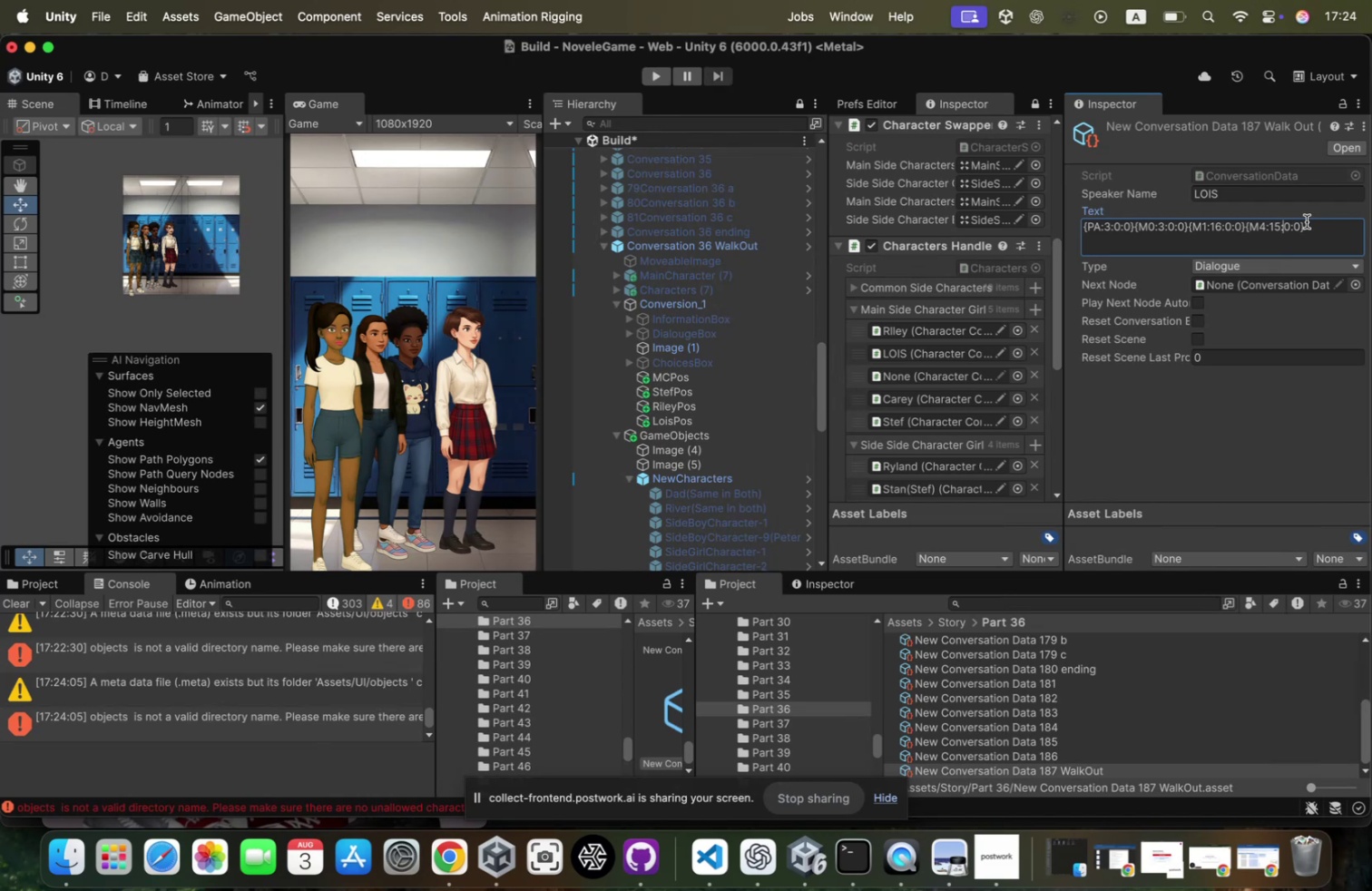 
key(ArrowRight)
 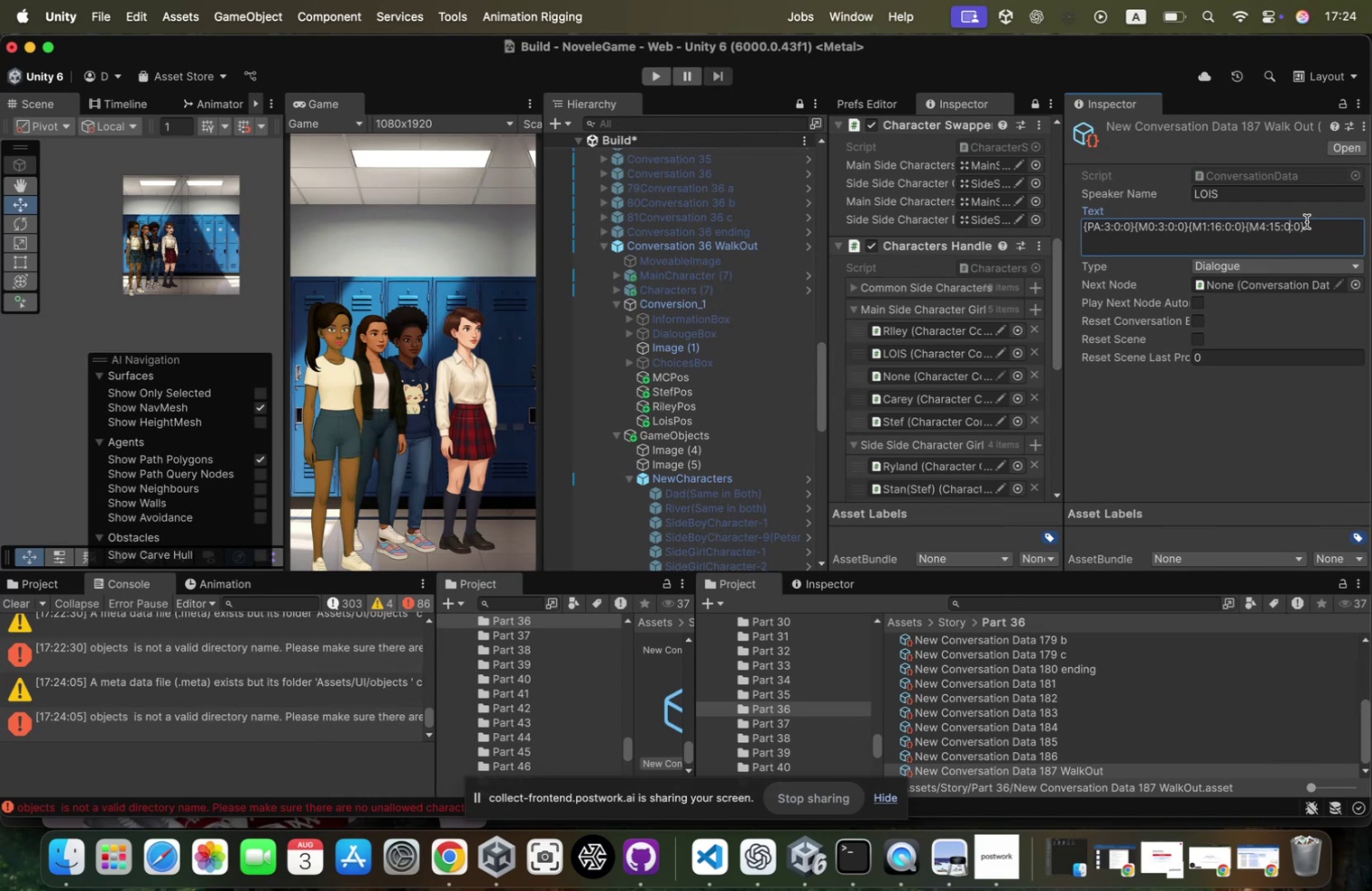 
key(Backspace)
 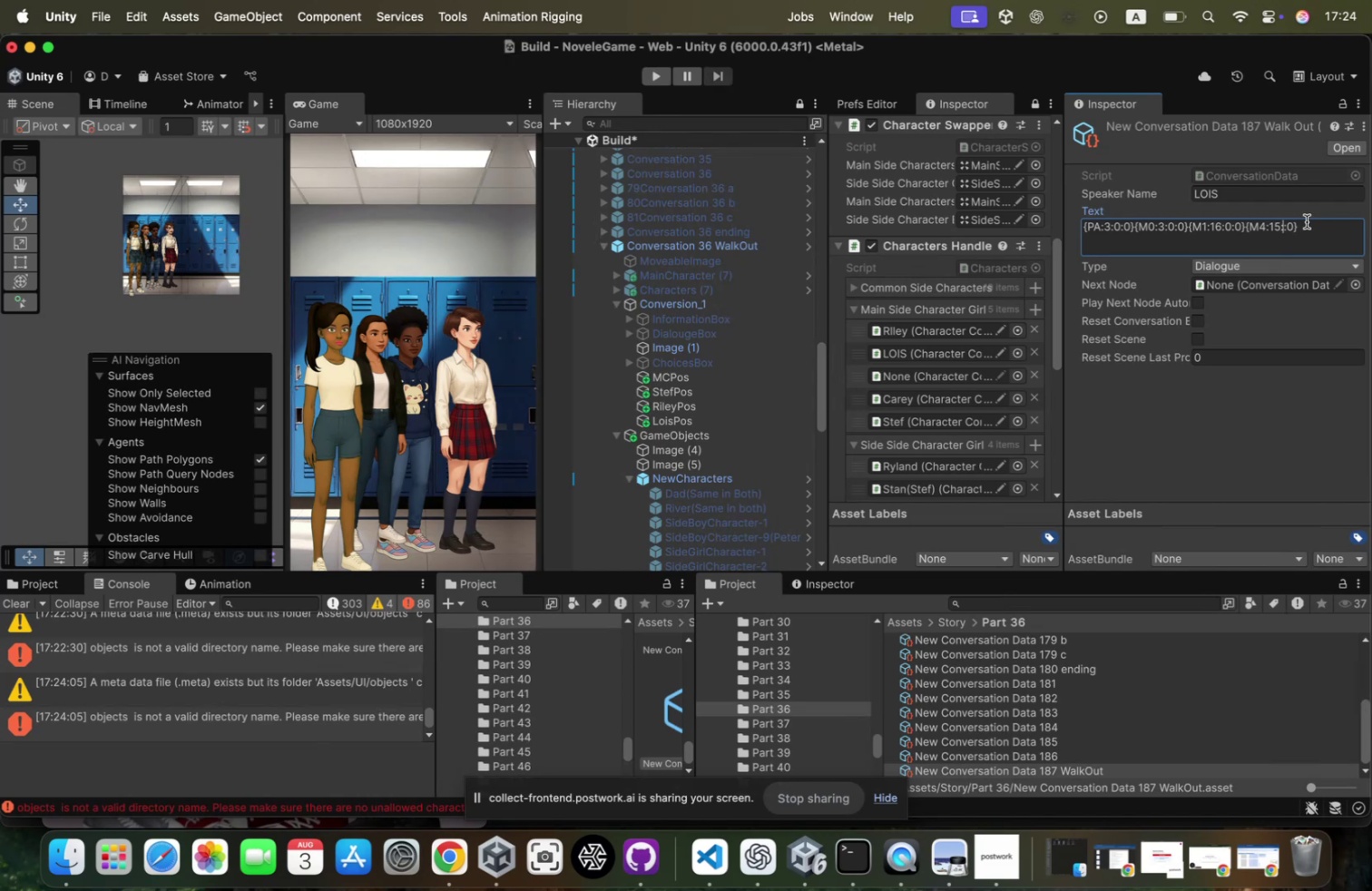 
key(1)
 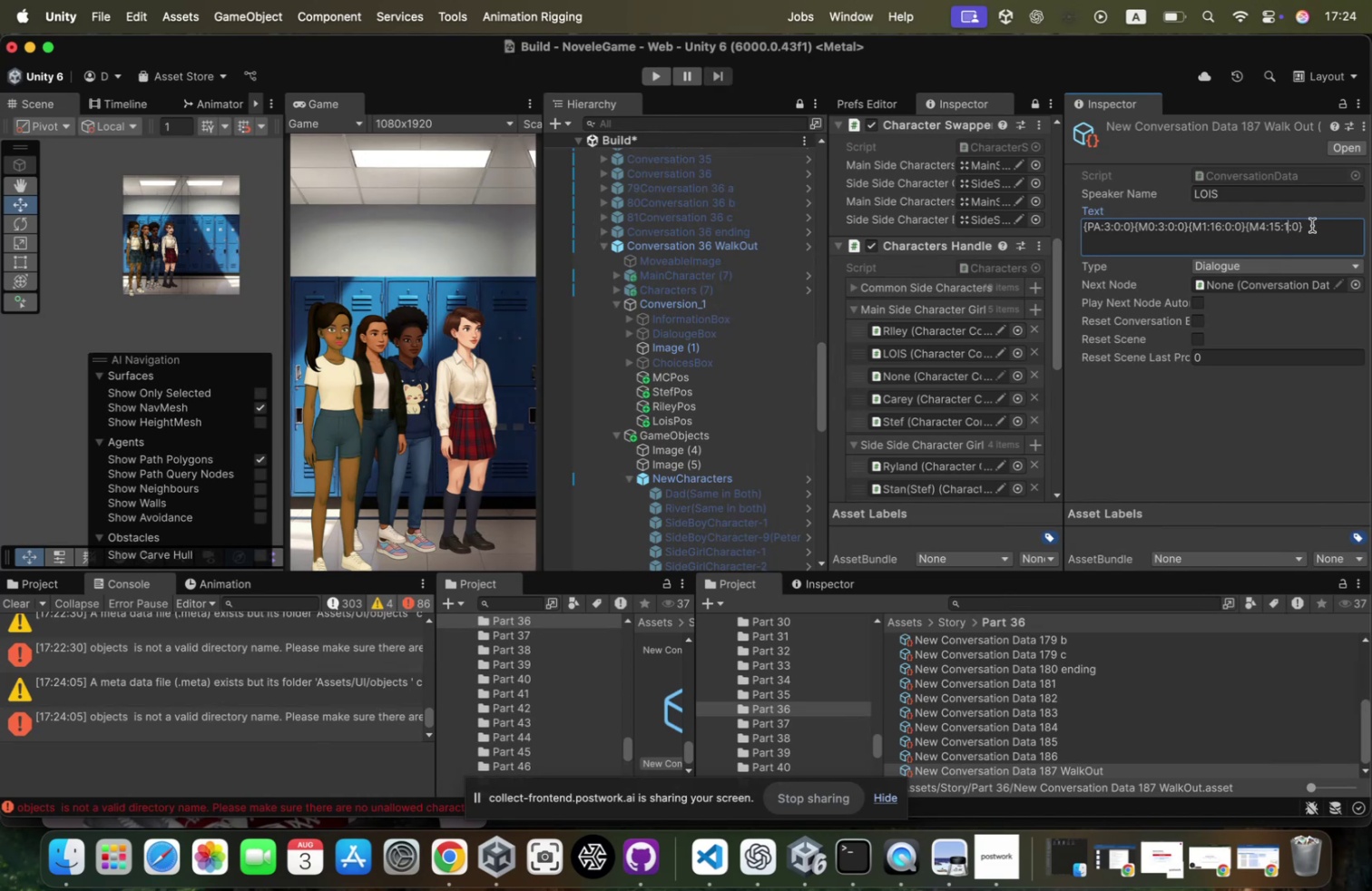 
left_click([1278, 229])
 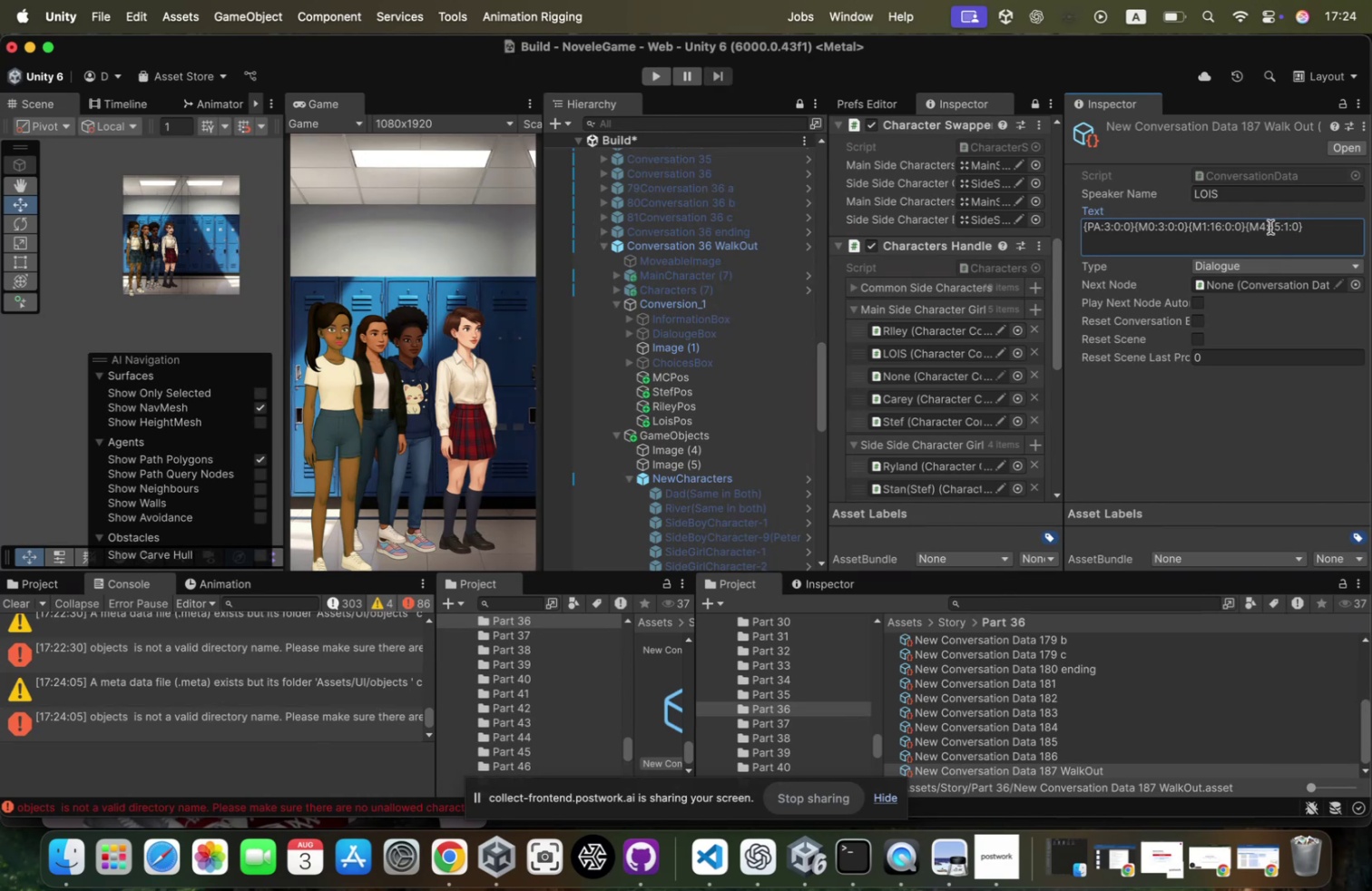 
left_click([1271, 227])
 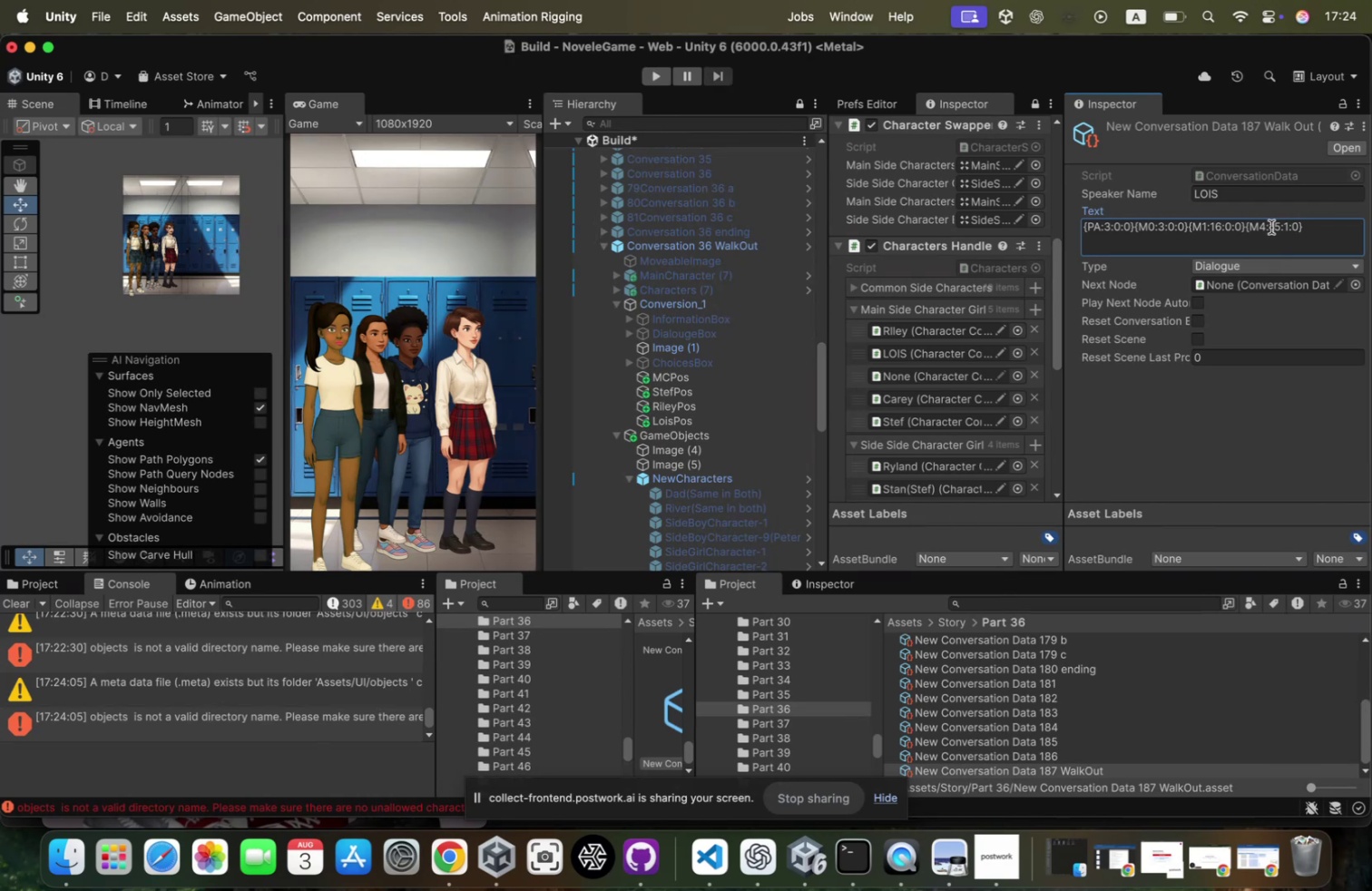 
left_click([1271, 227])
 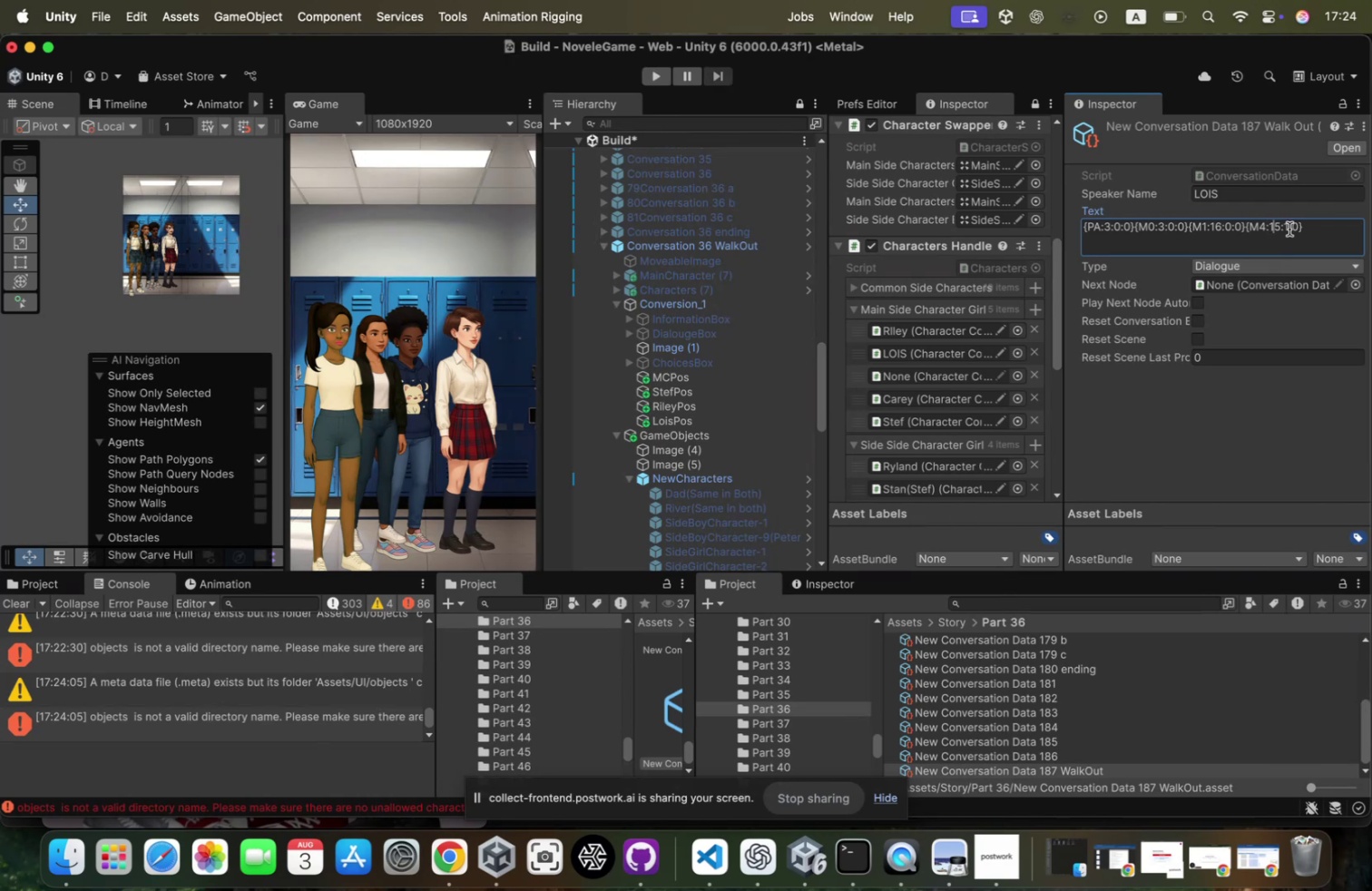 
left_click([1289, 229])
 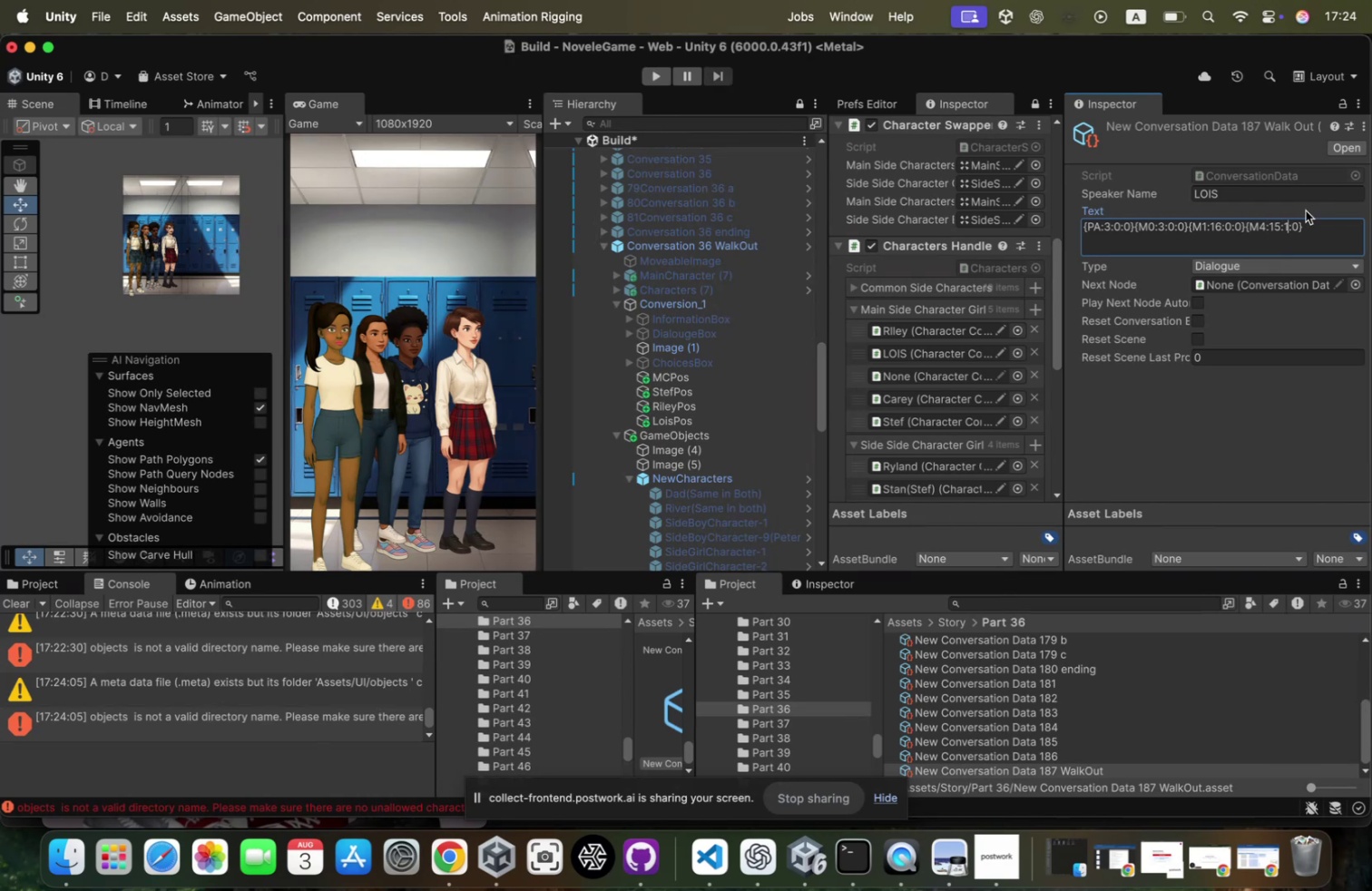 
key(Backspace)
 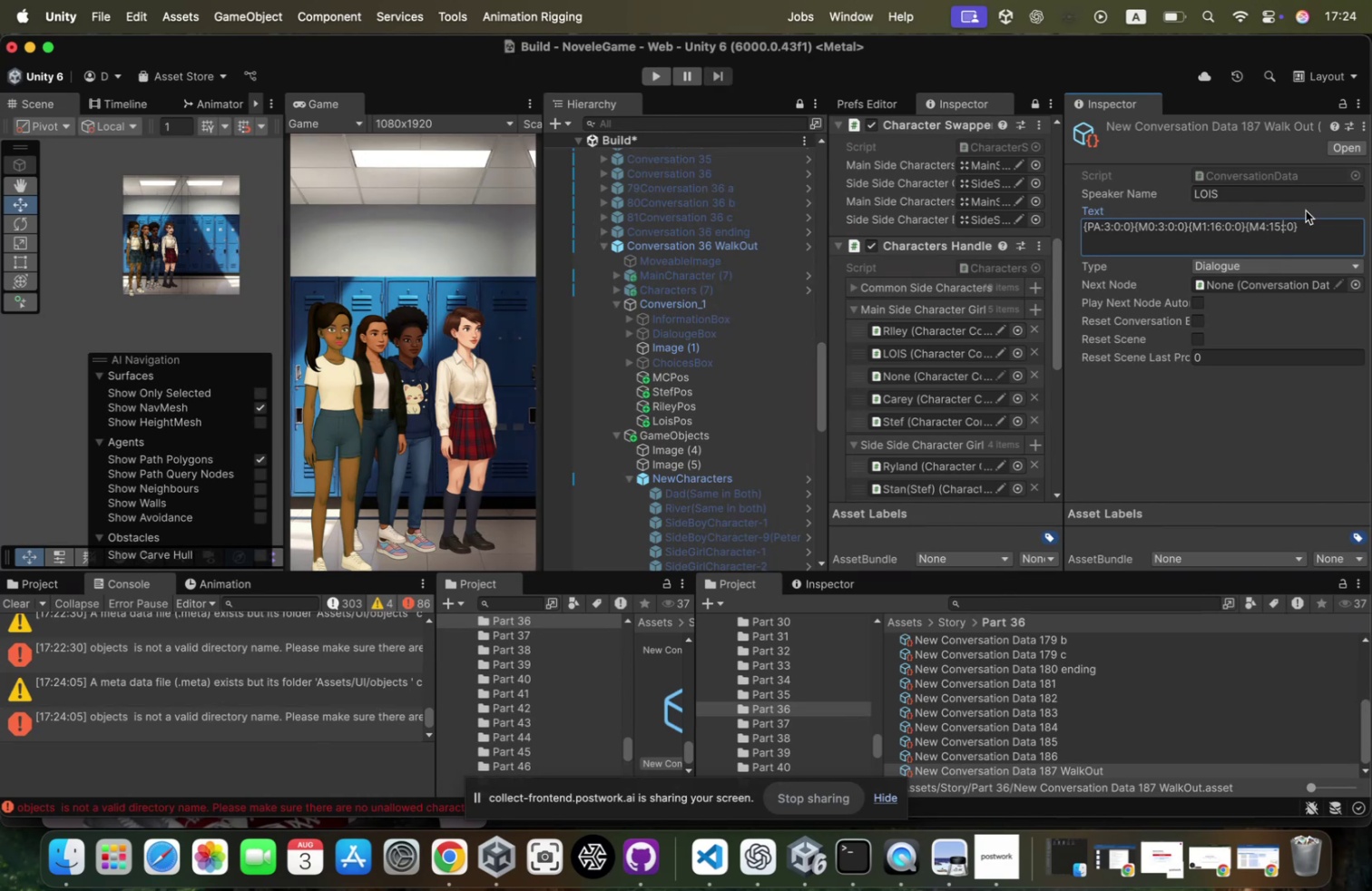 
key(9)
 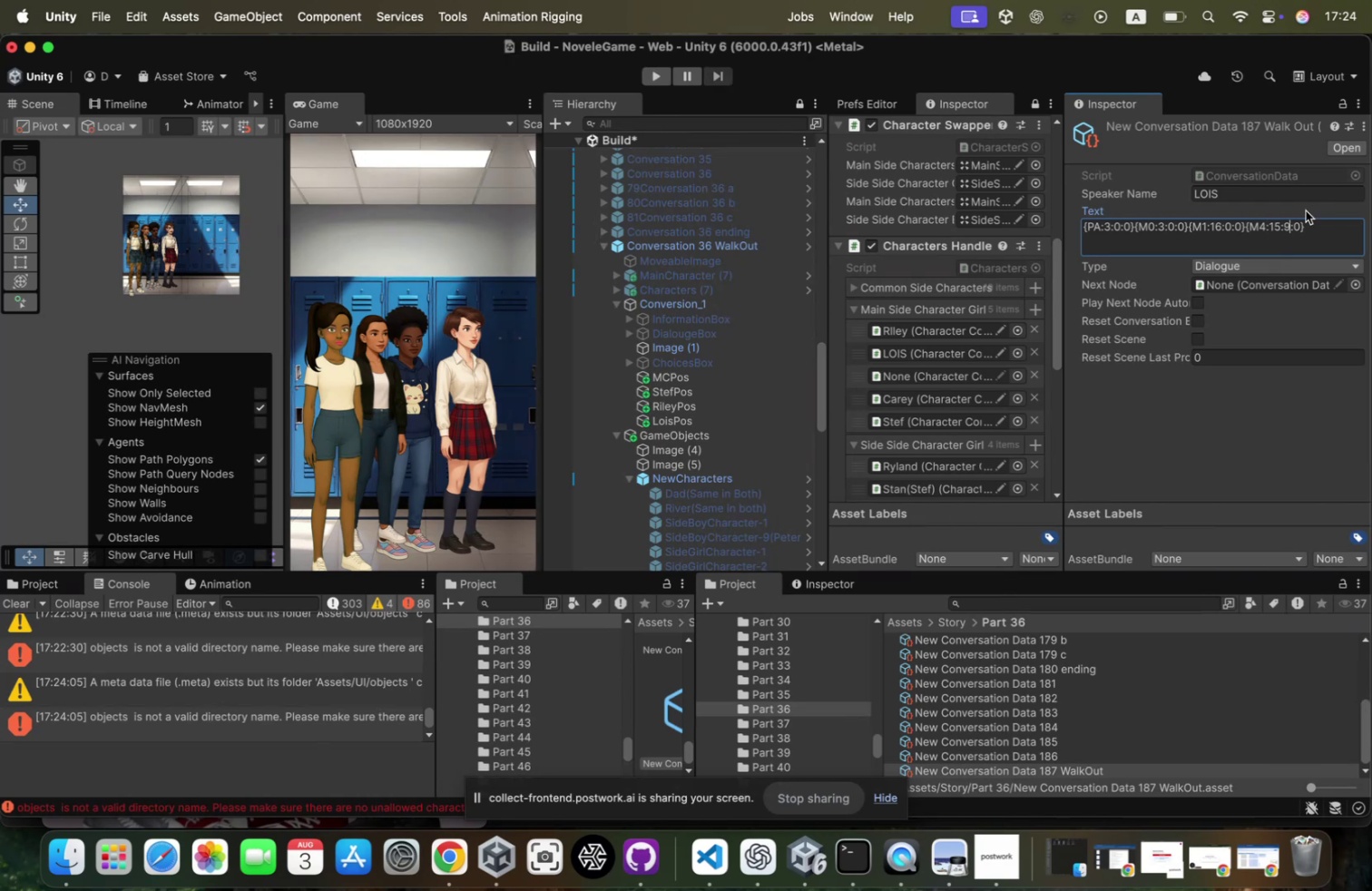 
key(Backspace)
 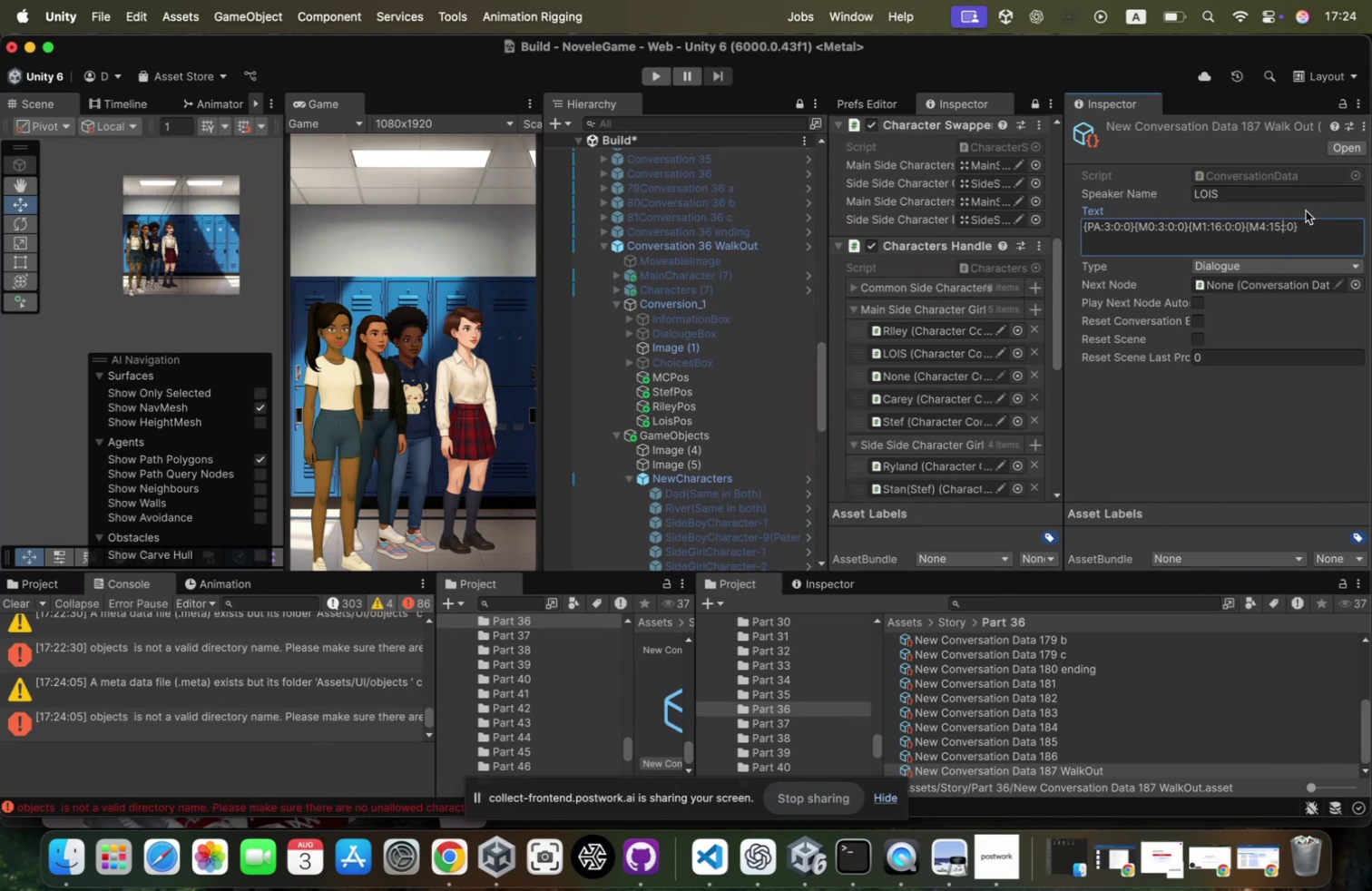 
key(0)
 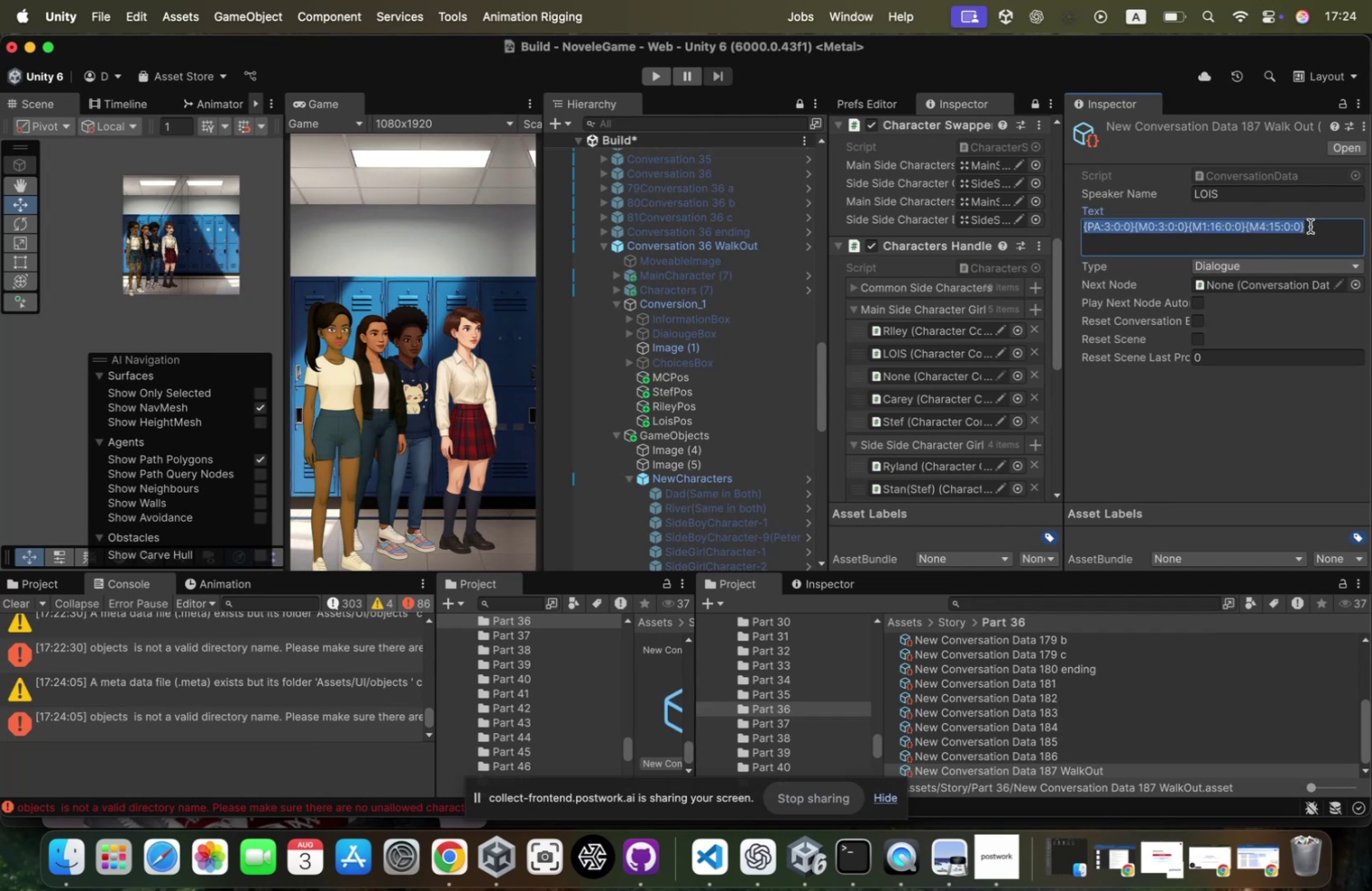 
left_click([1307, 227])
 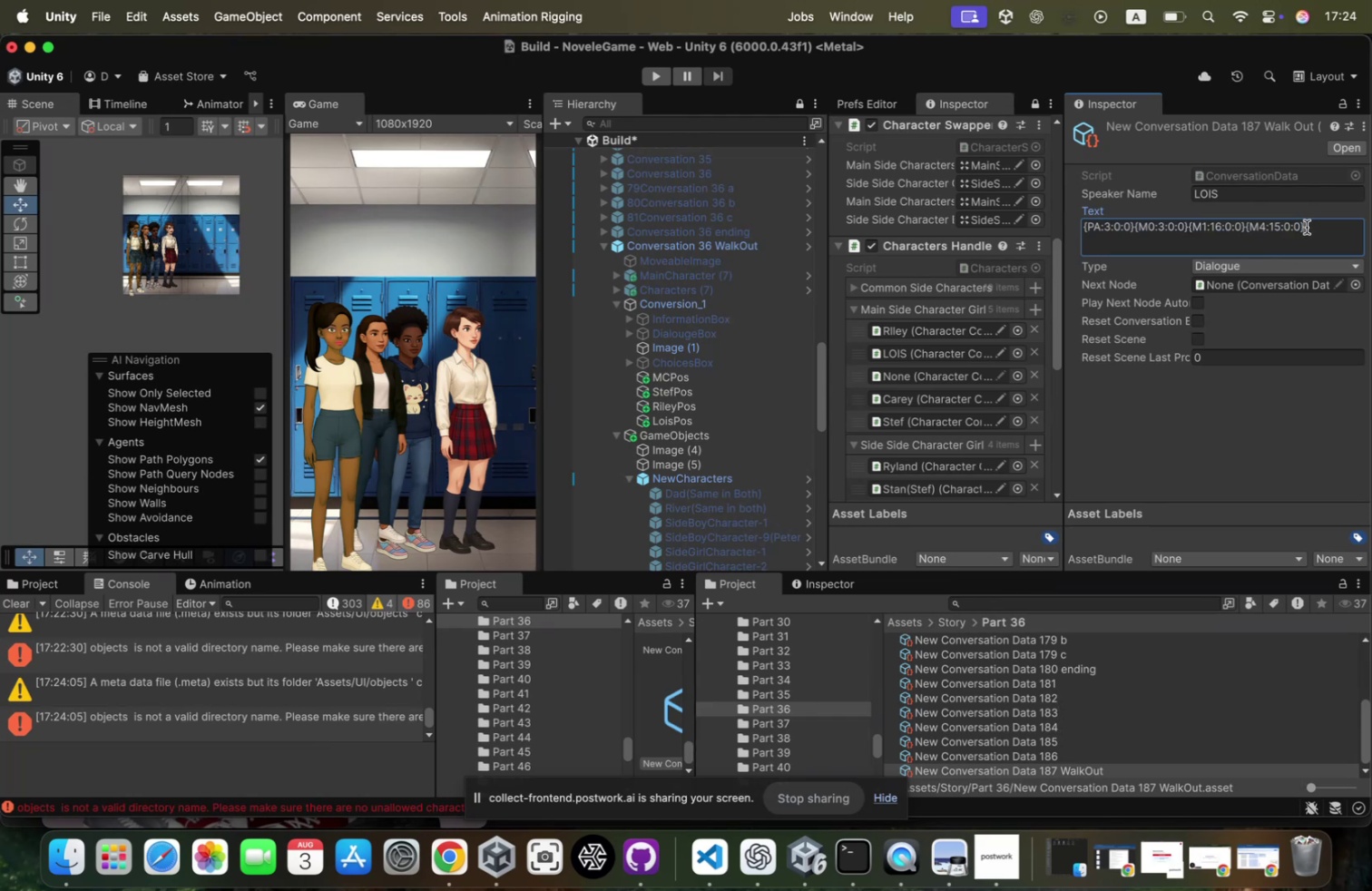 
key(Shift+ShiftLeft)
 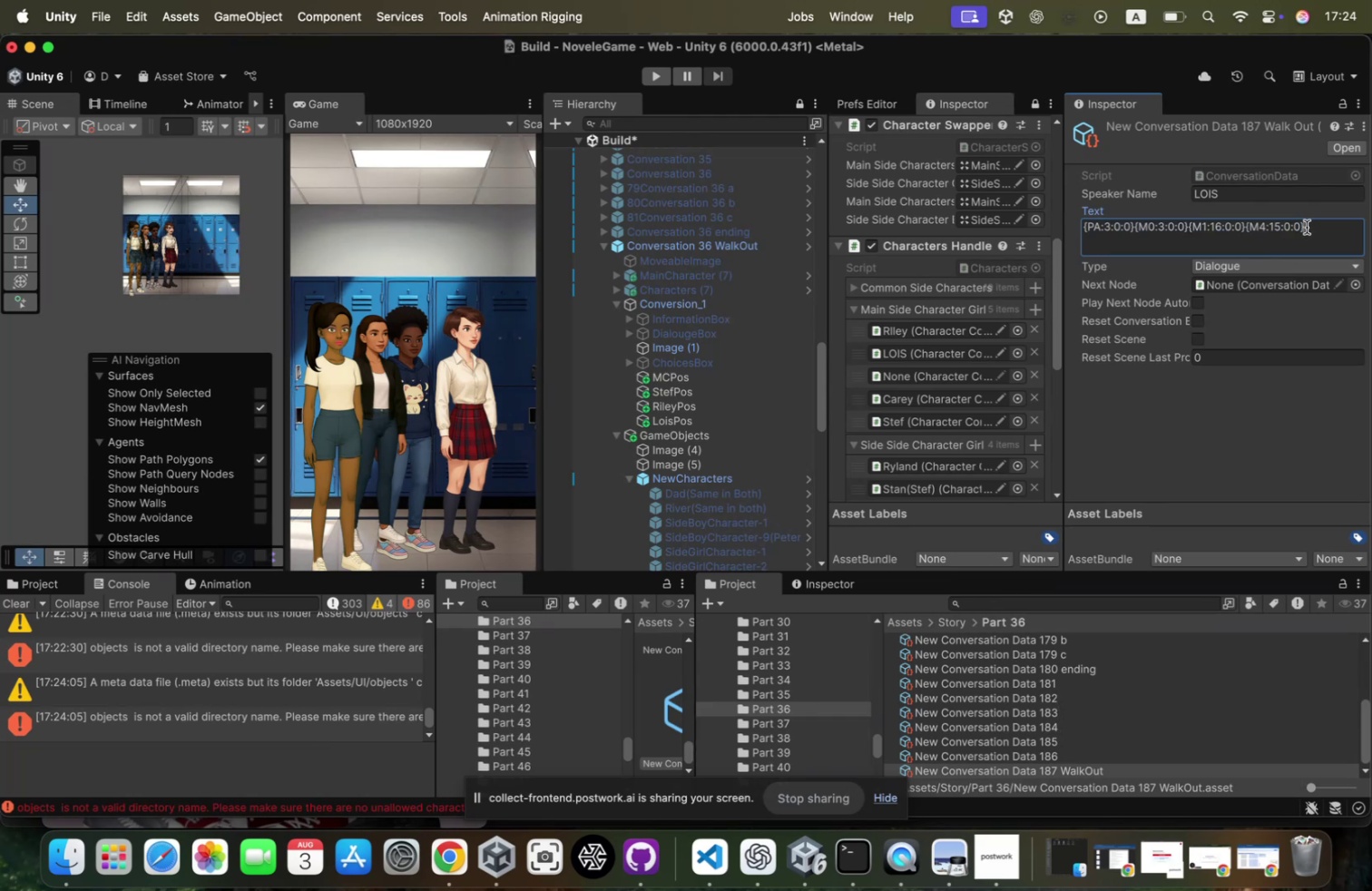 
key(ArrowLeft)
 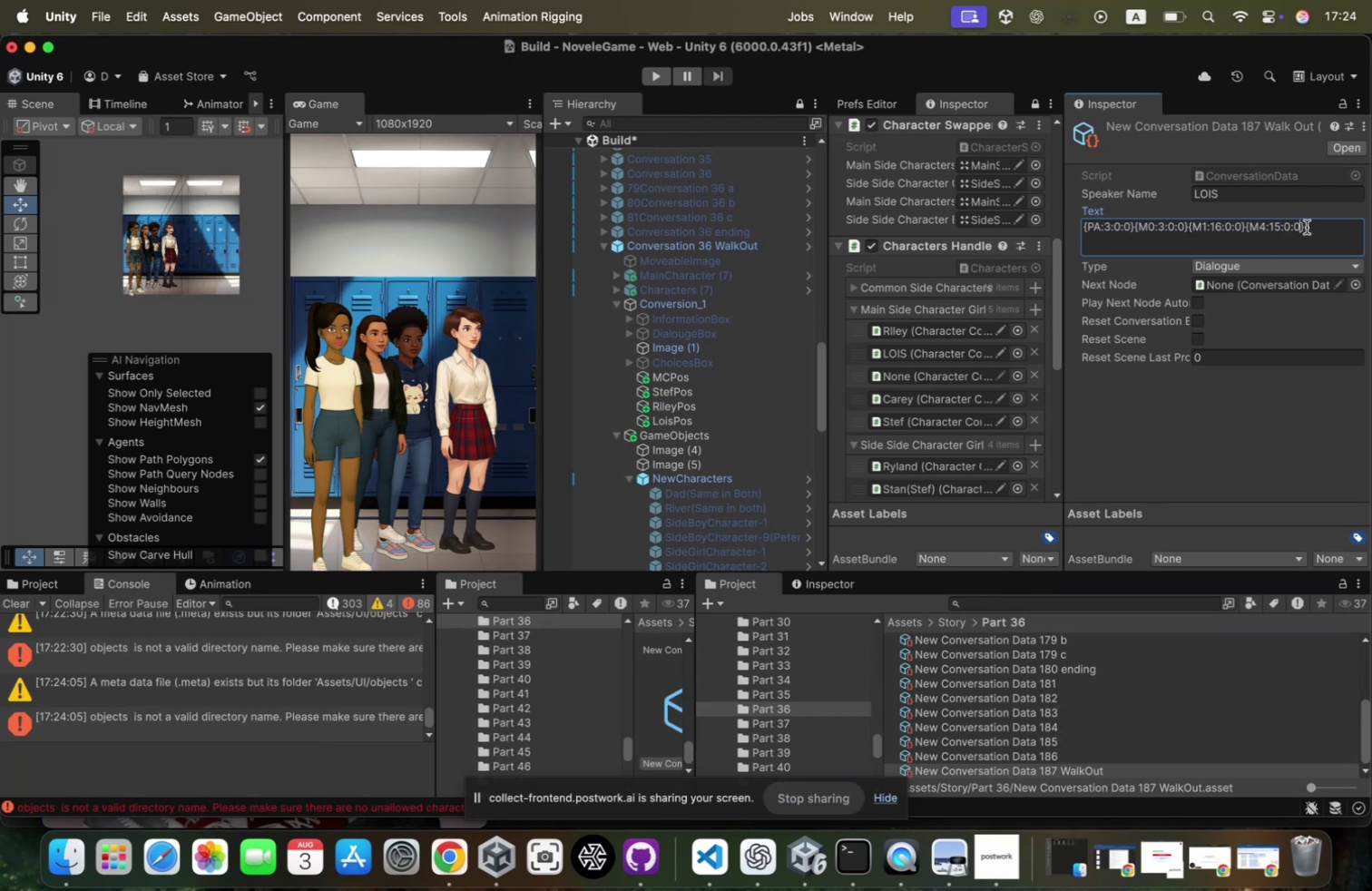 
key(Shift+ArrowLeft)
 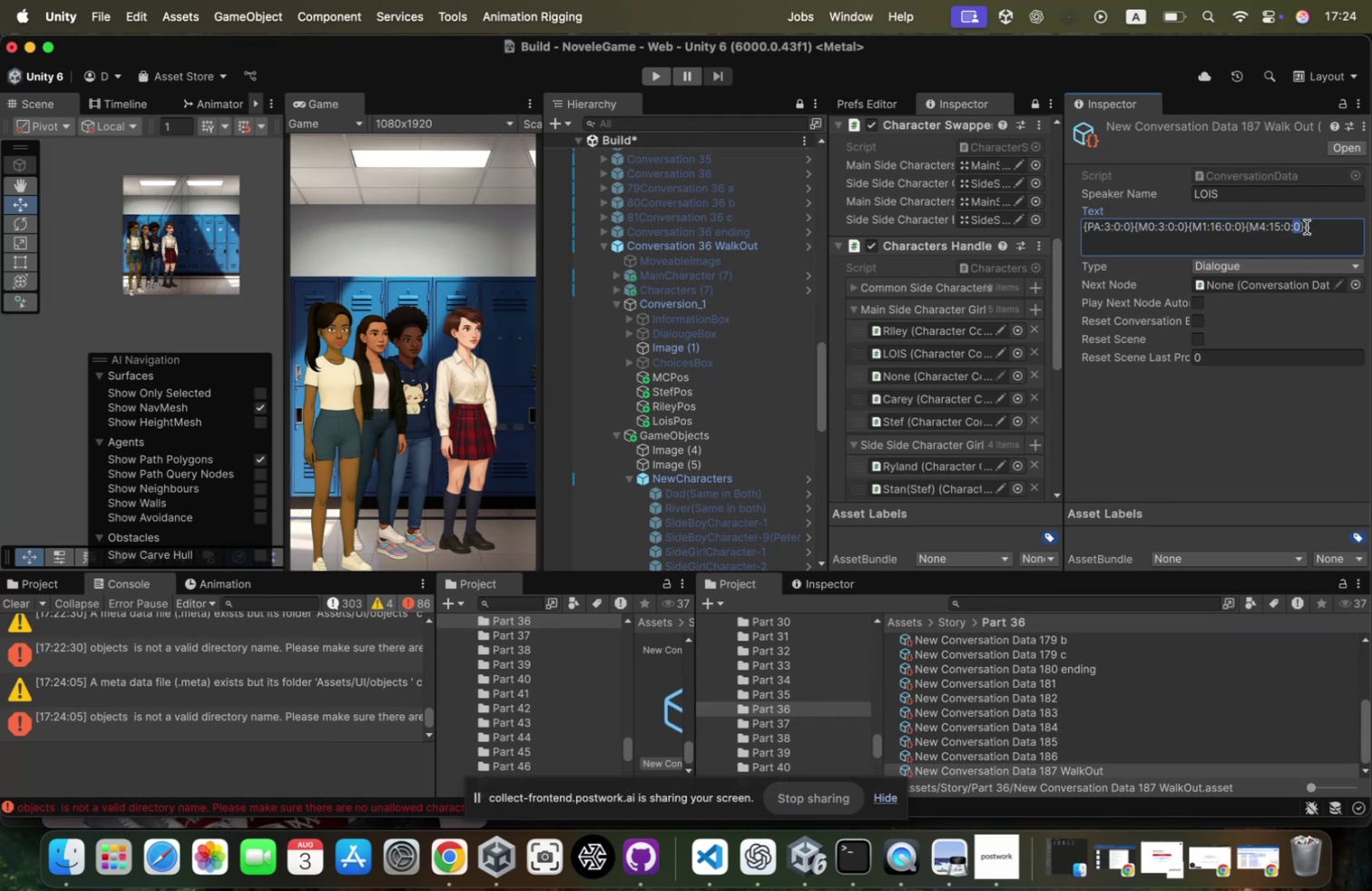 
key(Shift+ArrowLeft)
 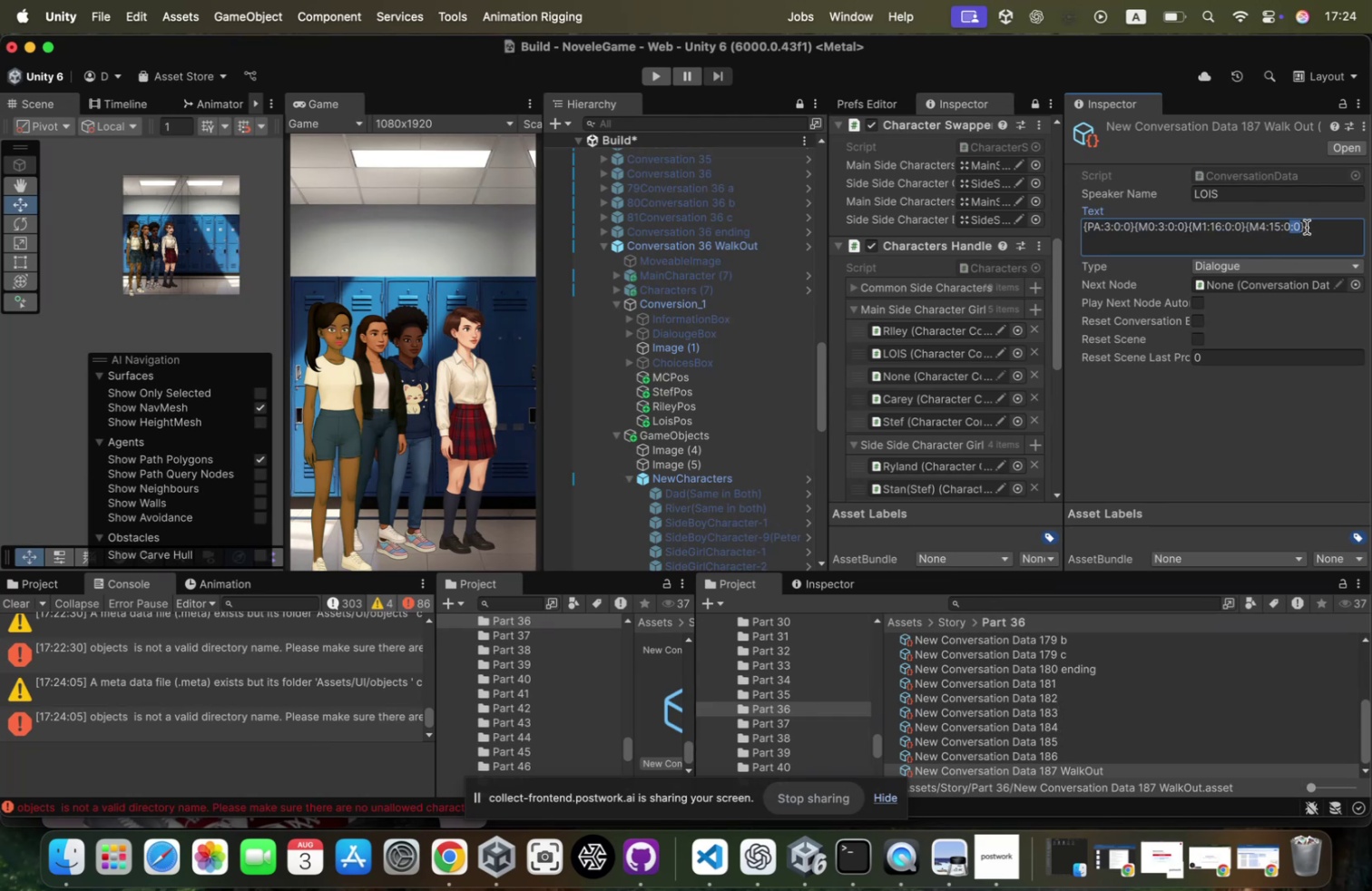 
key(Shift+ArrowLeft)
 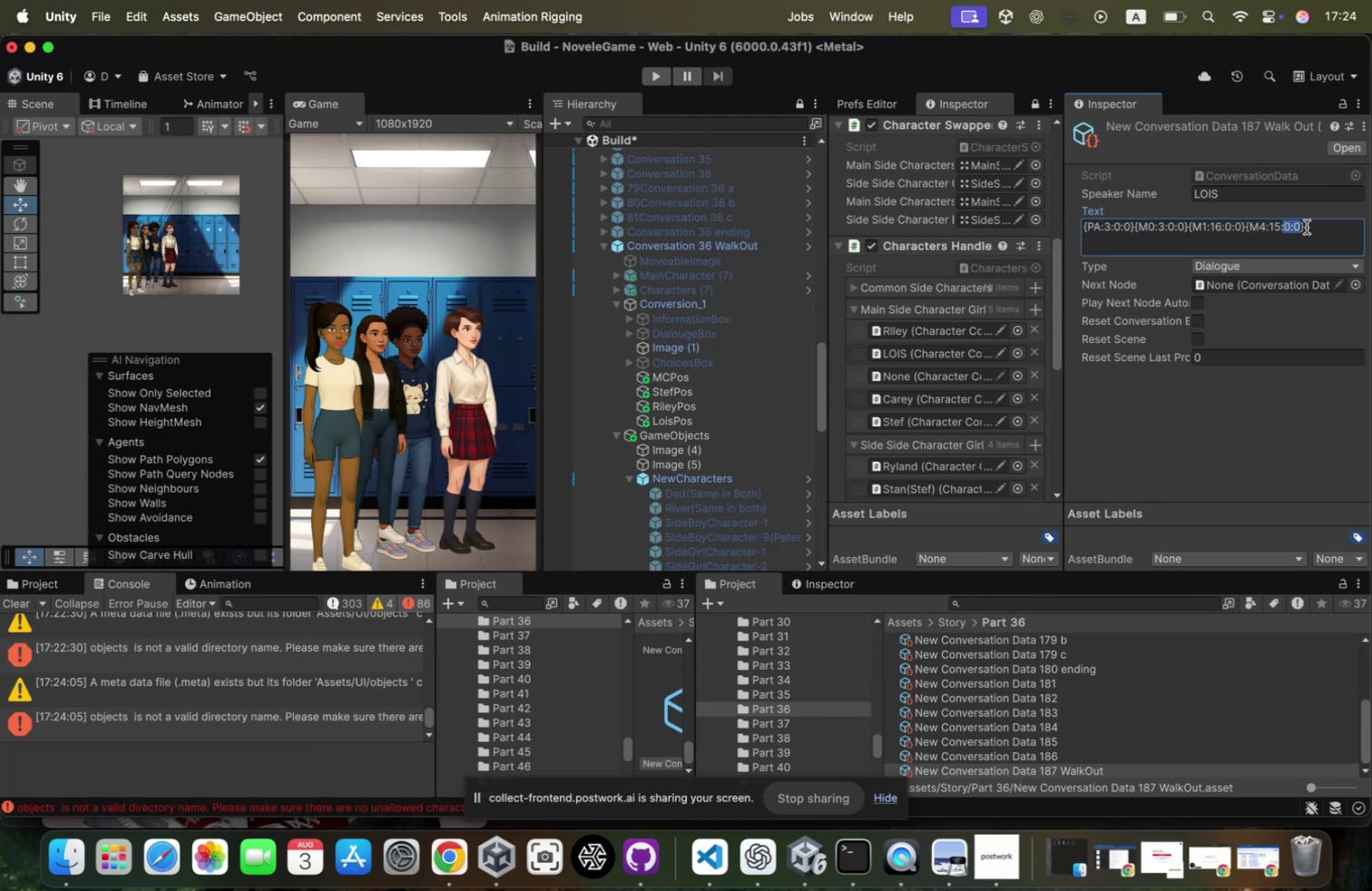 
key(Shift+ArrowLeft)
 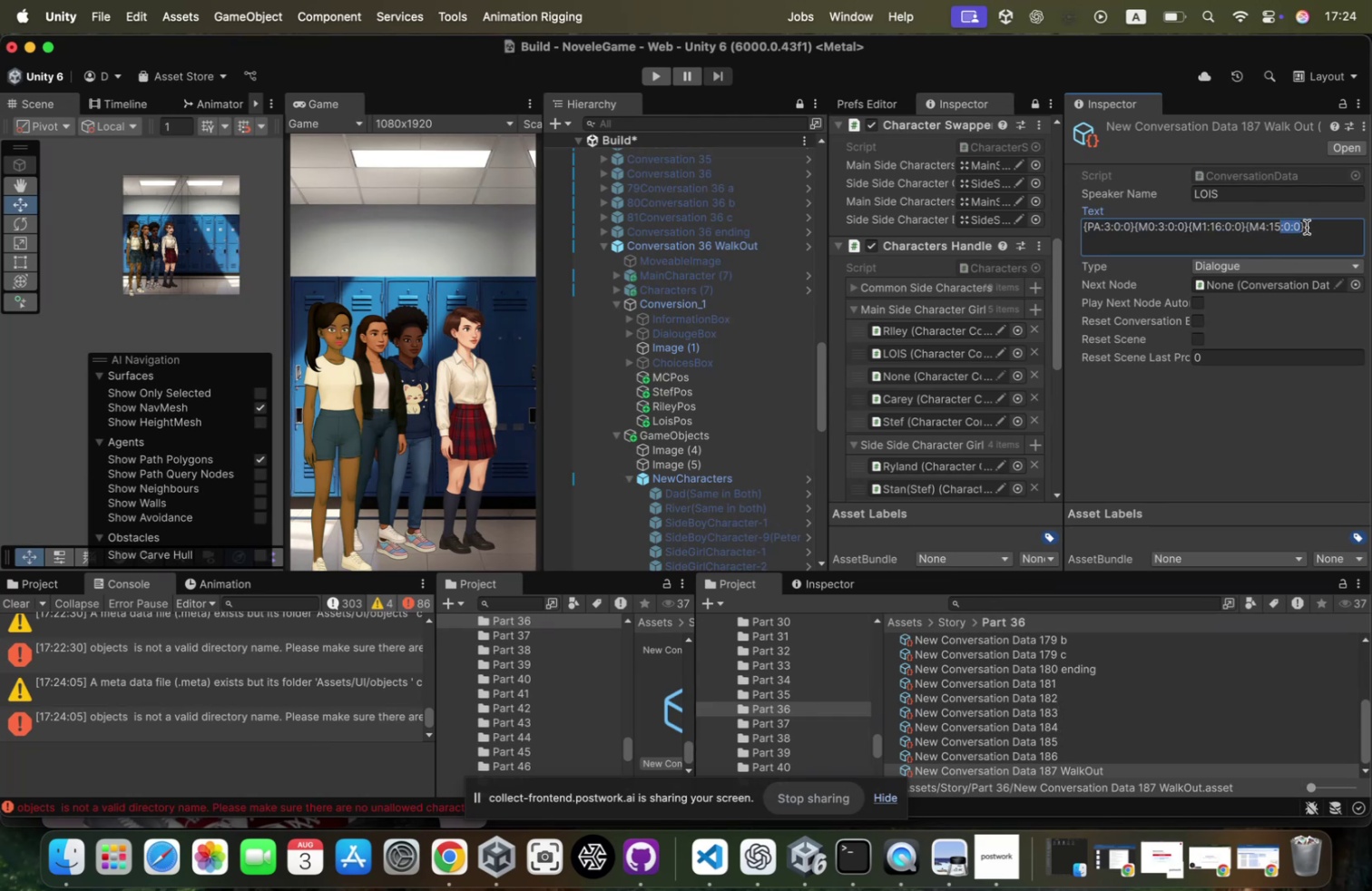 
key(Shift+ArrowLeft)
 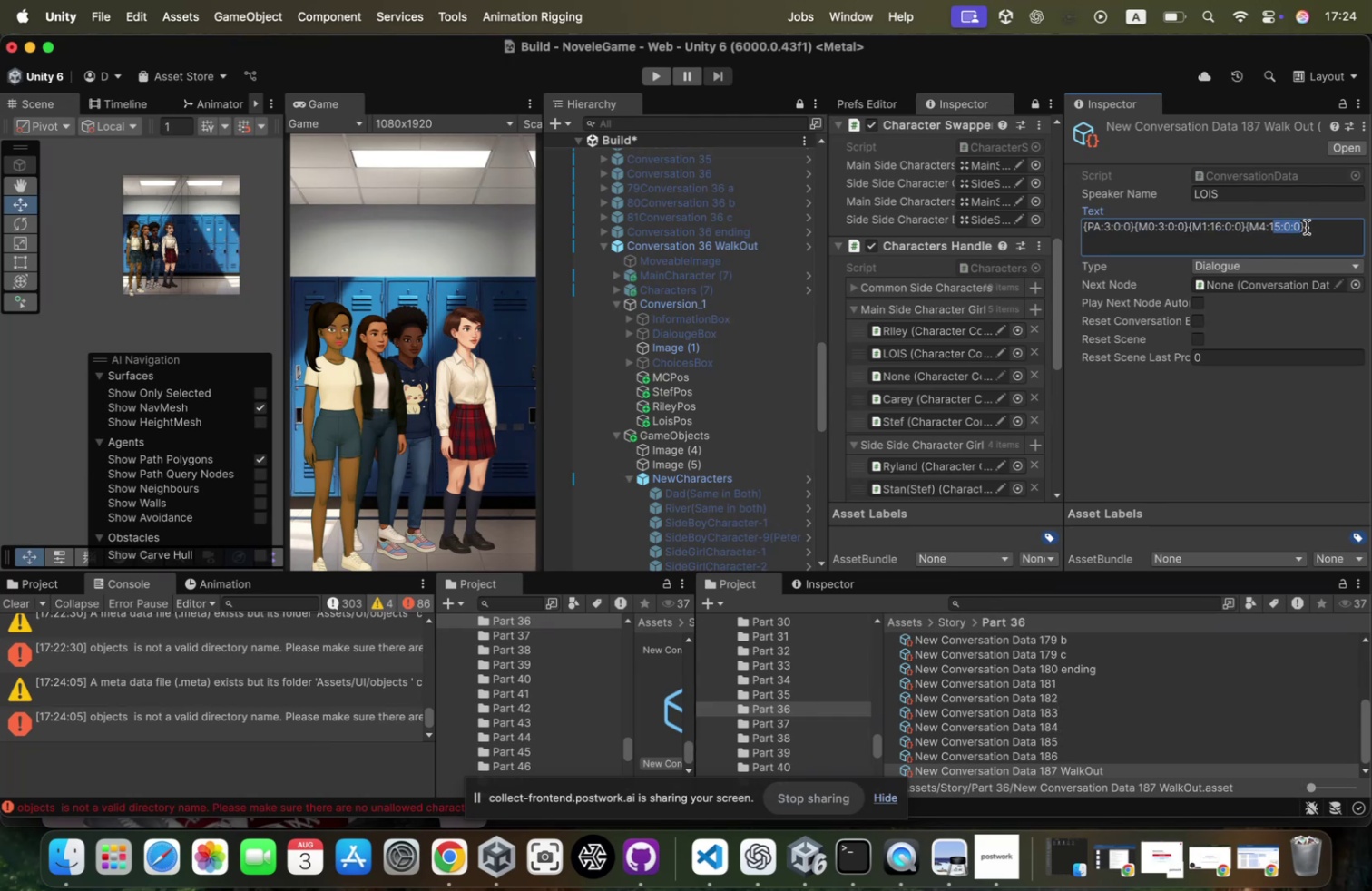 
key(Shift+ArrowLeft)
 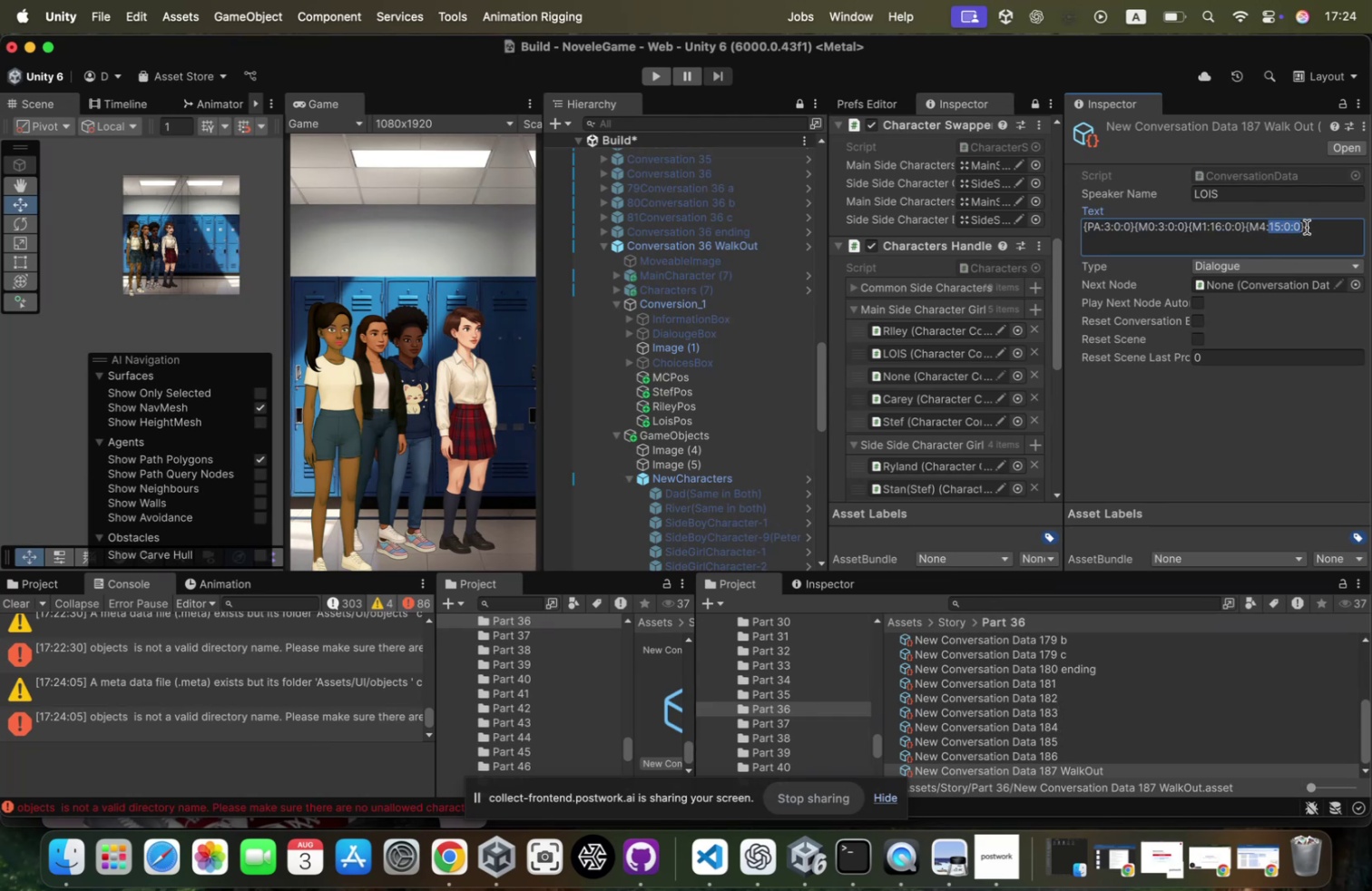 
key(Shift+ArrowLeft)
 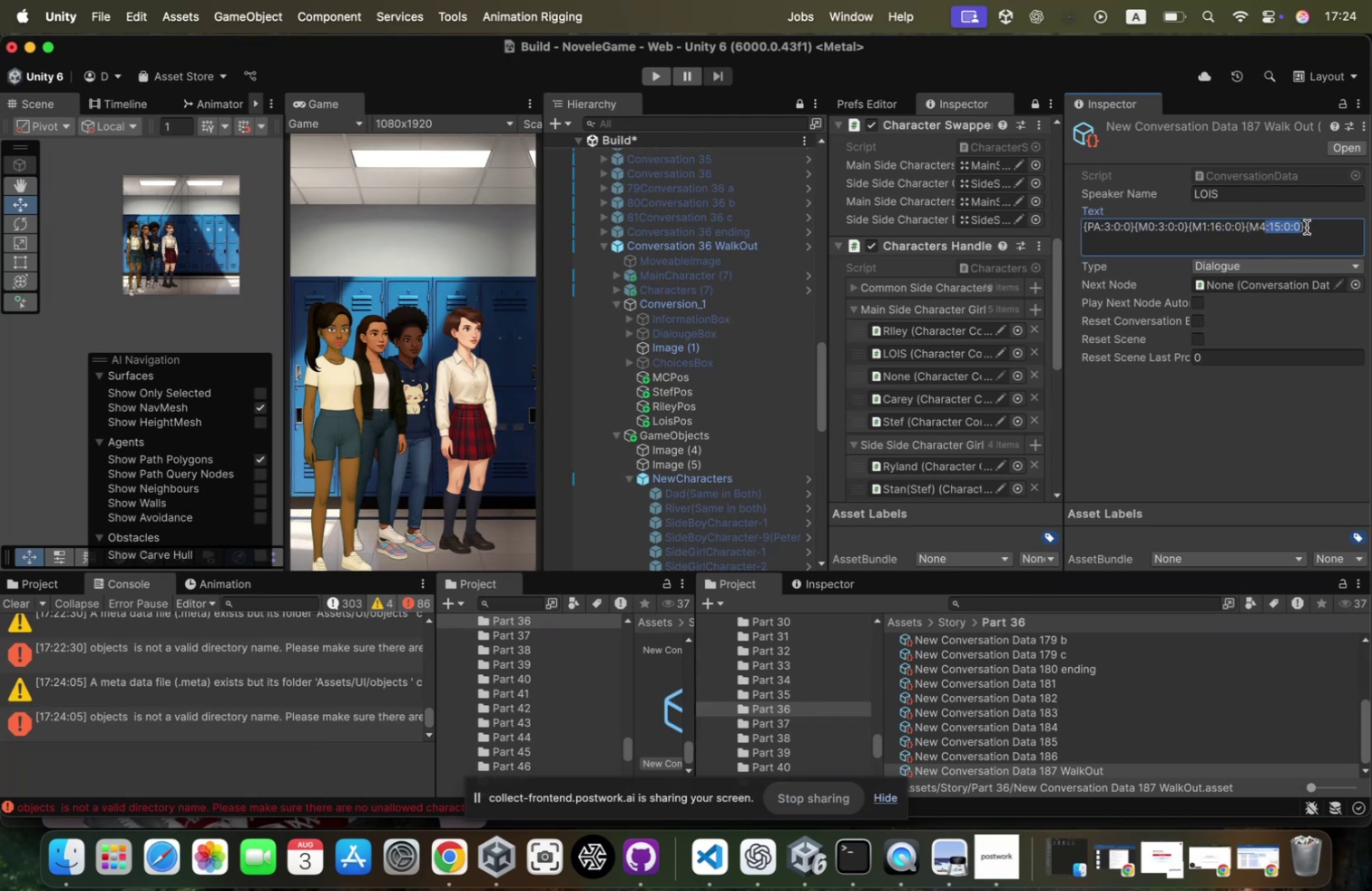 
key(Shift+ArrowRight)
 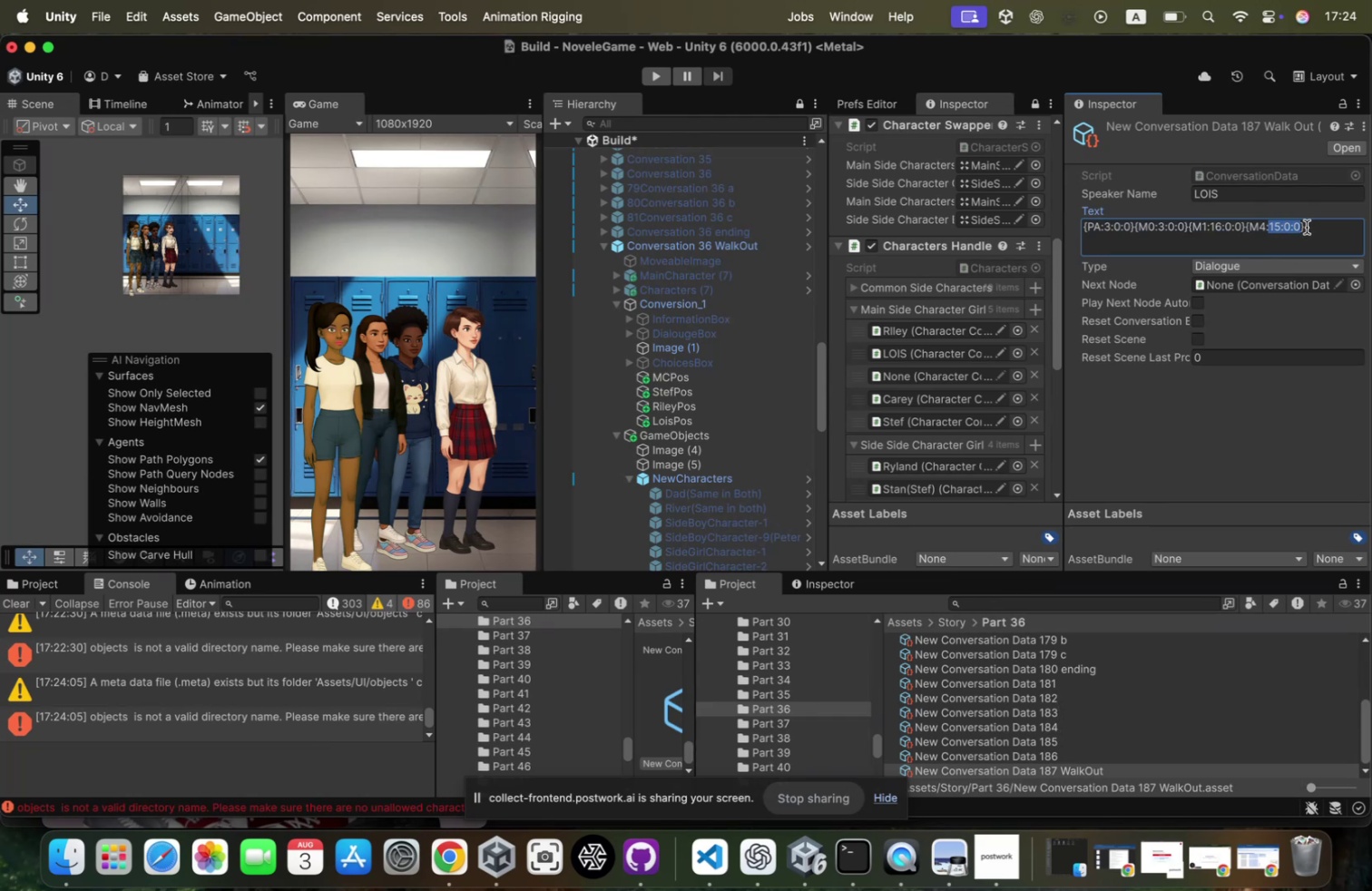 
key(Meta+CommandLeft)
 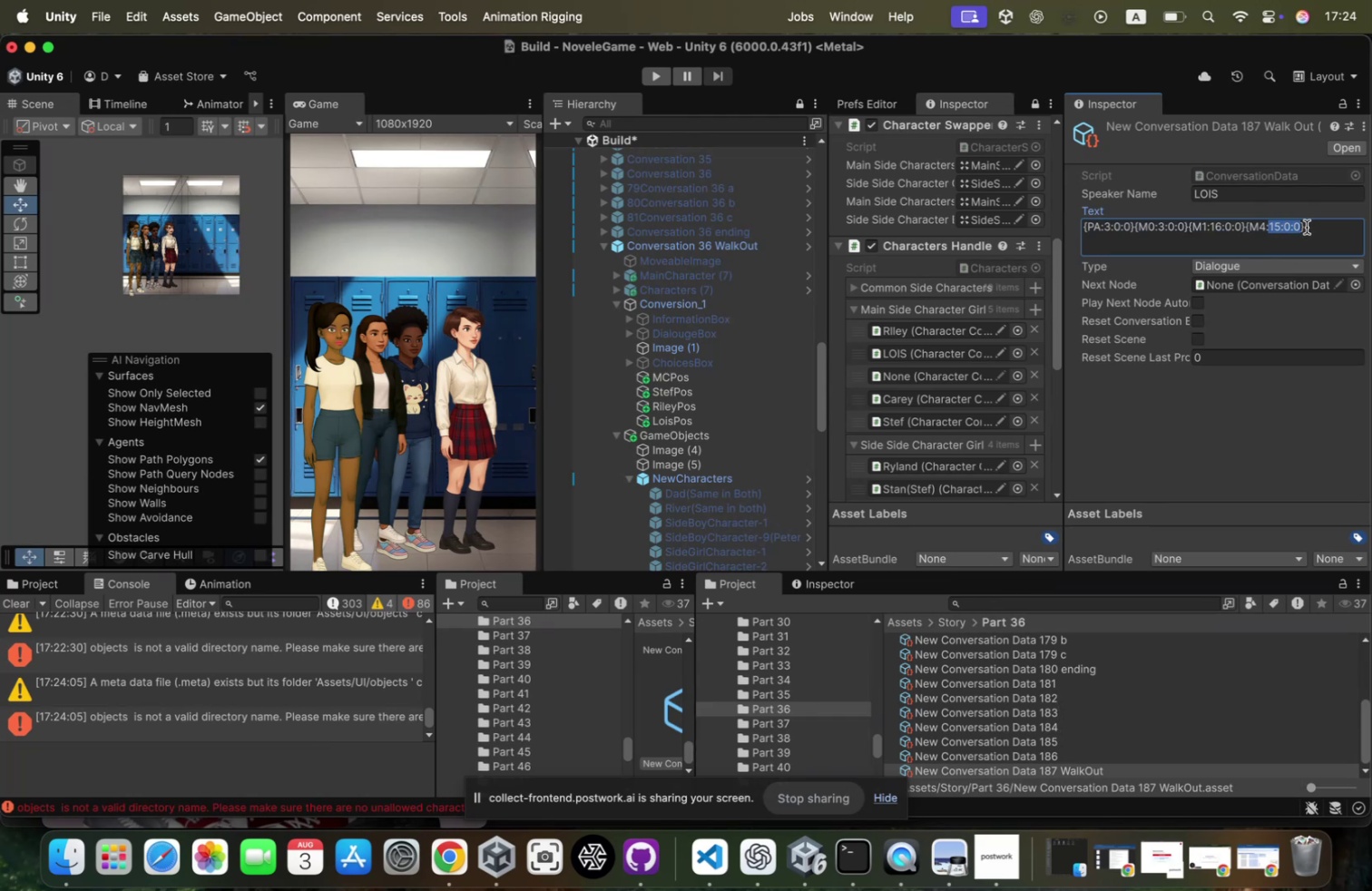 
key(Meta+C)
 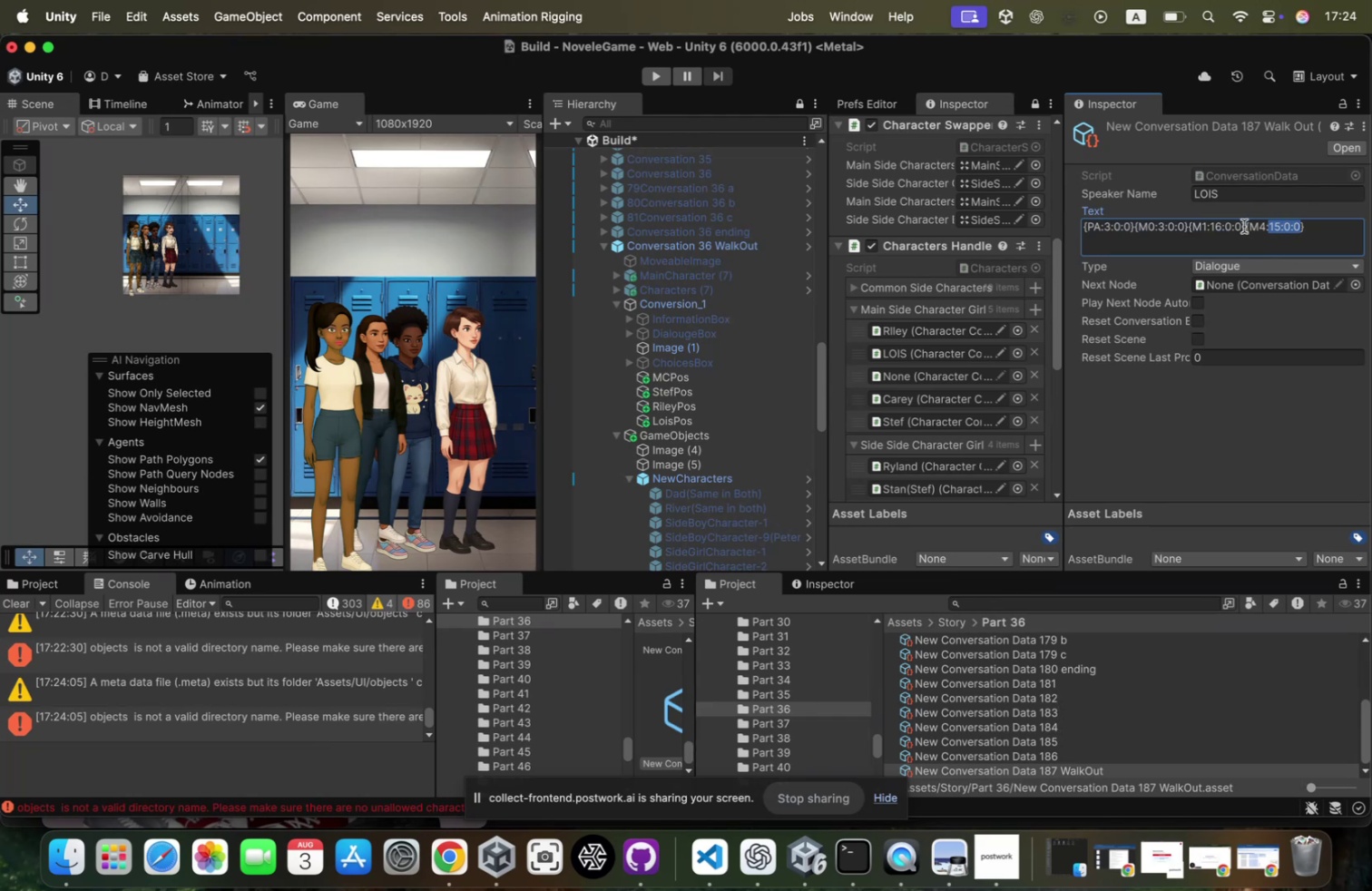 
left_click([1240, 226])
 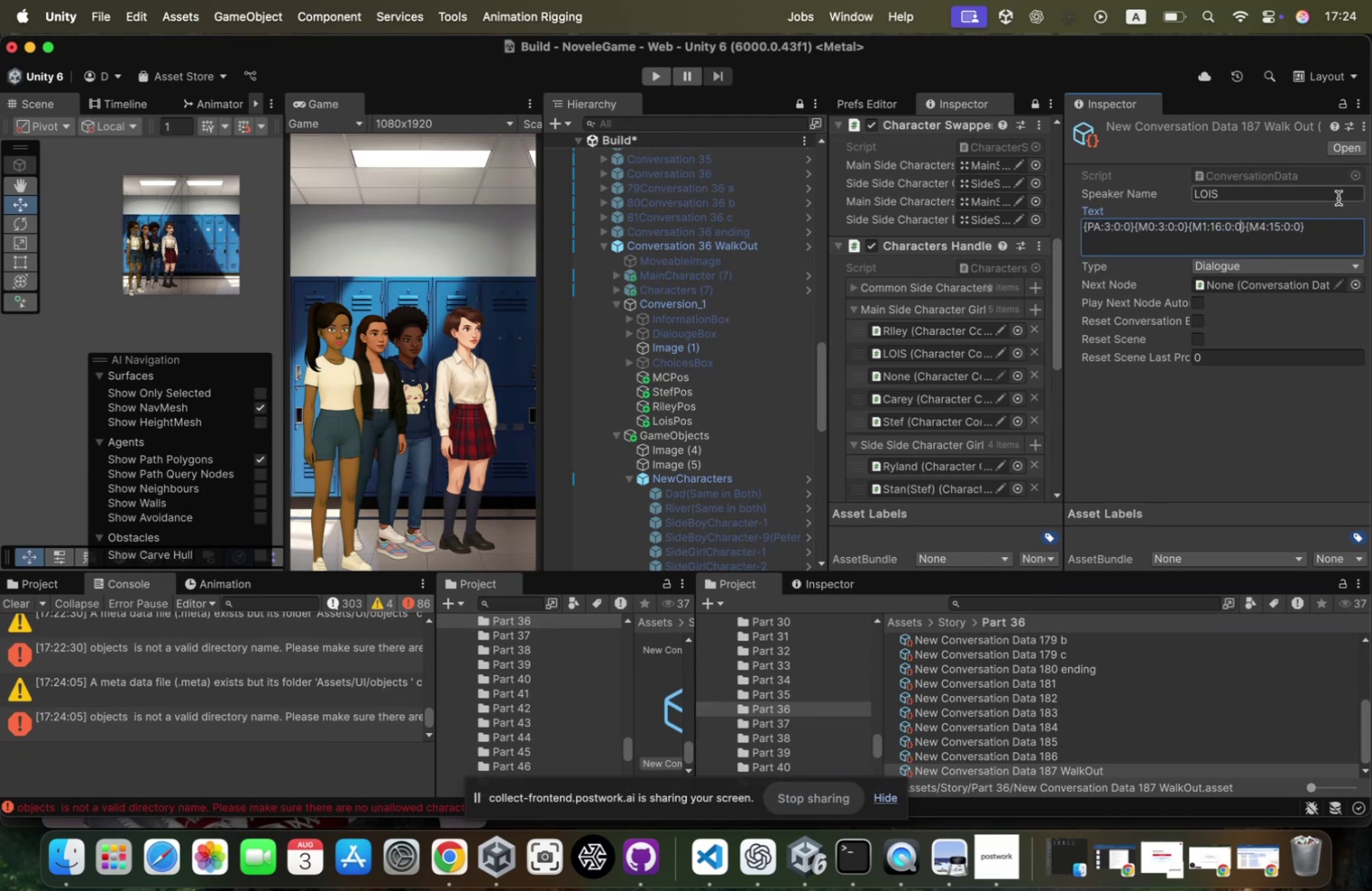 
key(Shift+ArrowLeft)
 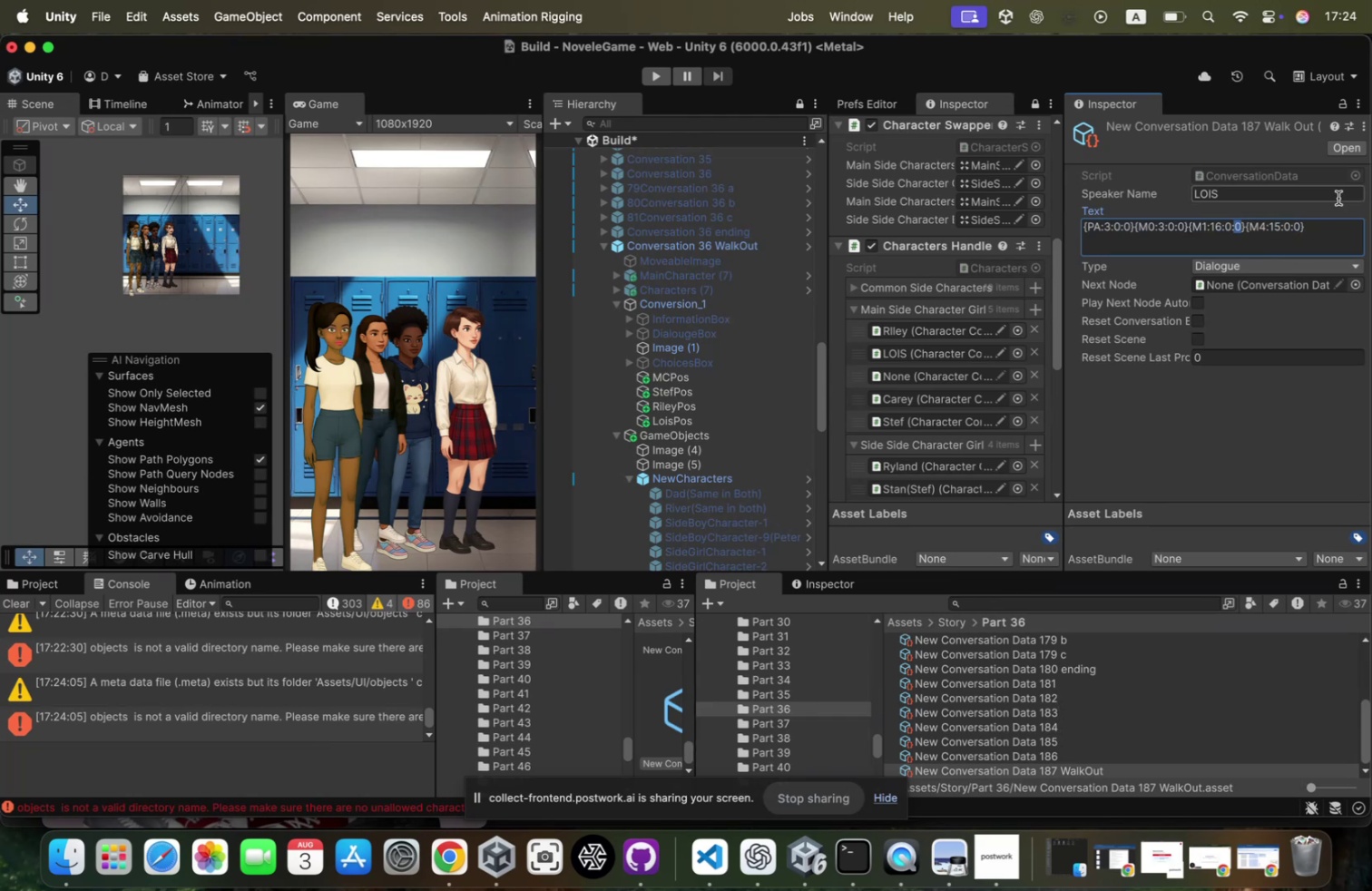 
key(Shift+ArrowLeft)
 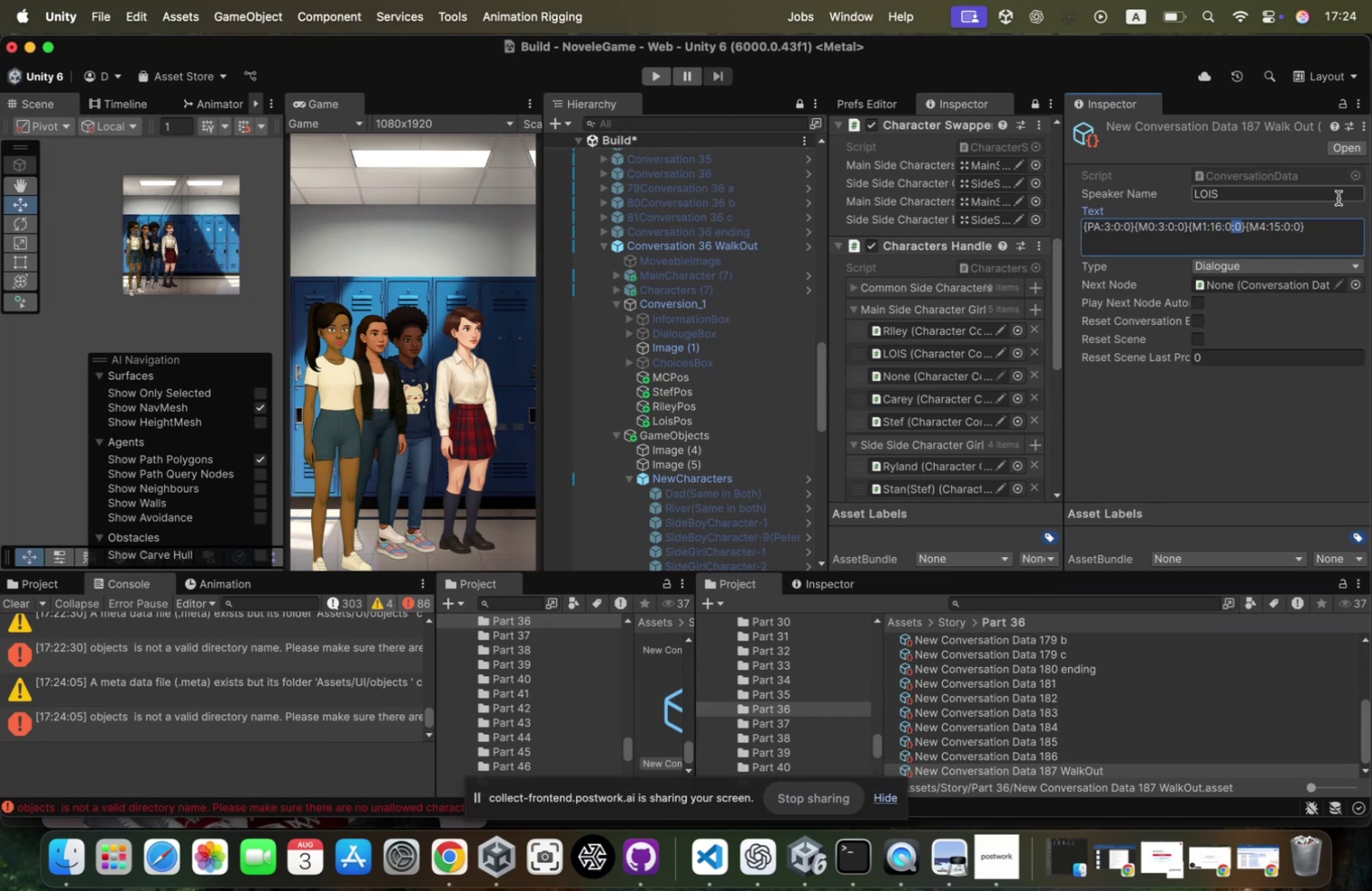 
key(Shift+ArrowLeft)
 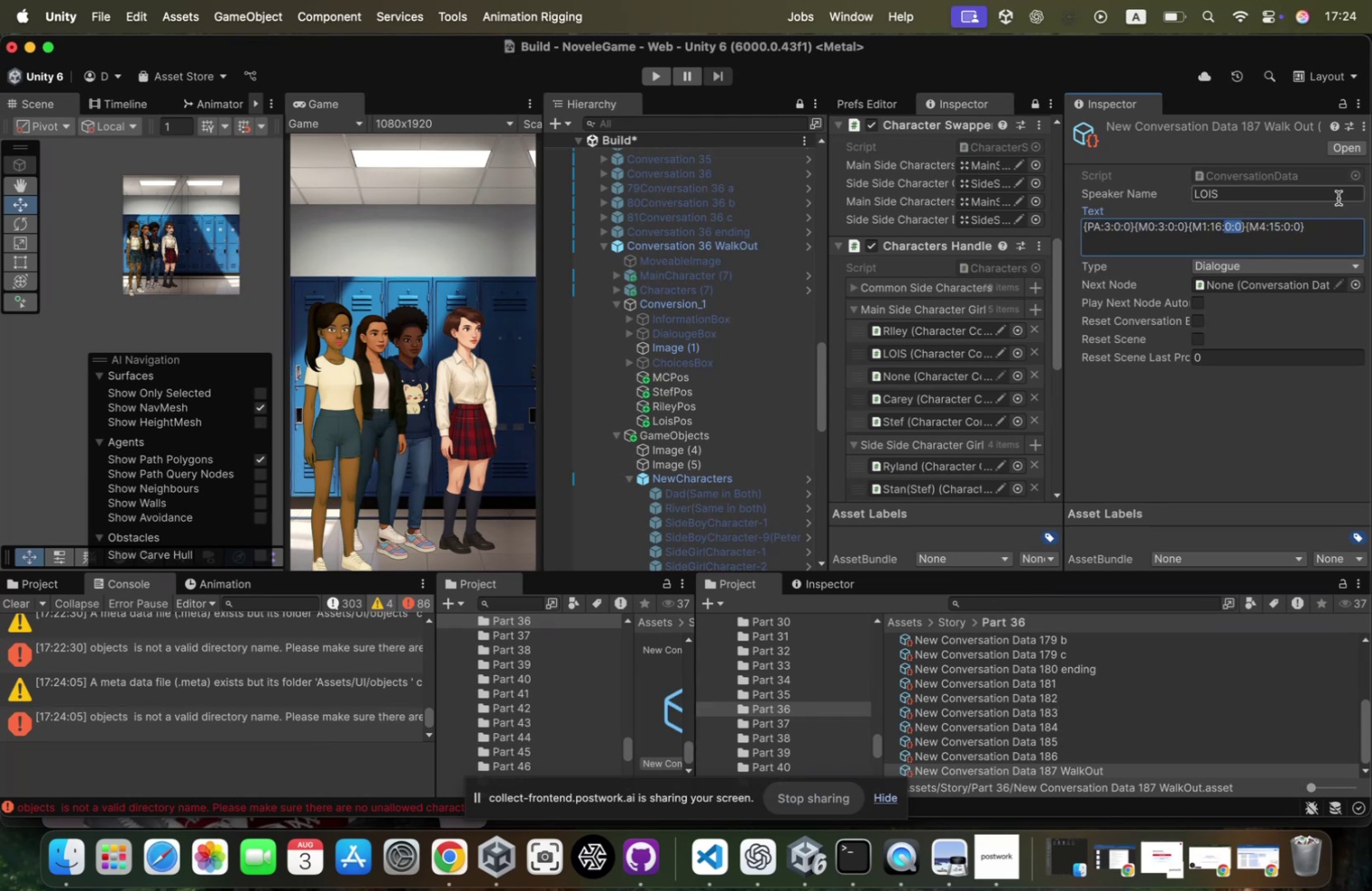 
key(Shift+ArrowLeft)
 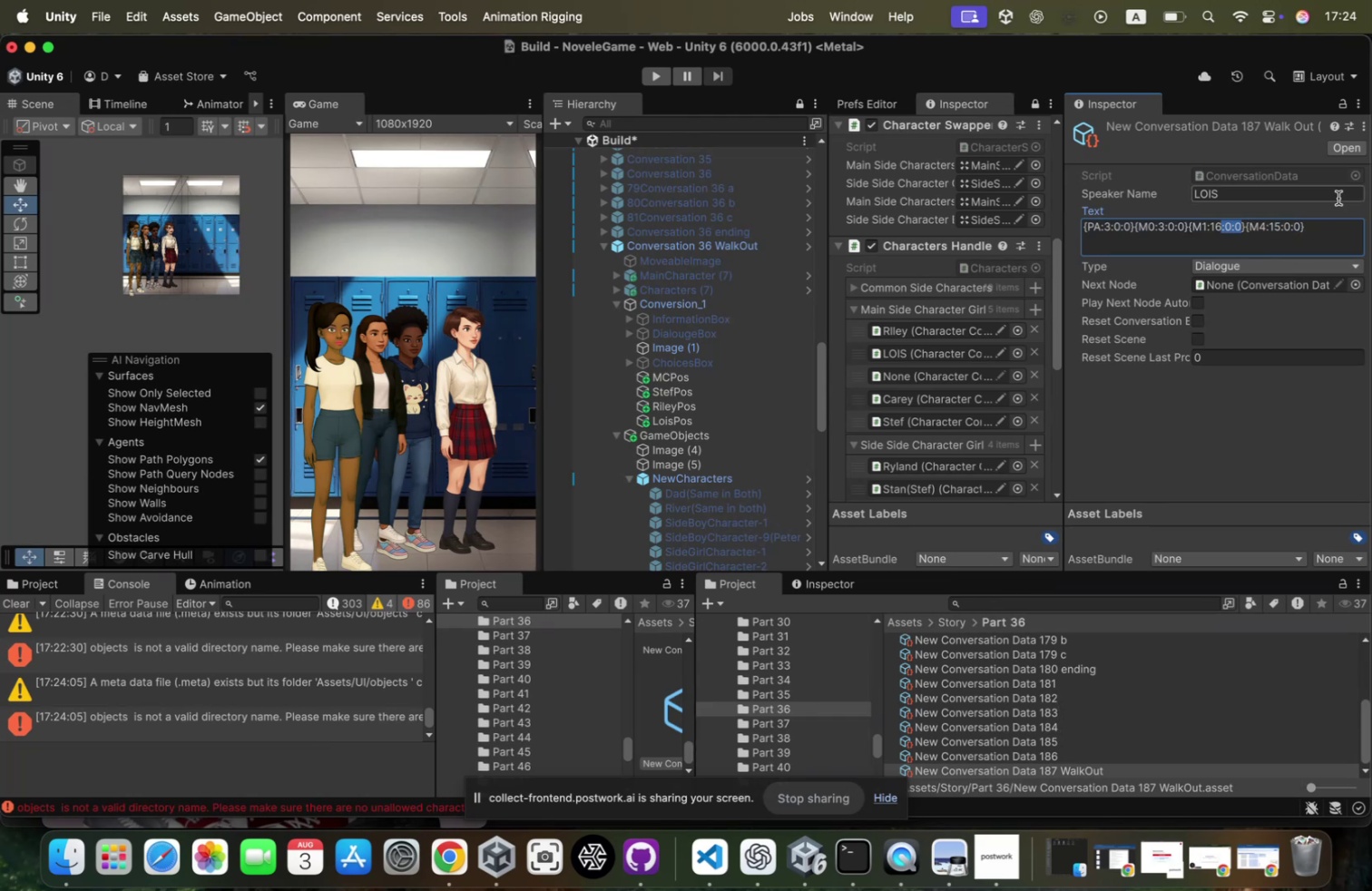 
key(Shift+ArrowLeft)
 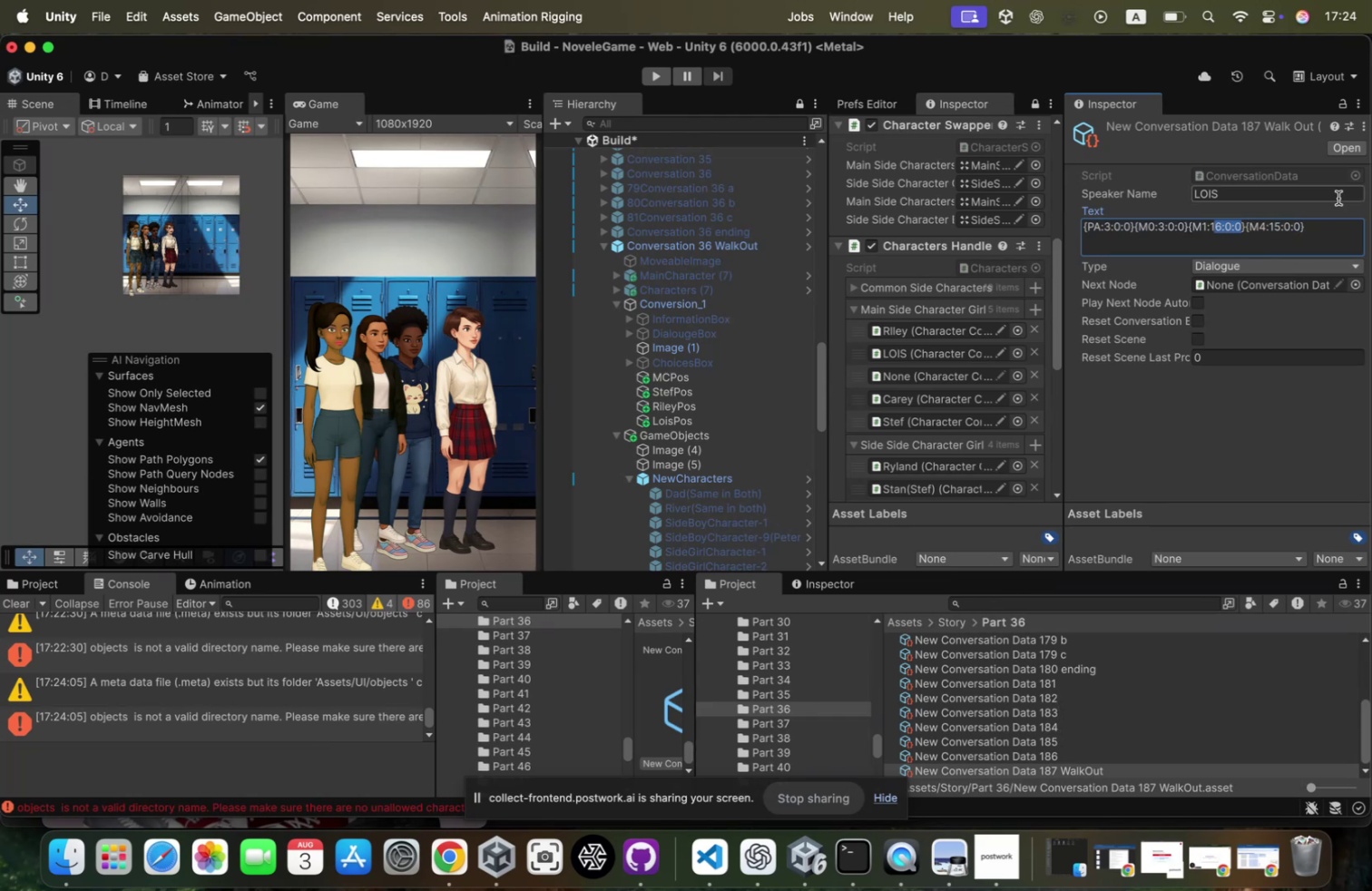 
key(Shift+ArrowLeft)
 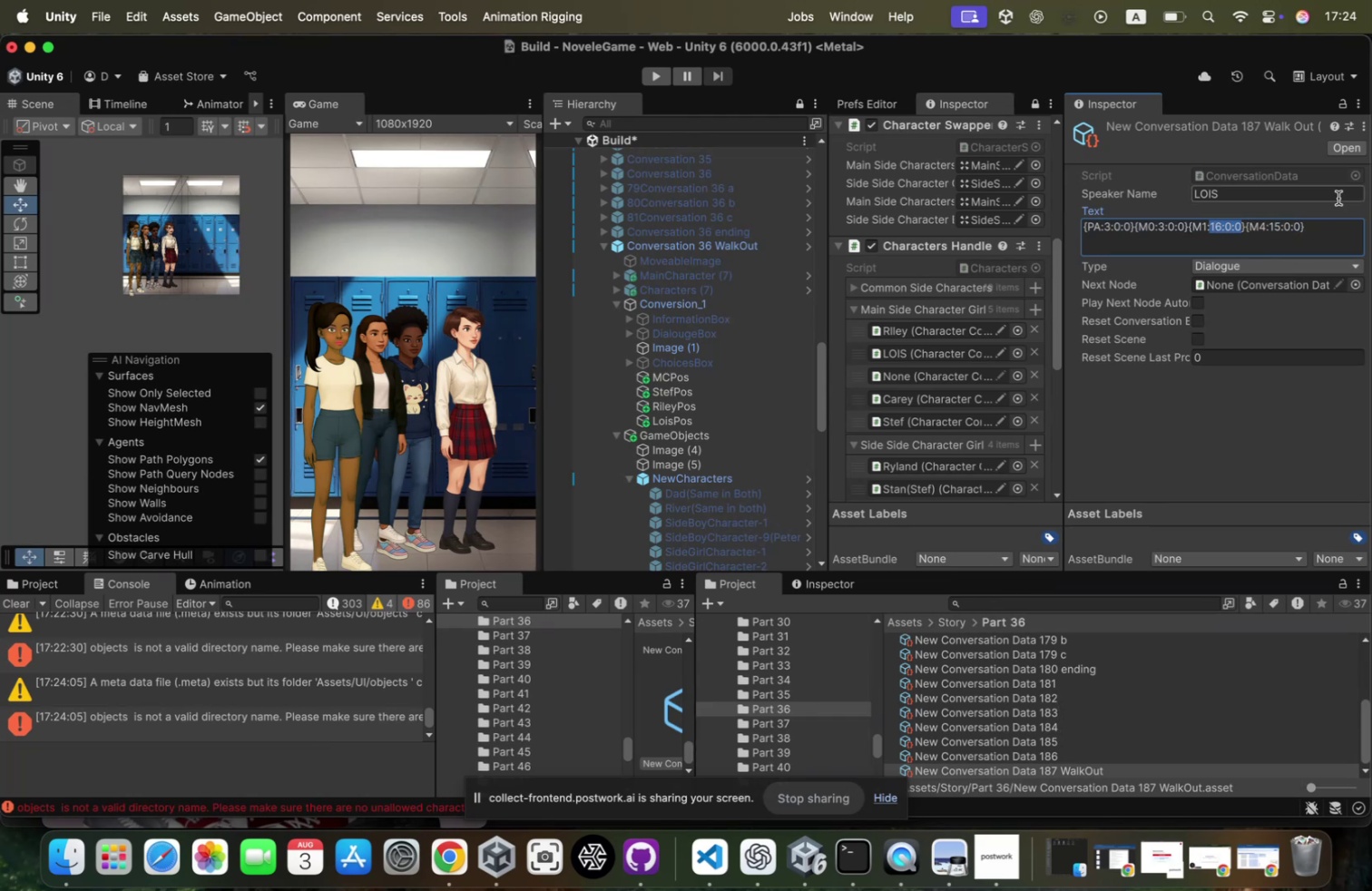 
key(Shift+ArrowRight)
 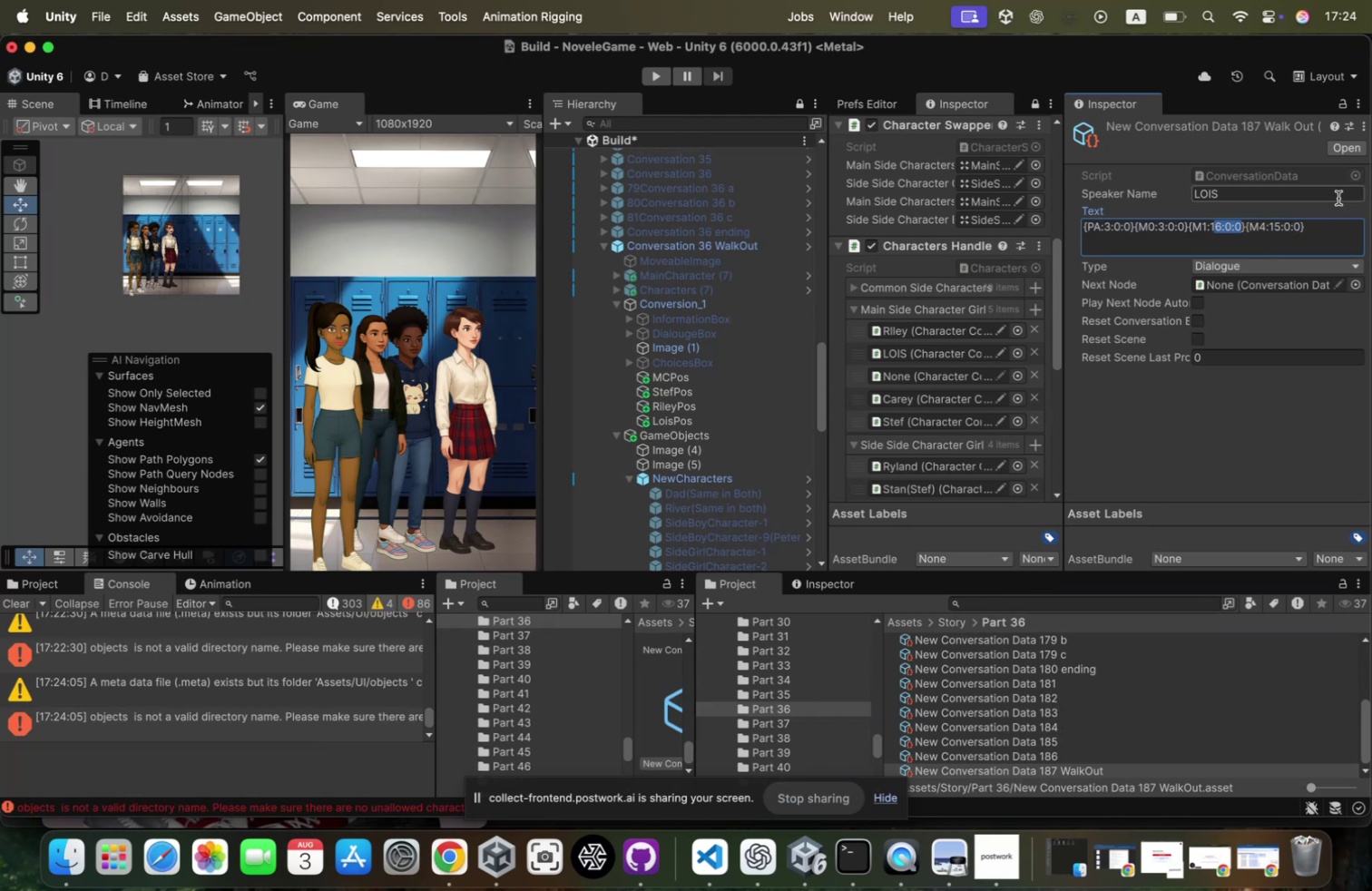 
key(Shift+ArrowLeft)
 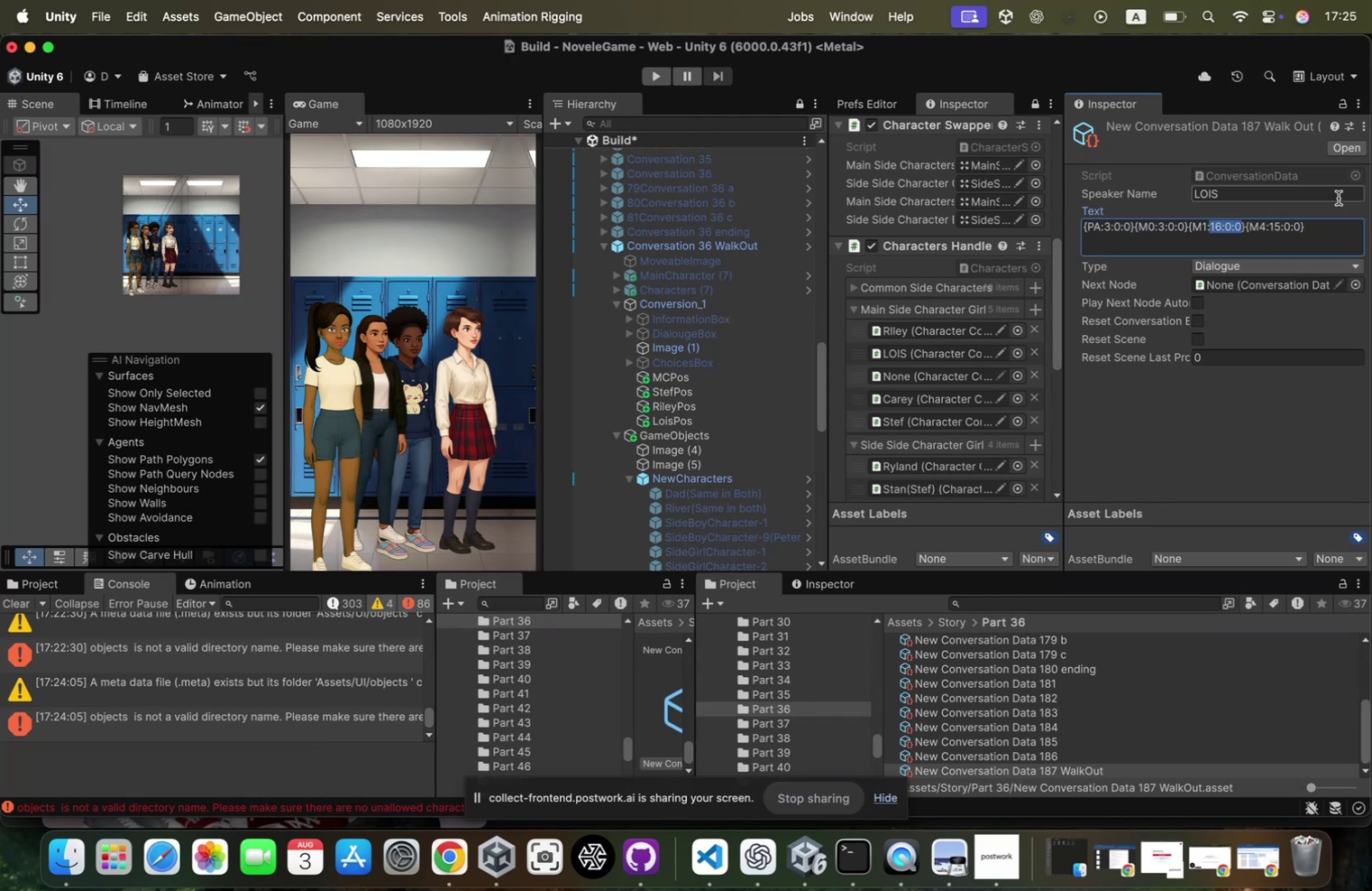 
key(Shift+ArrowLeft)
 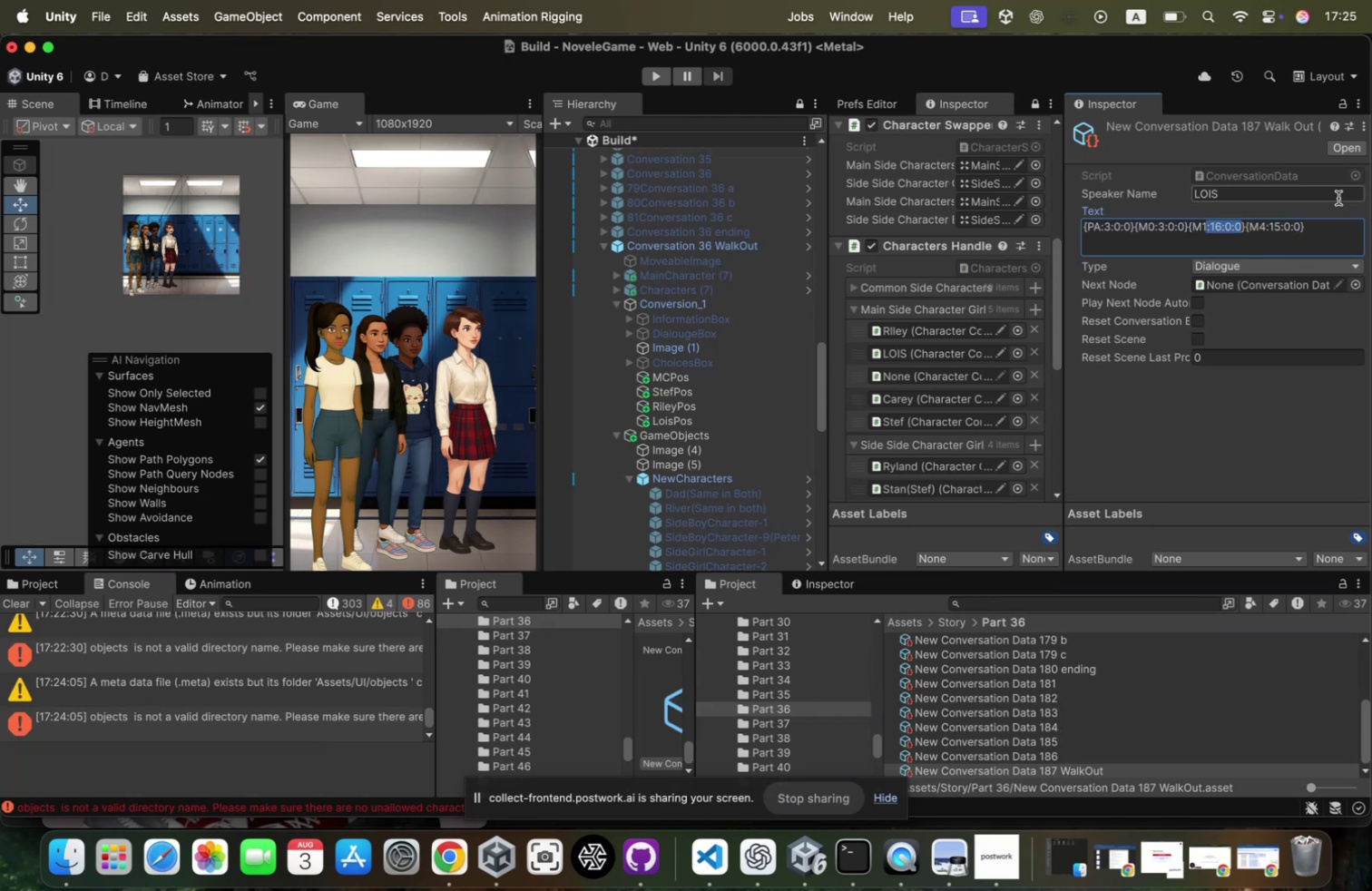 
key(Meta+V)
 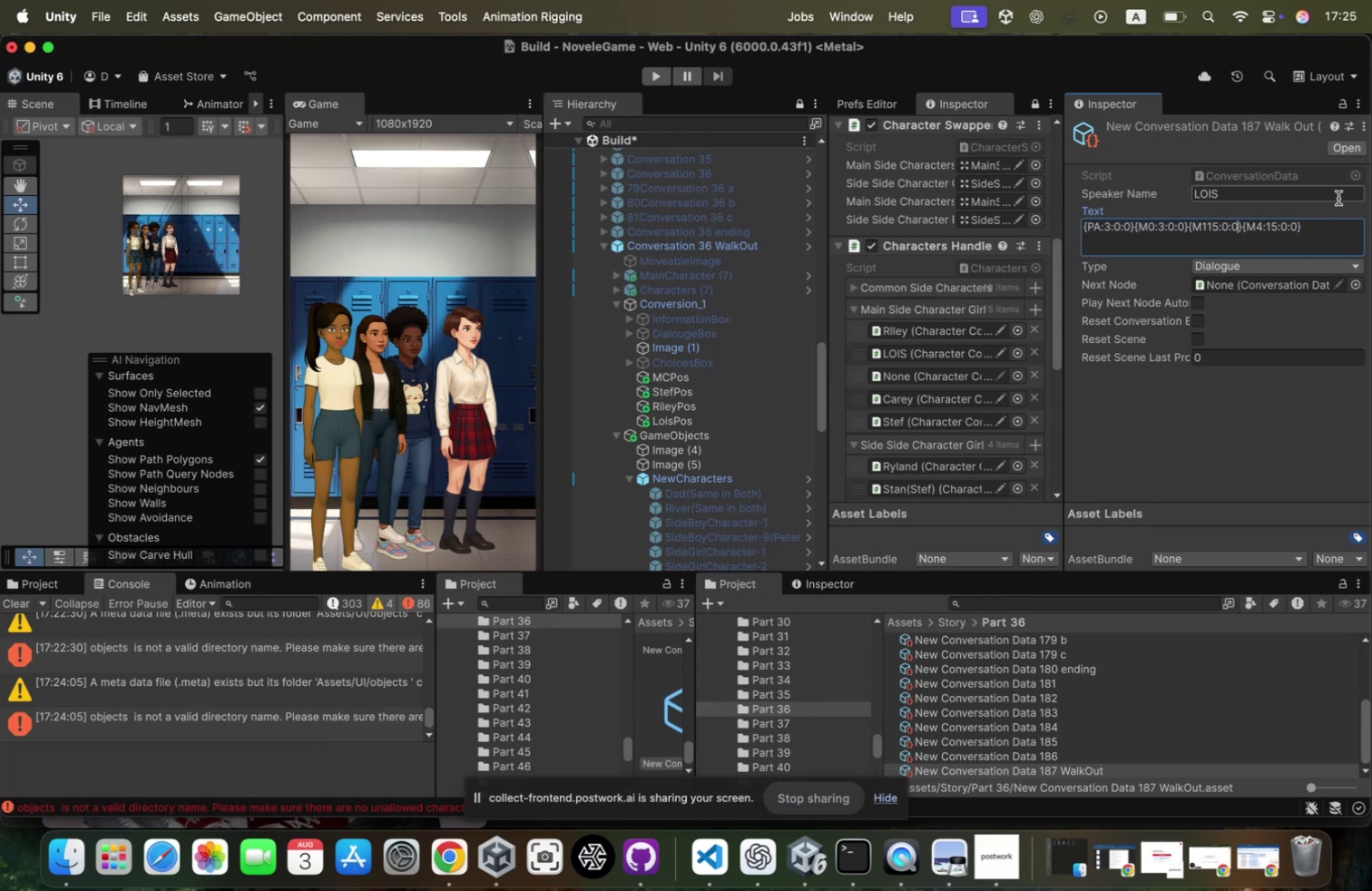 
key(Meta+CommandLeft)
 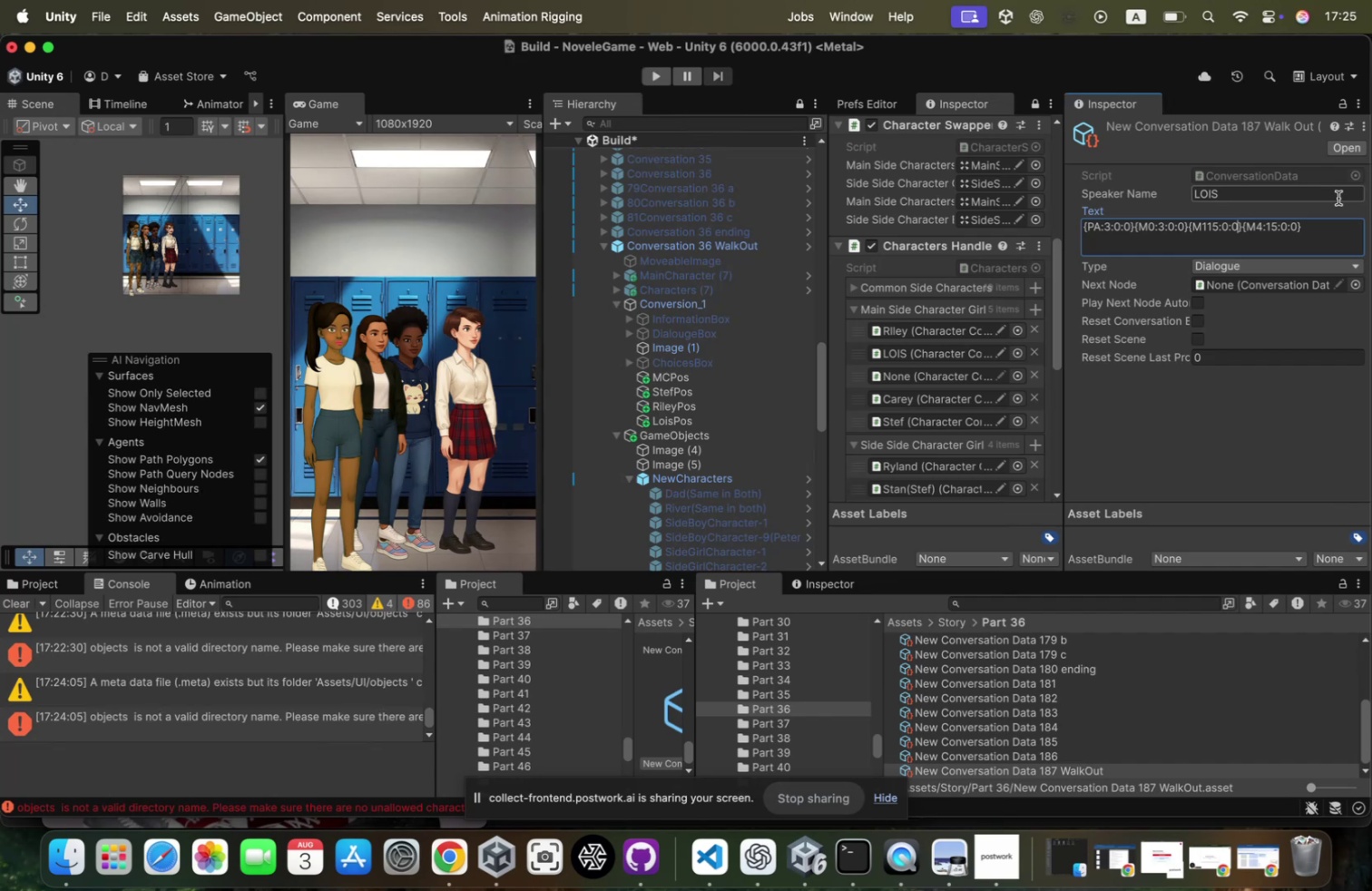 
key(Meta+Z)
 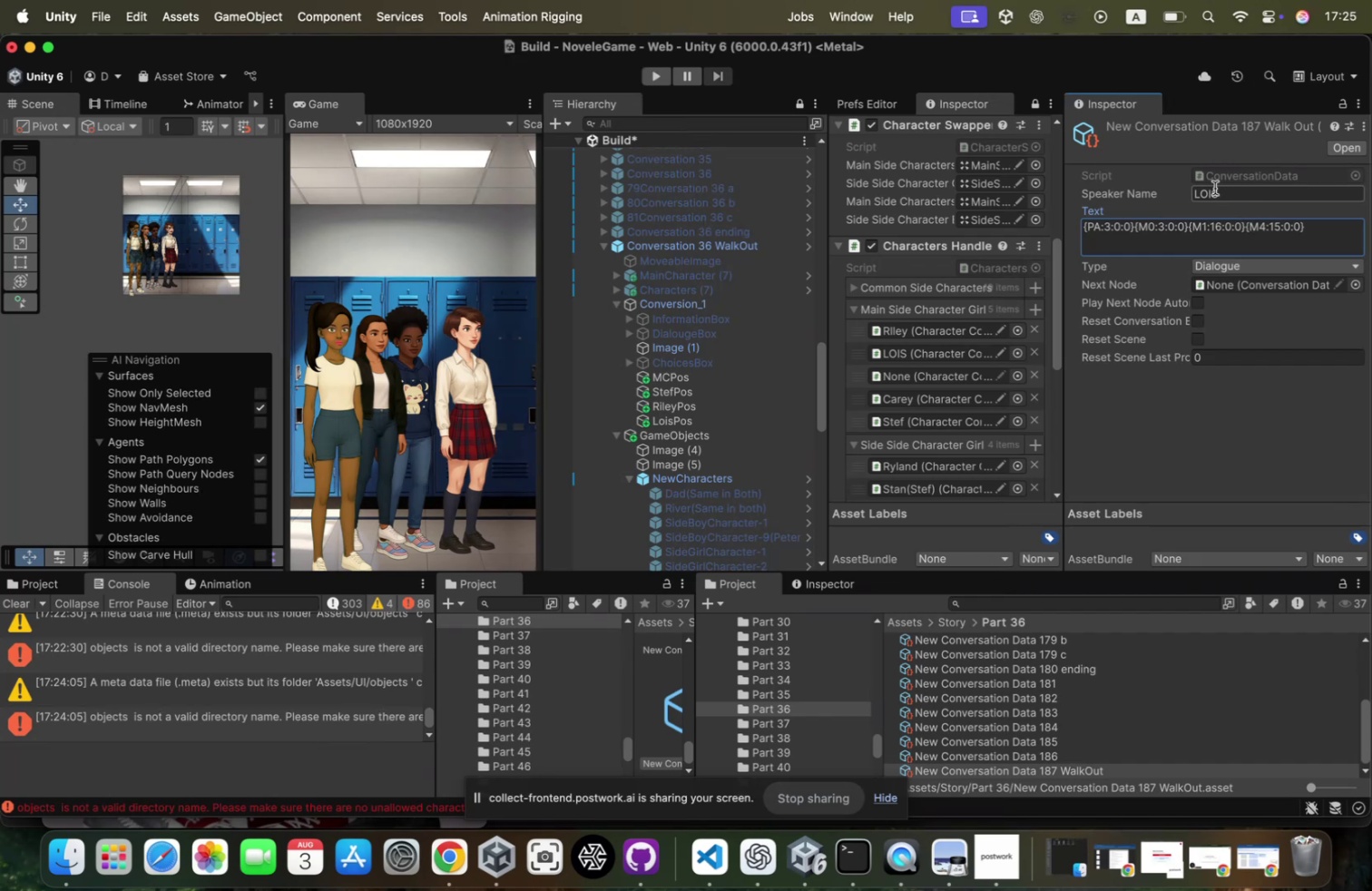 
wait(6.72)
 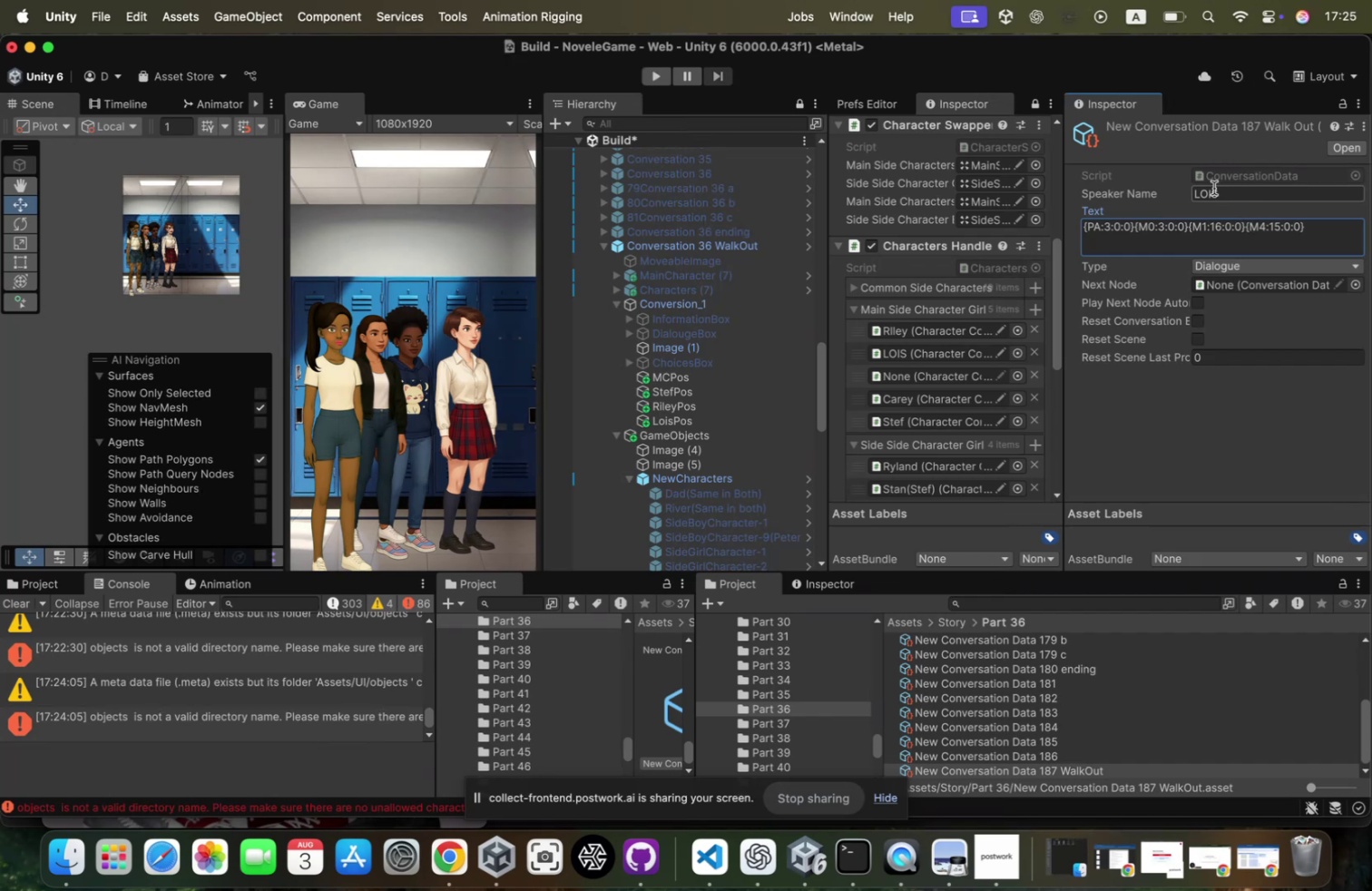 
left_click([1313, 227])
 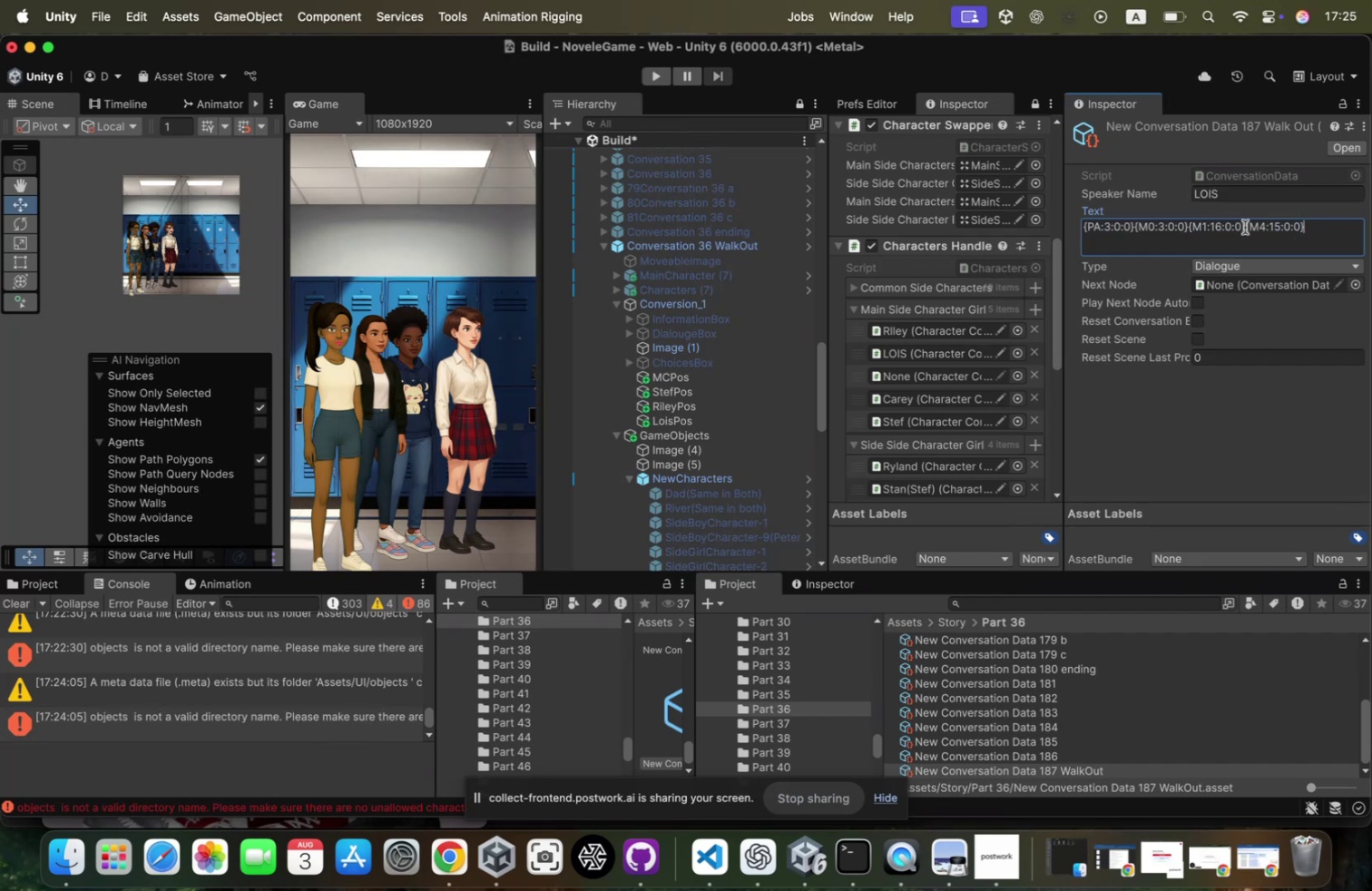 
left_click([1245, 227])
 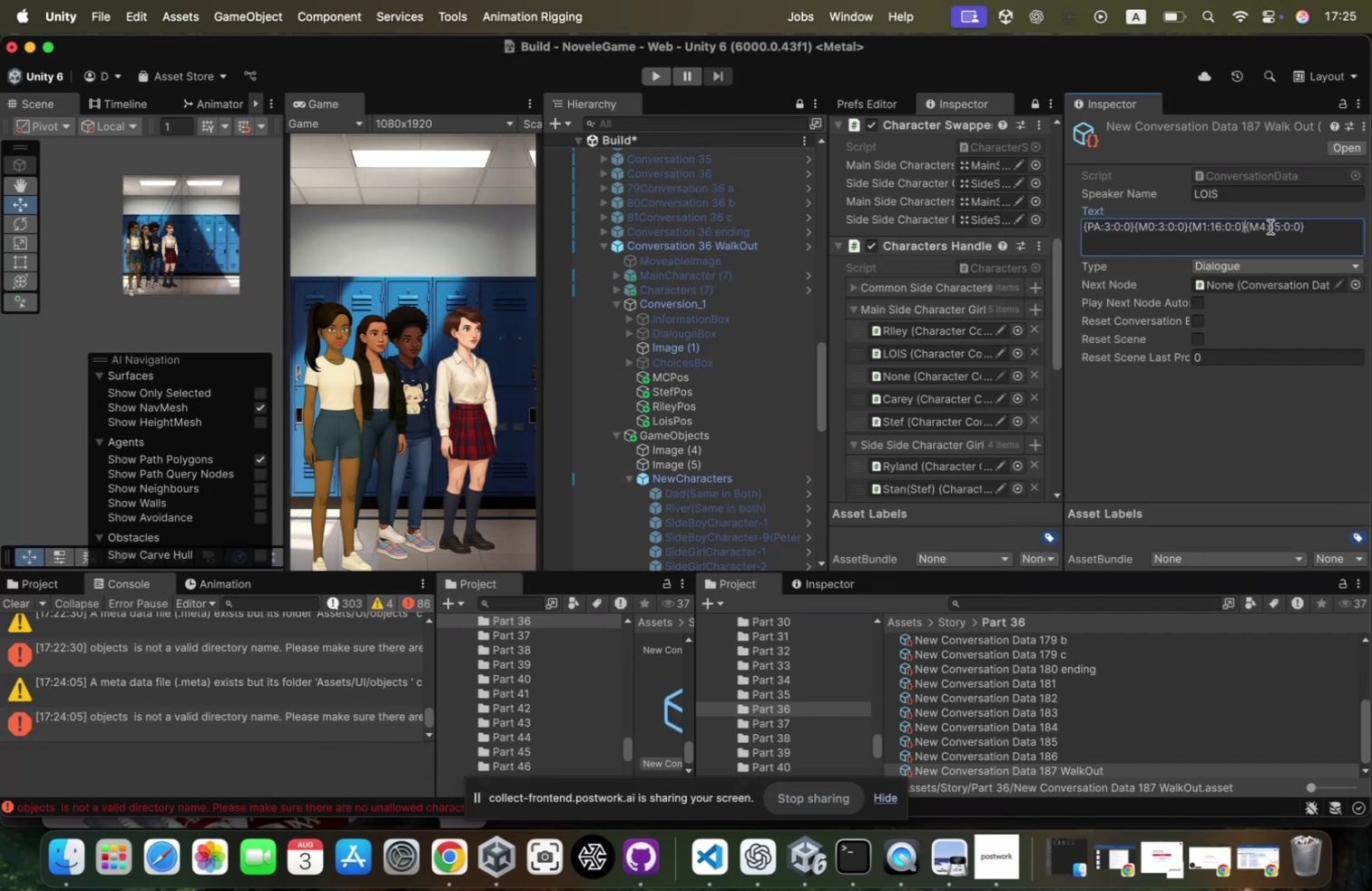 
key(ArrowLeft)
 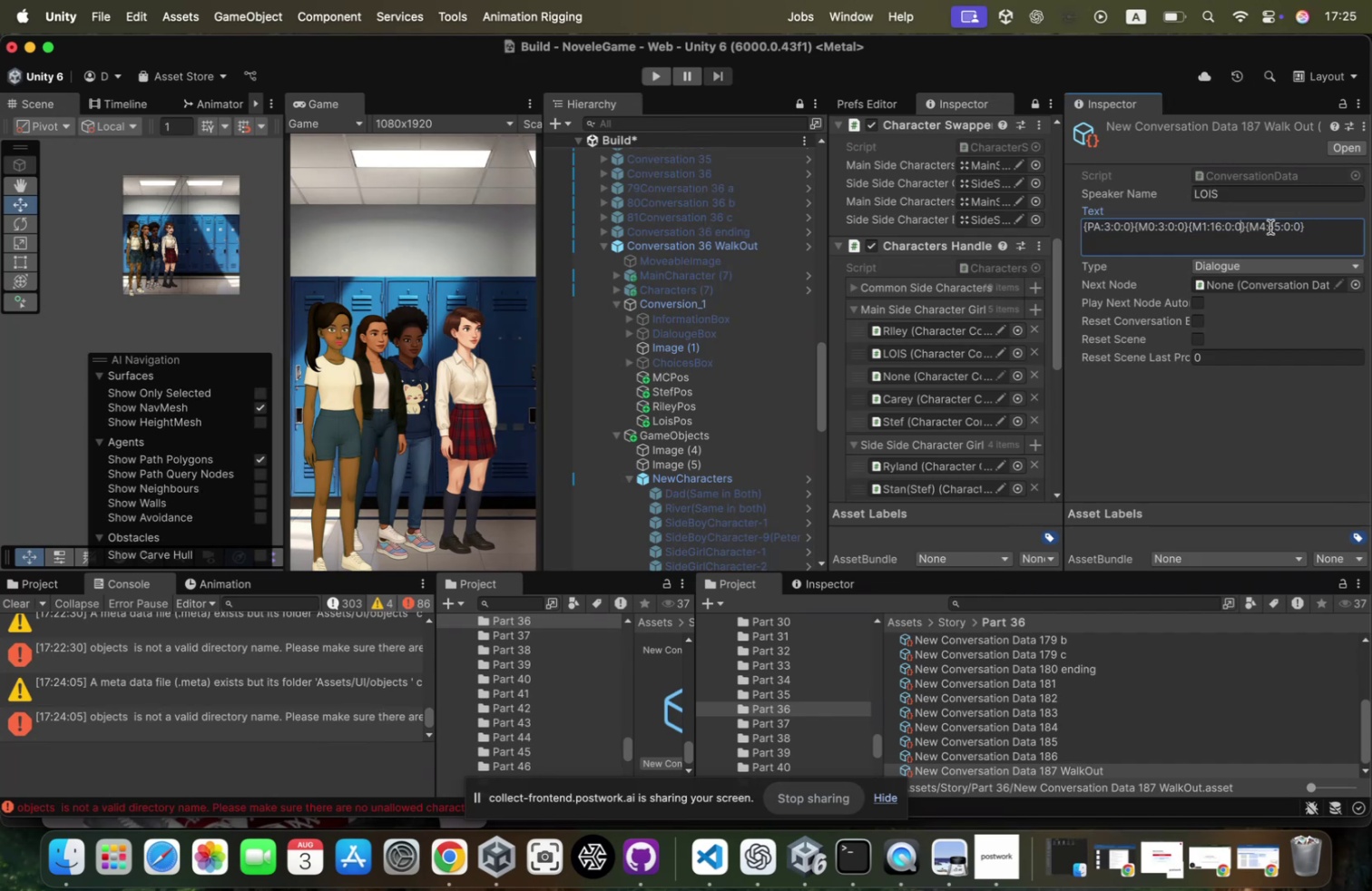 
key(Shift+ArrowLeft)
 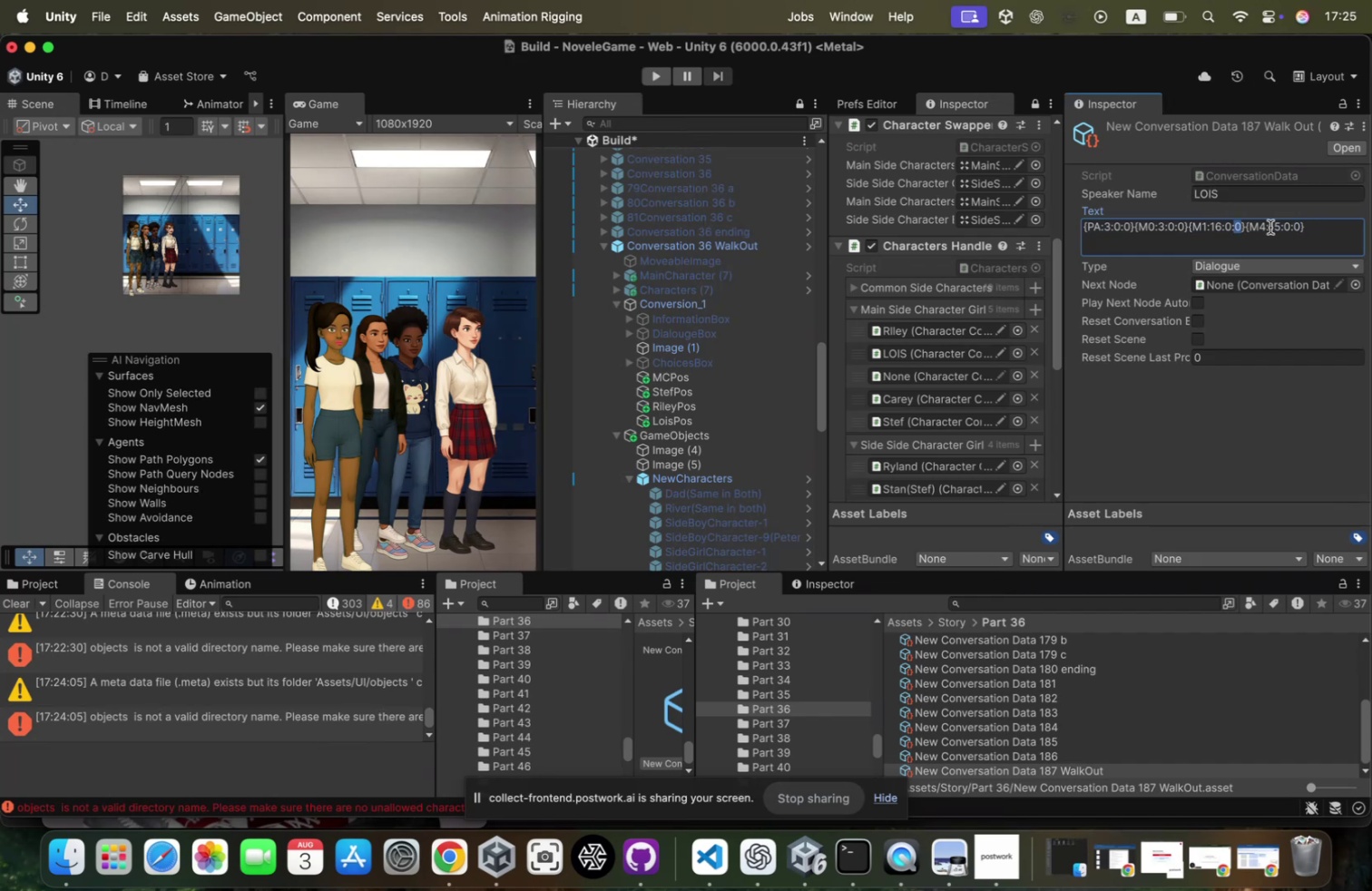 
key(Shift+ArrowLeft)
 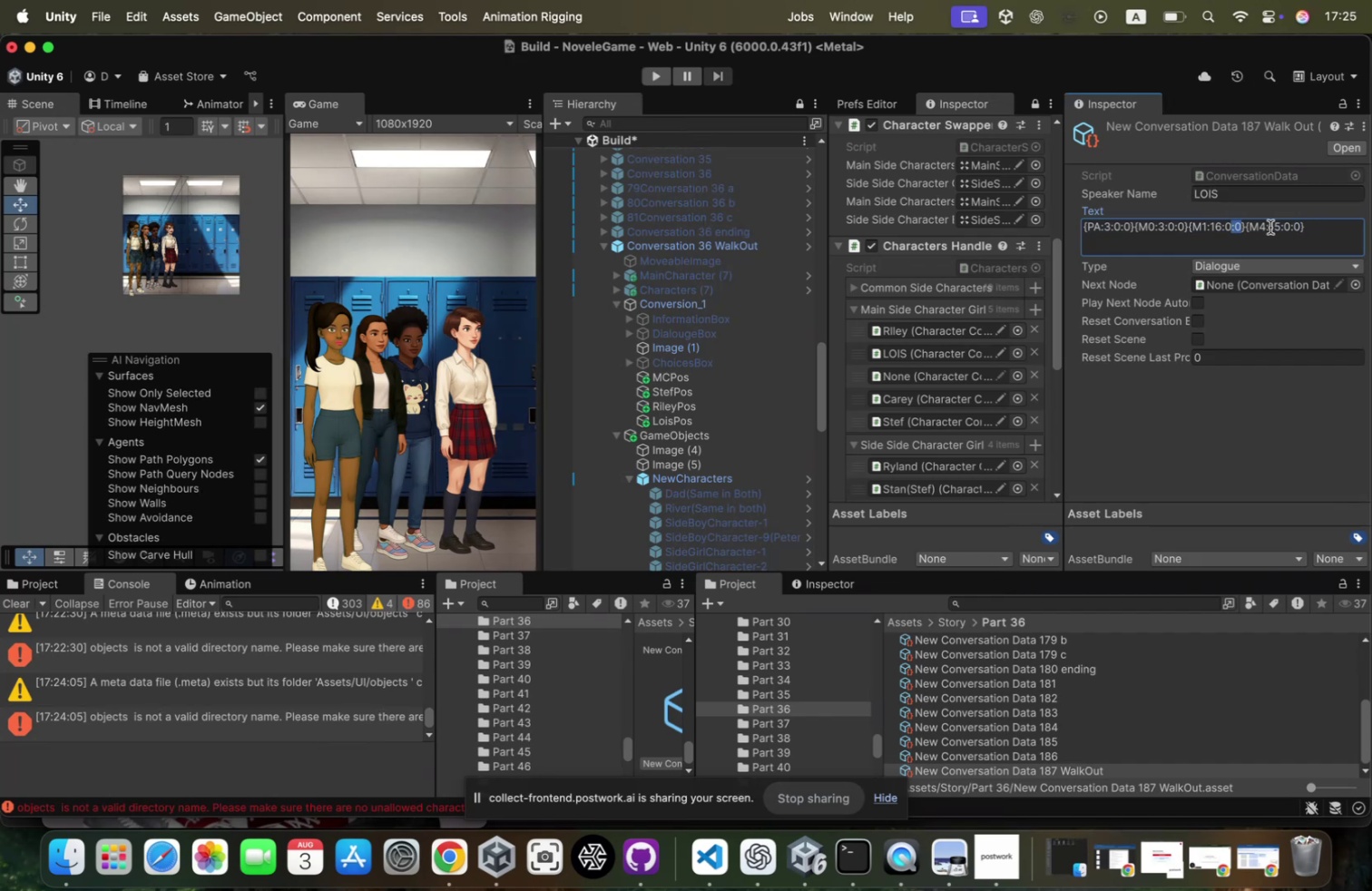 
key(Shift+ArrowLeft)
 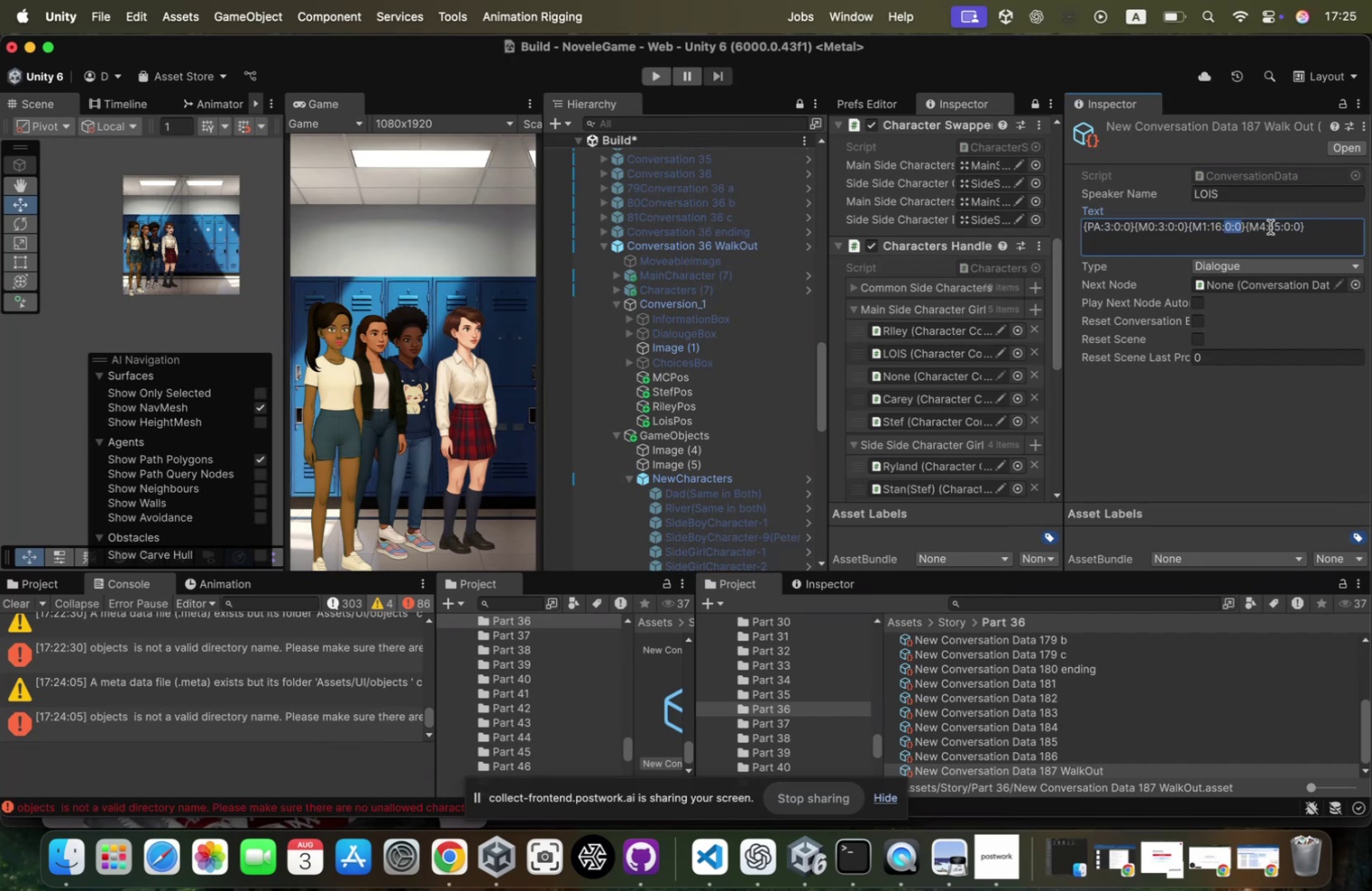 
key(Shift+ArrowLeft)
 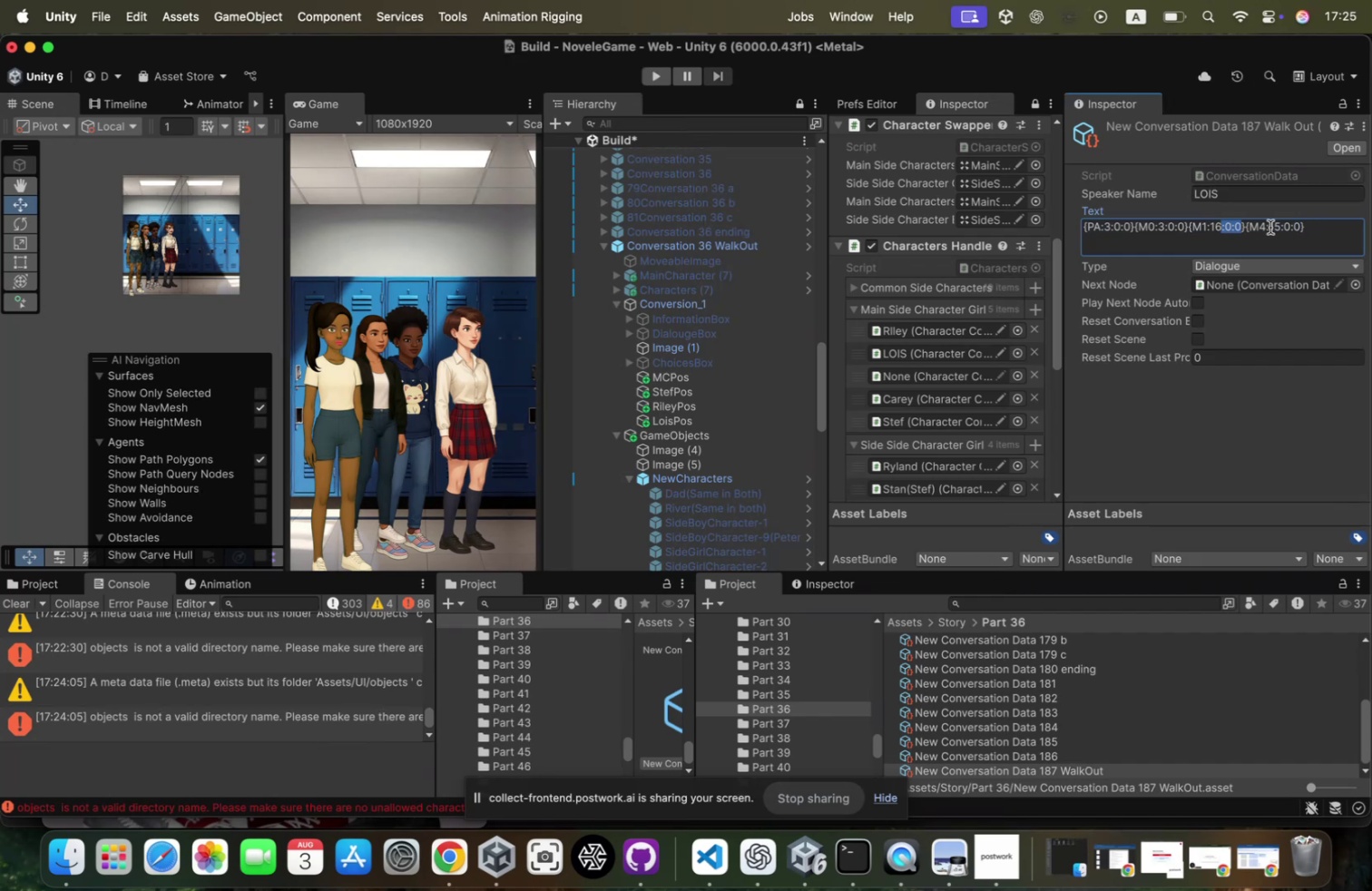 
key(Shift+ArrowLeft)
 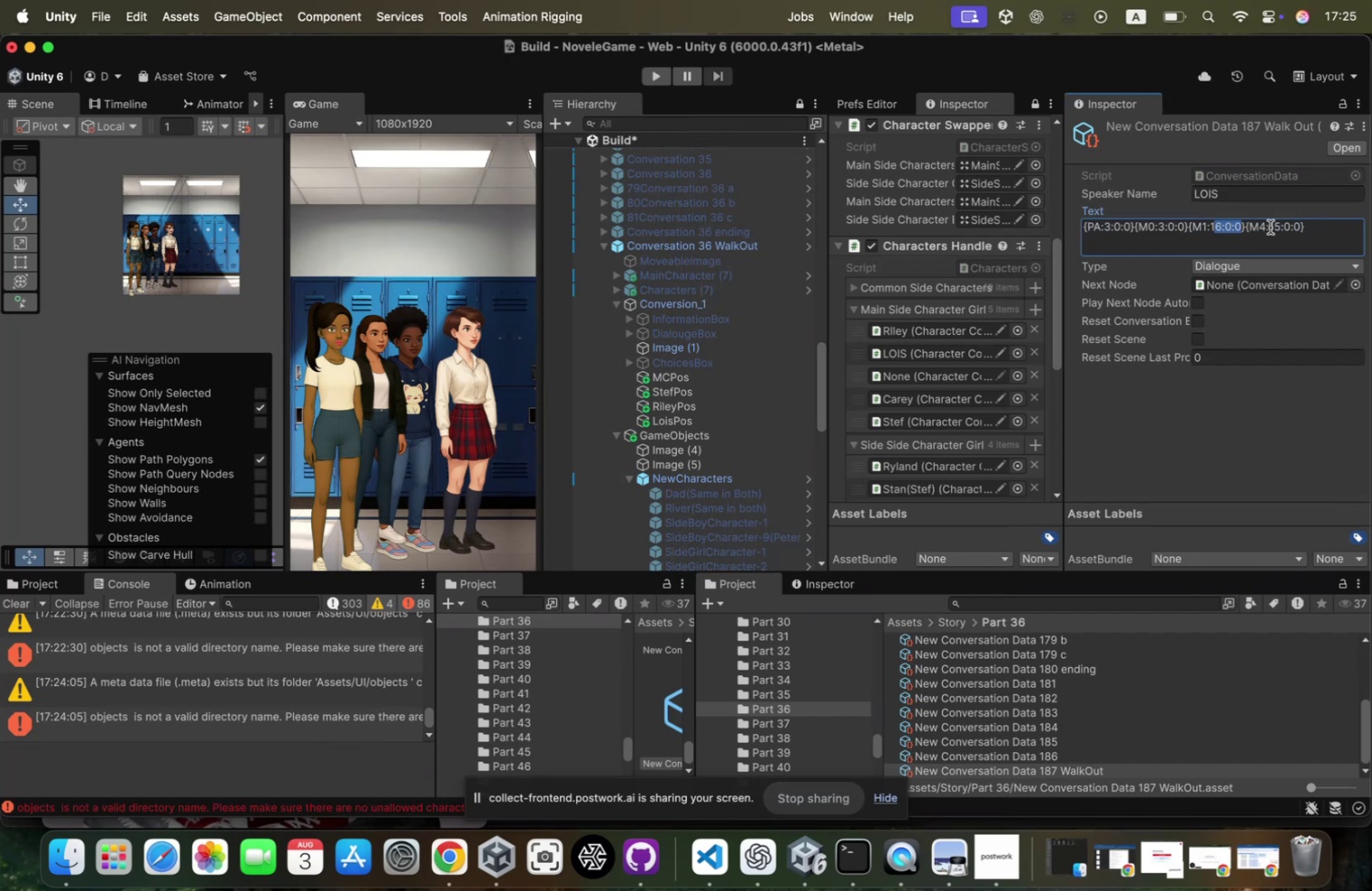 
key(Shift+ArrowLeft)
 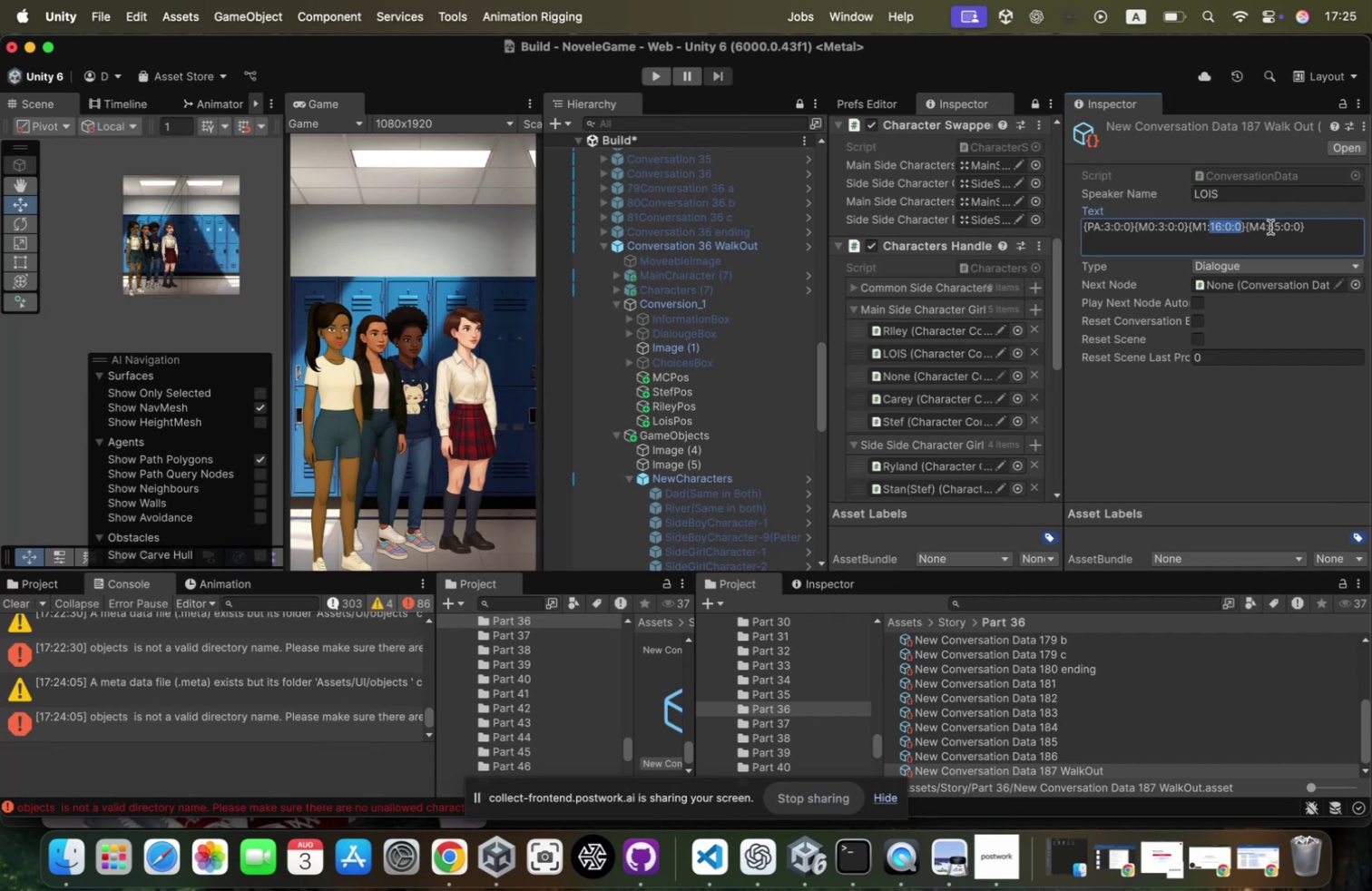 
key(Meta+CommandLeft)
 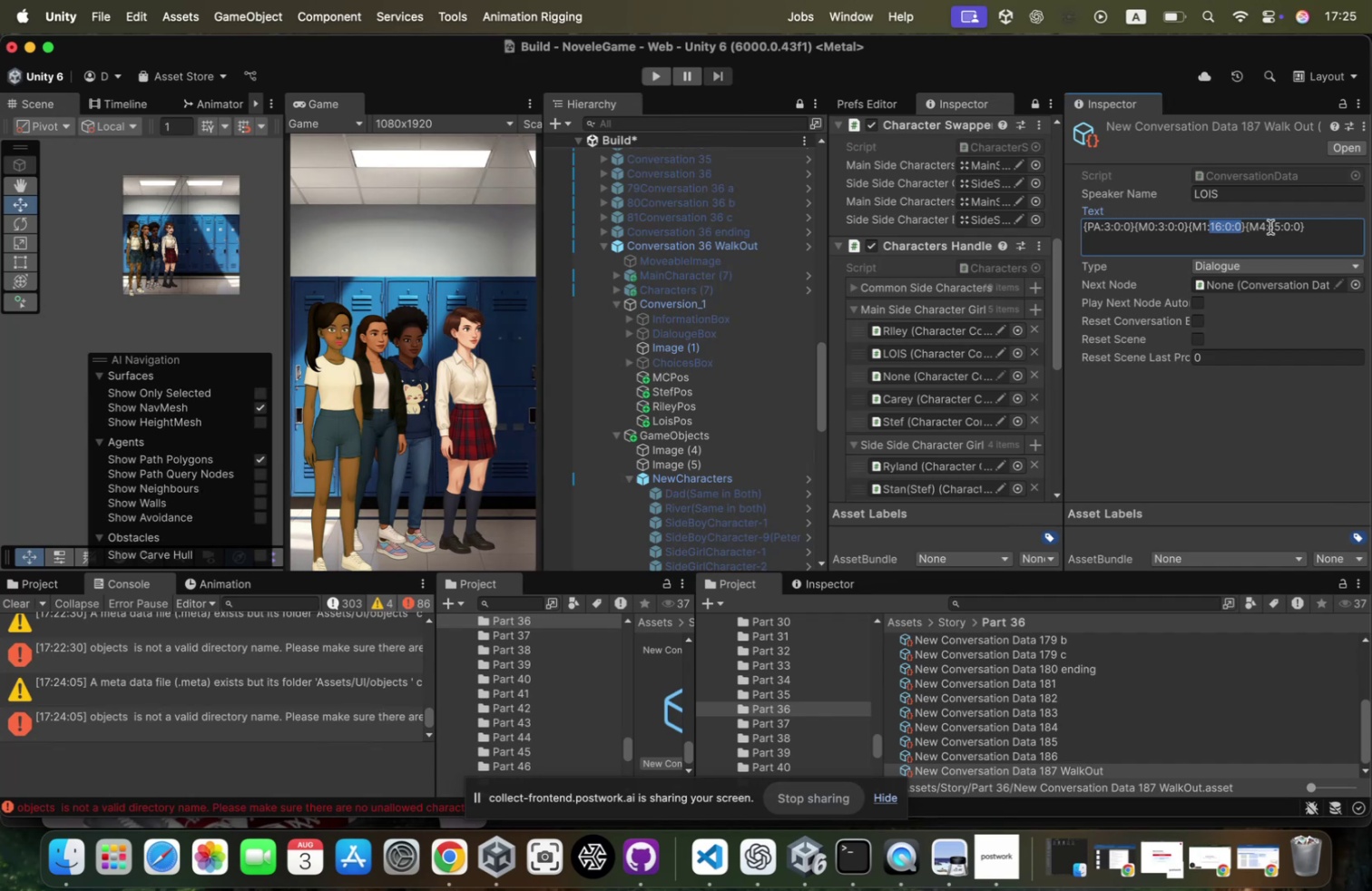 
key(Meta+V)
 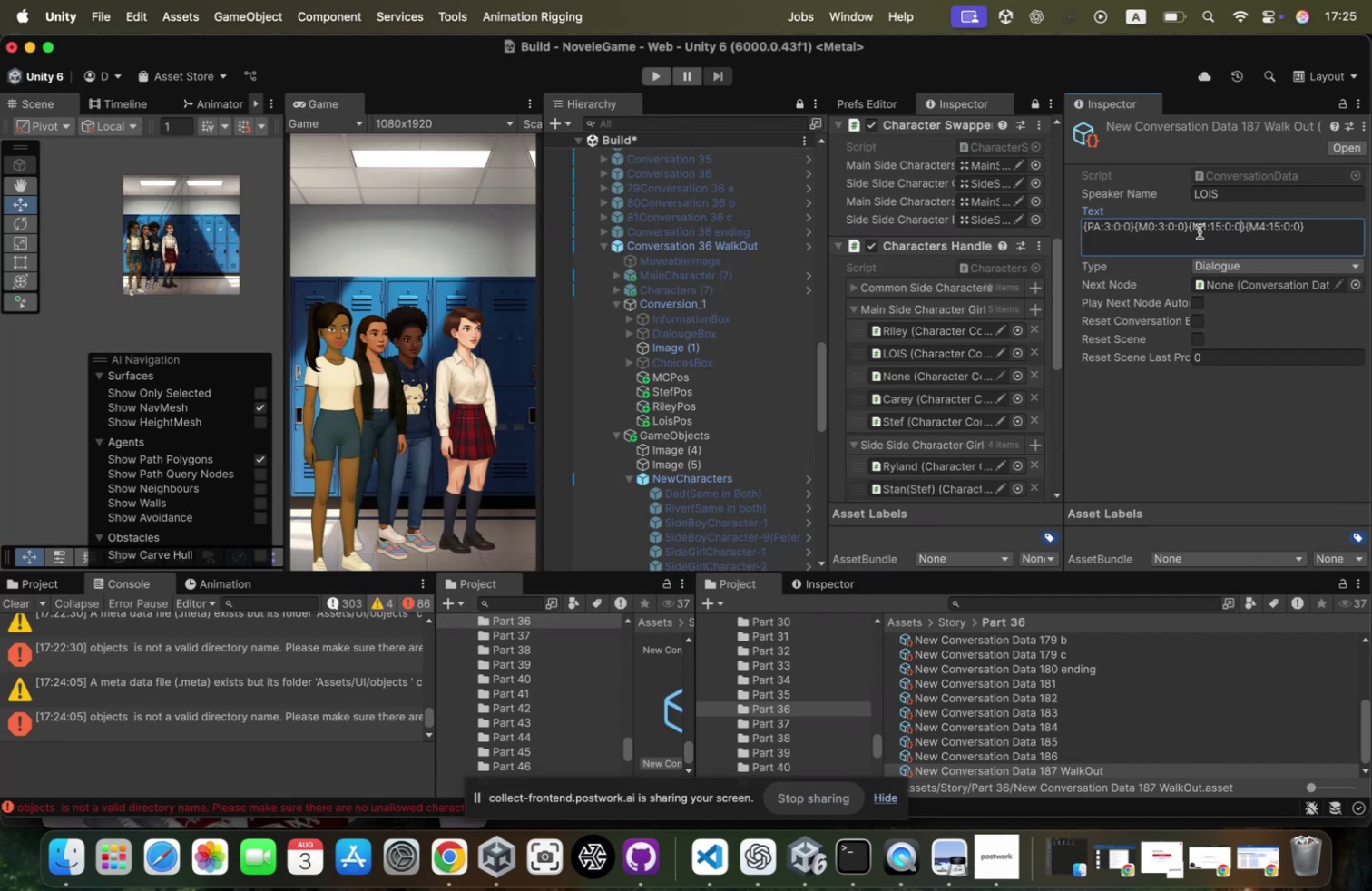 
left_click([1184, 224])
 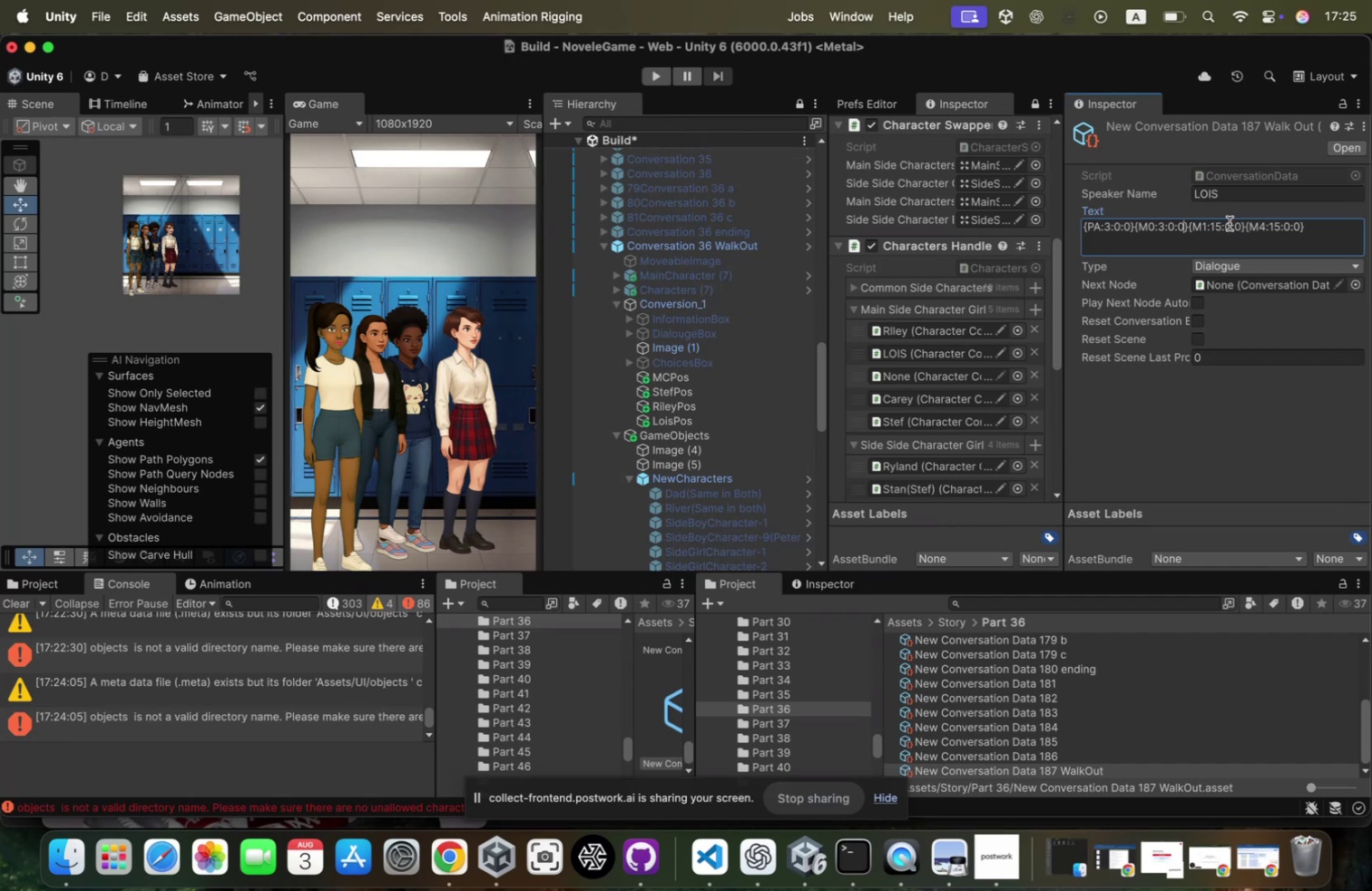 
key(Shift+ArrowLeft)
 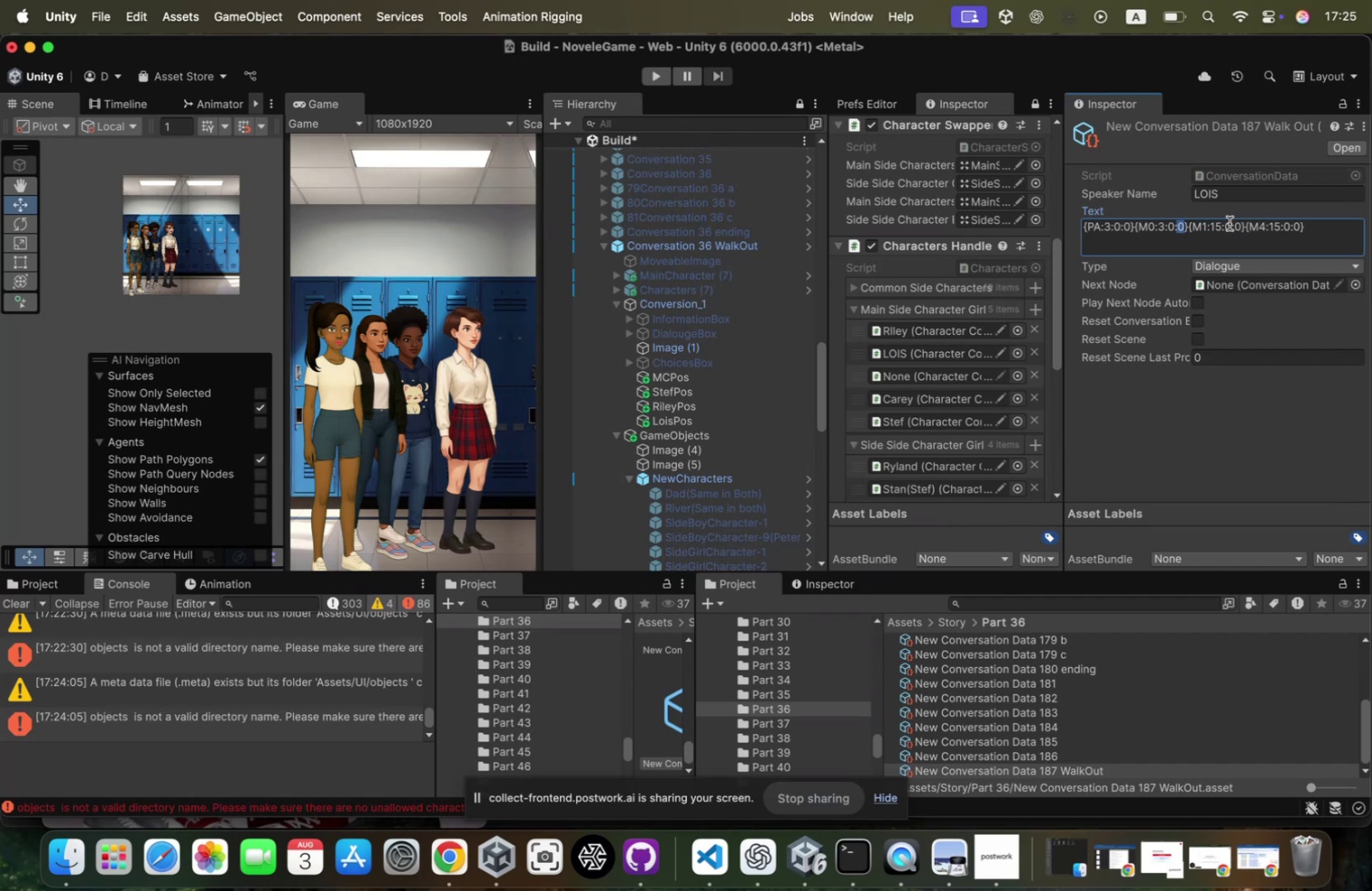 
key(Shift+ArrowLeft)
 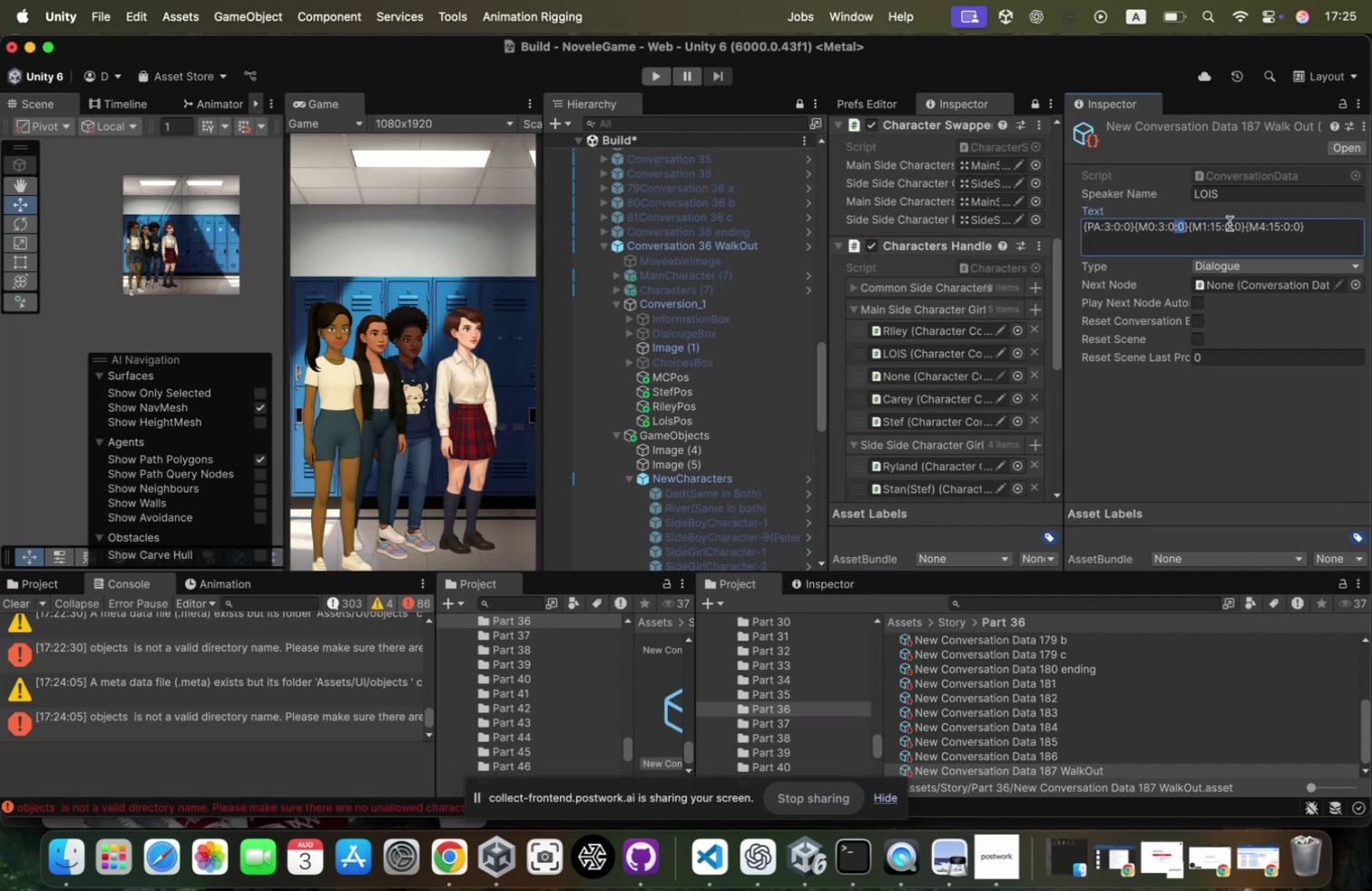 
key(Shift+ArrowLeft)
 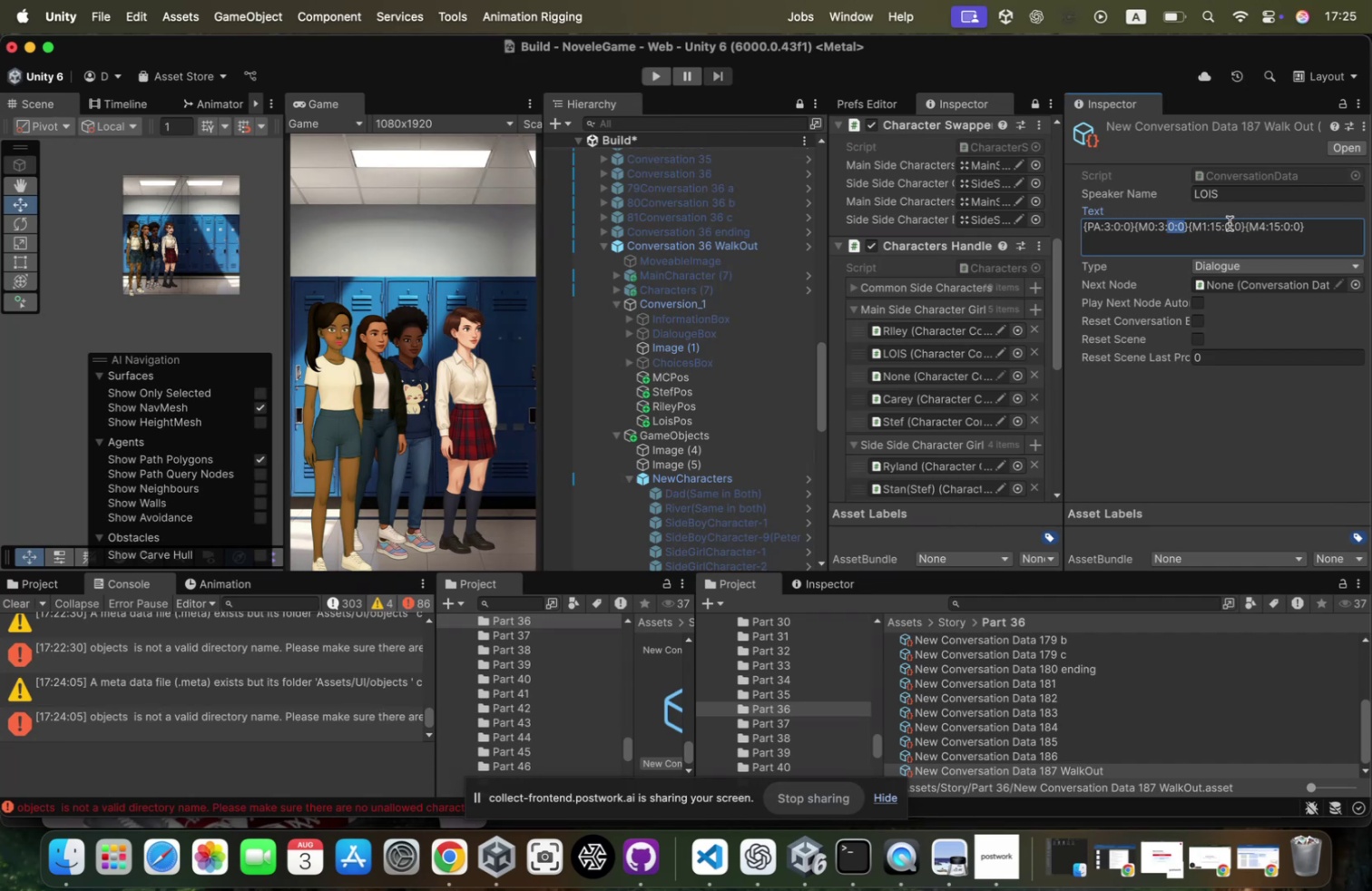 
key(Shift+ArrowLeft)
 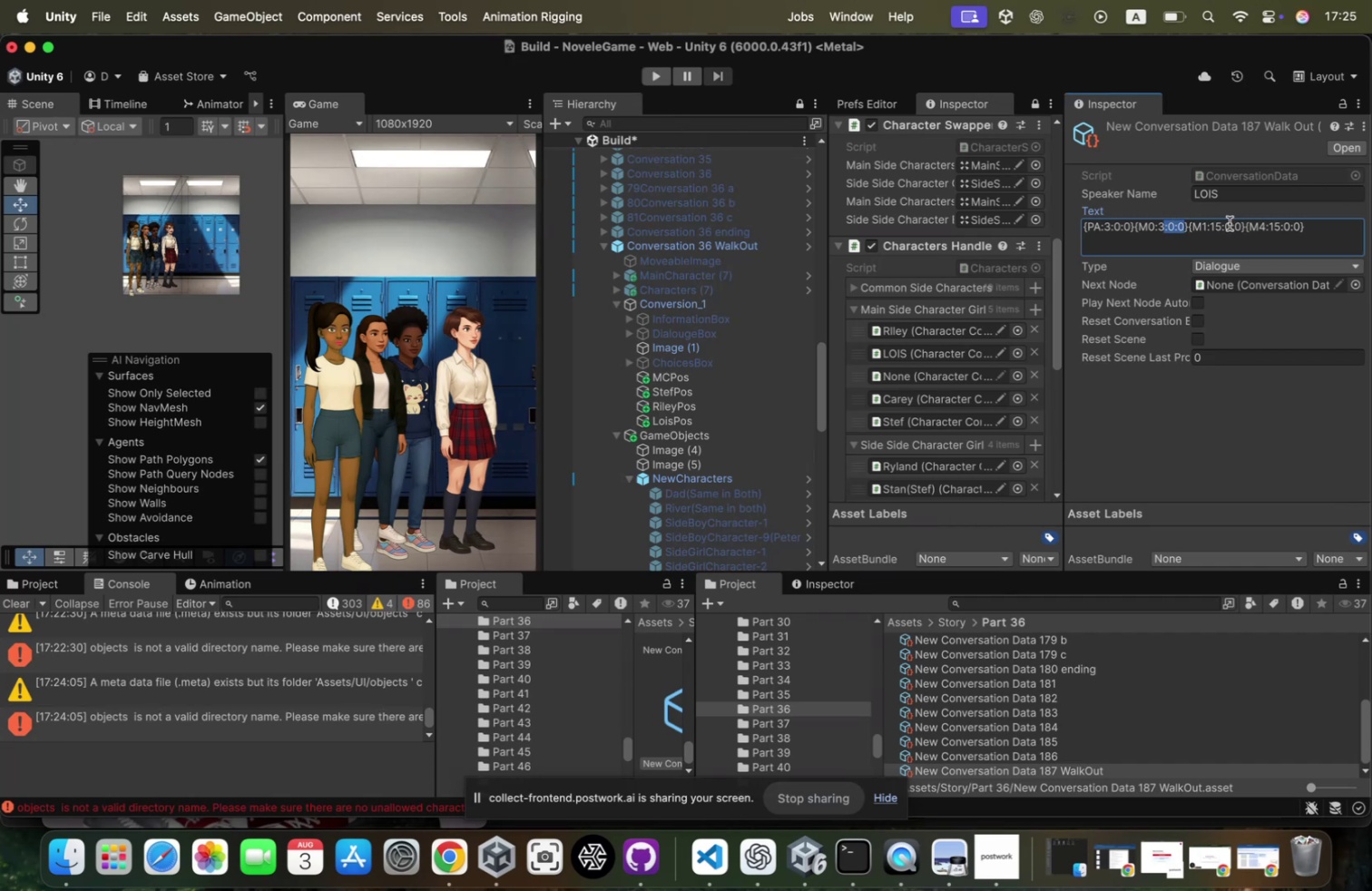 
key(Shift+ArrowLeft)
 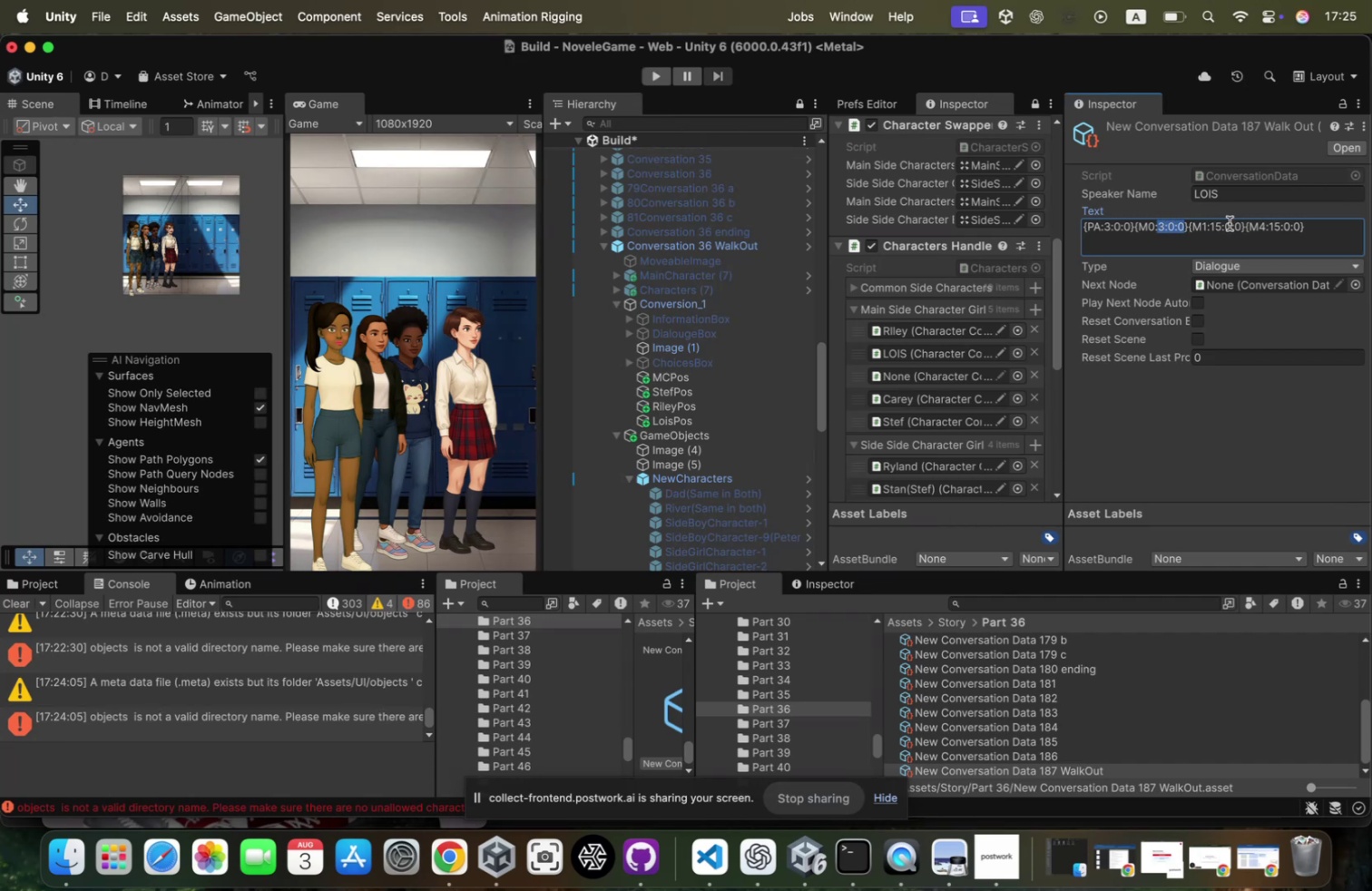 
key(Meta+CommandLeft)
 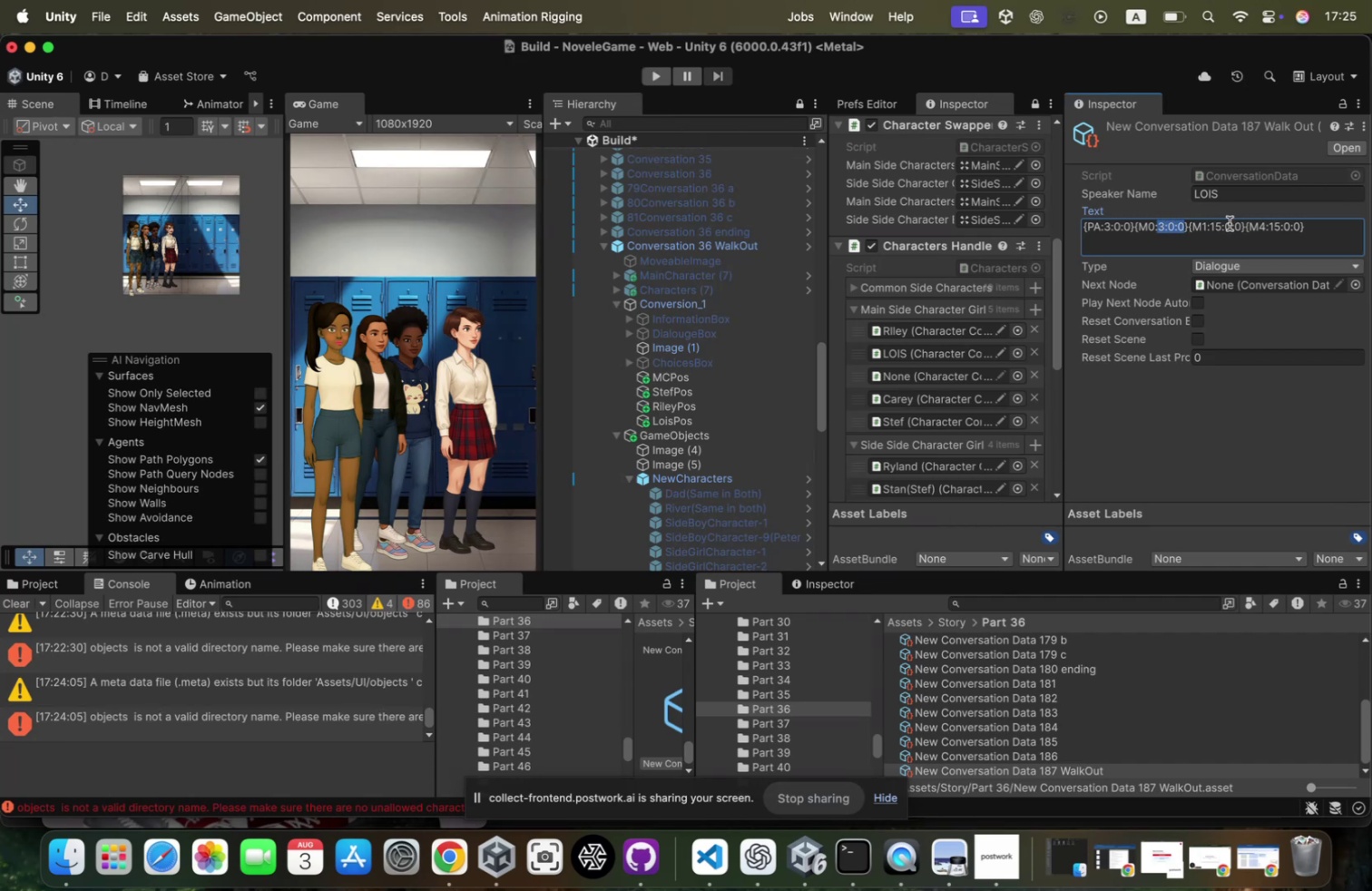 
key(Meta+V)
 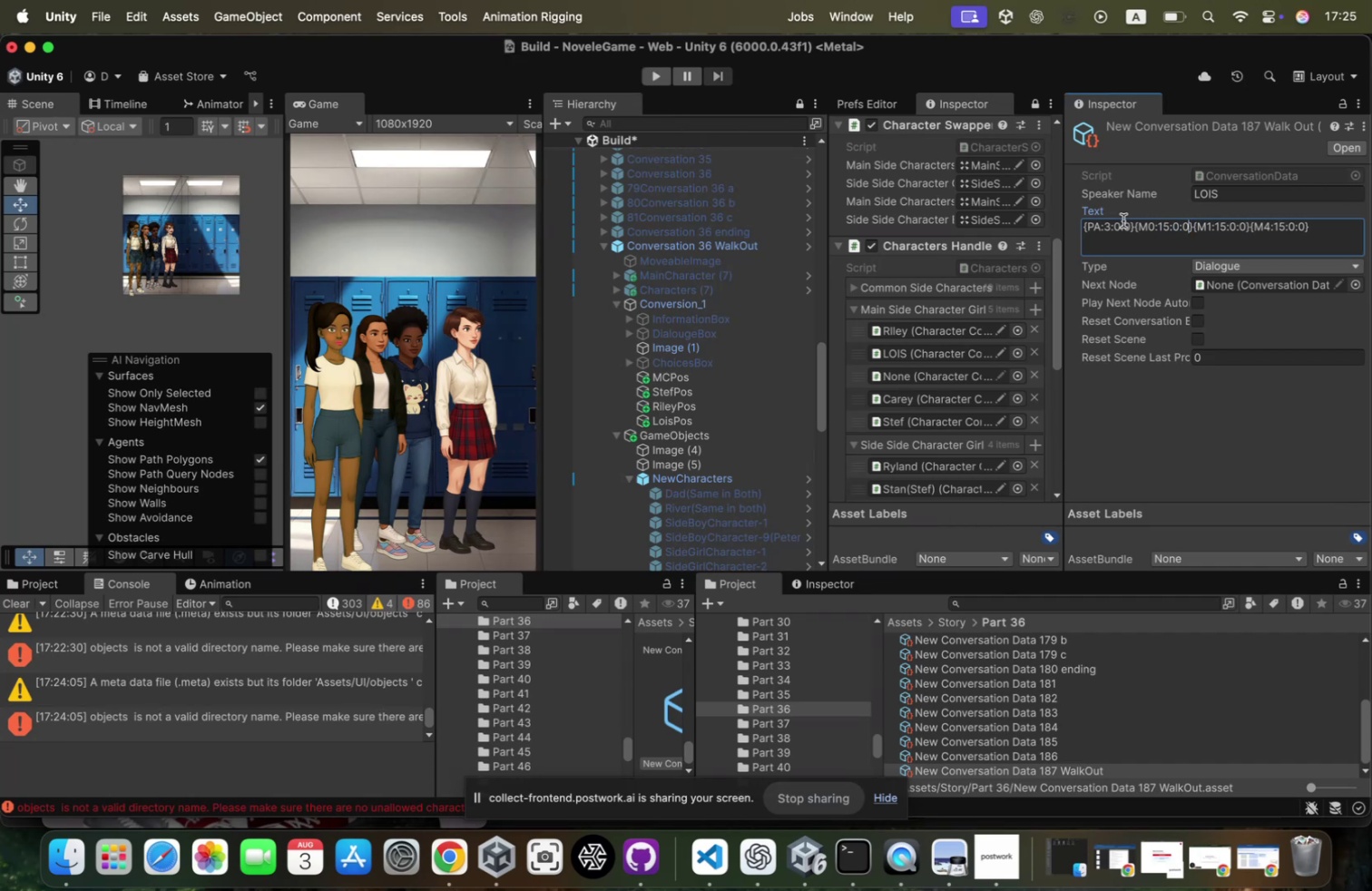 
left_click([1129, 220])
 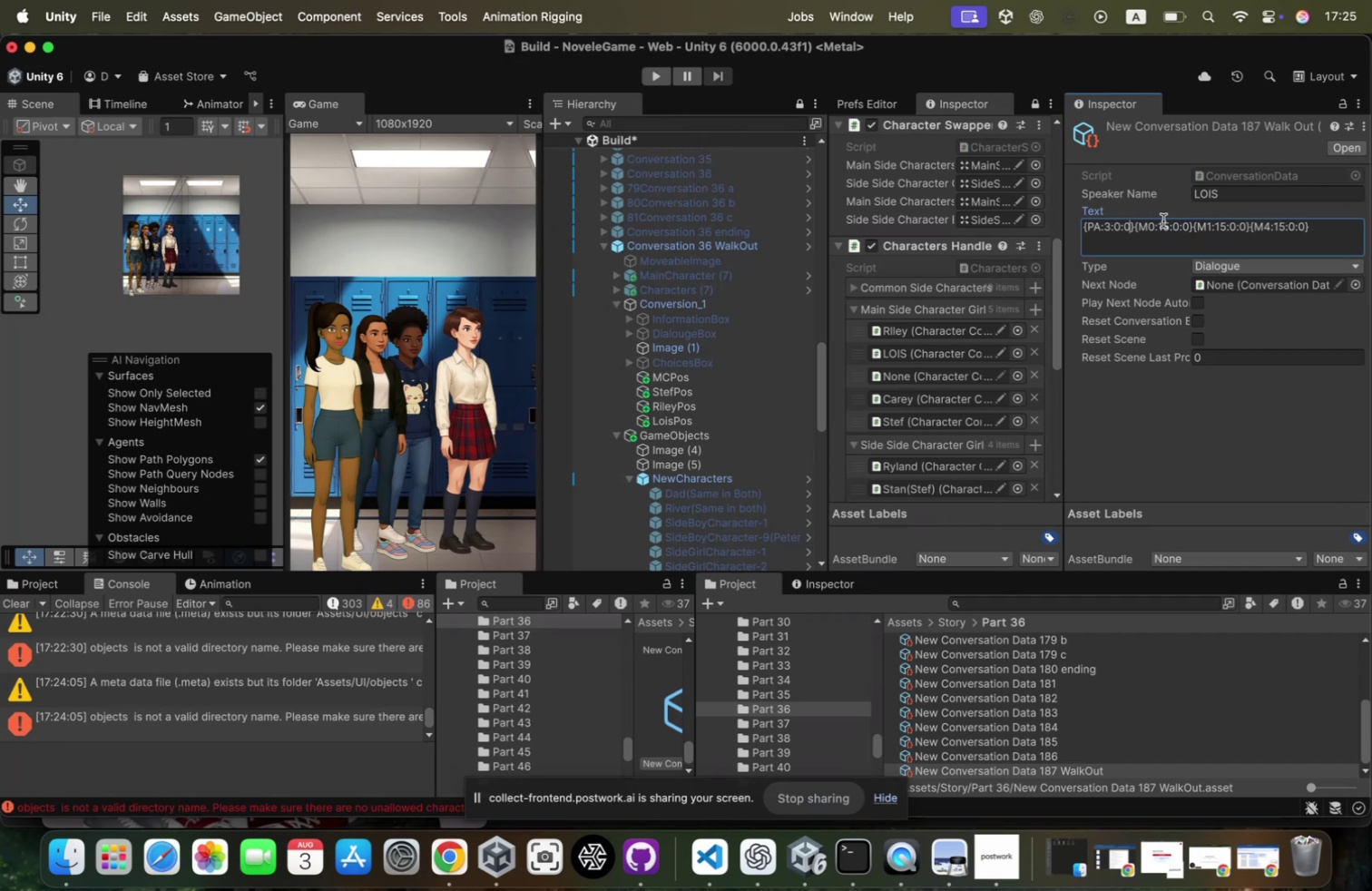 
key(Shift+ArrowLeft)
 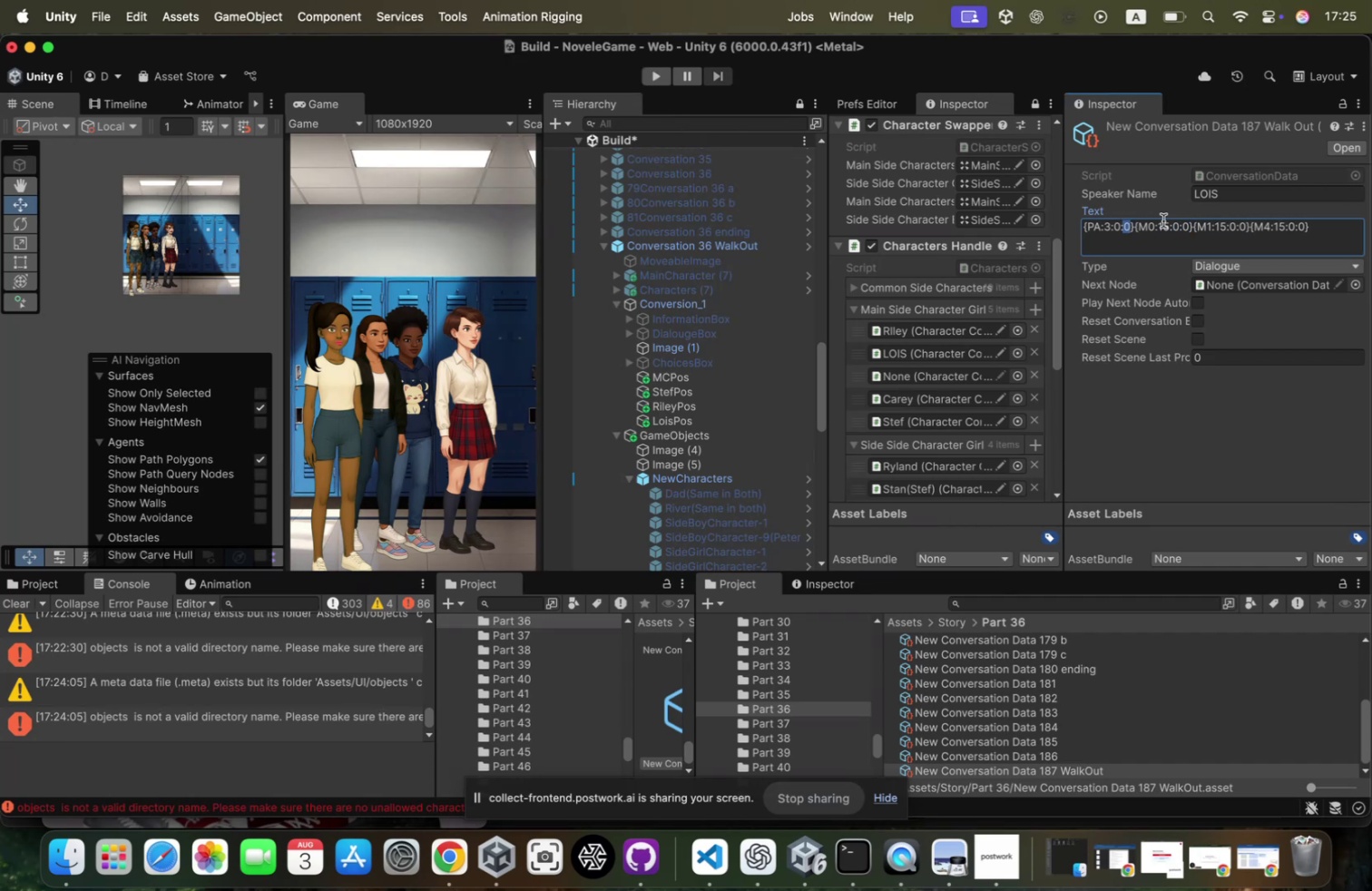 
key(Shift+ArrowLeft)
 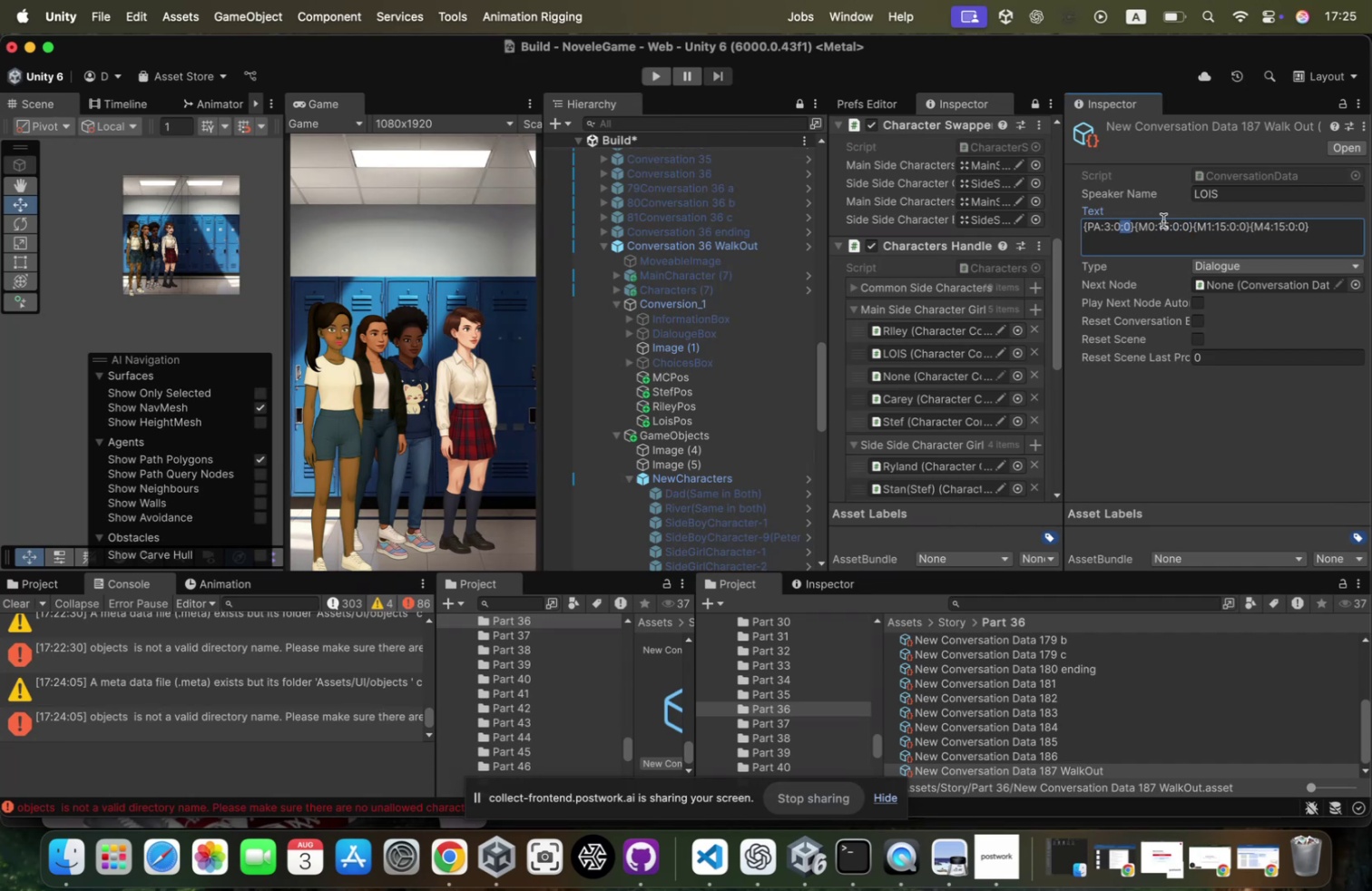 
key(Shift+ArrowLeft)
 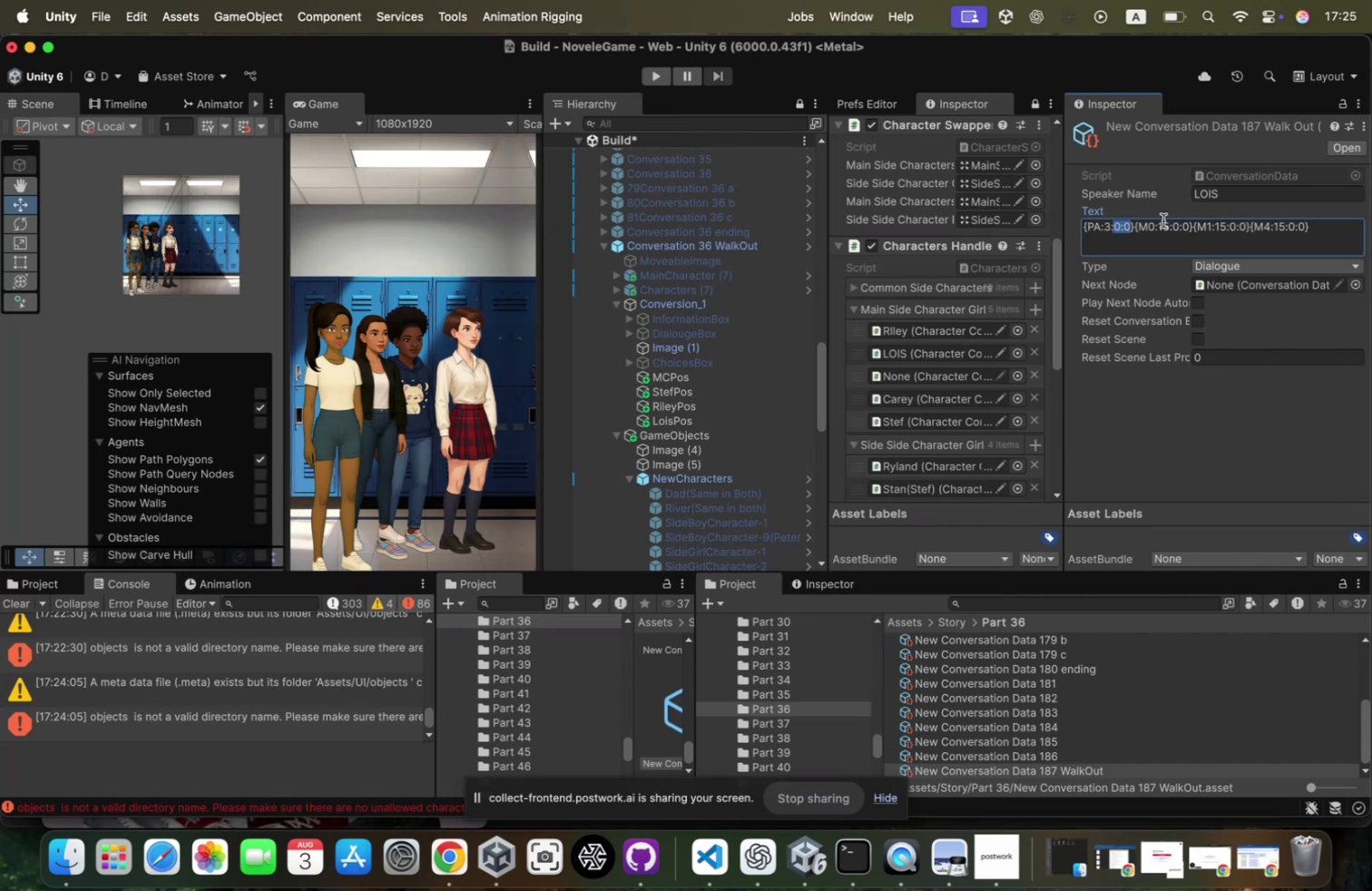 
key(Shift+ArrowLeft)
 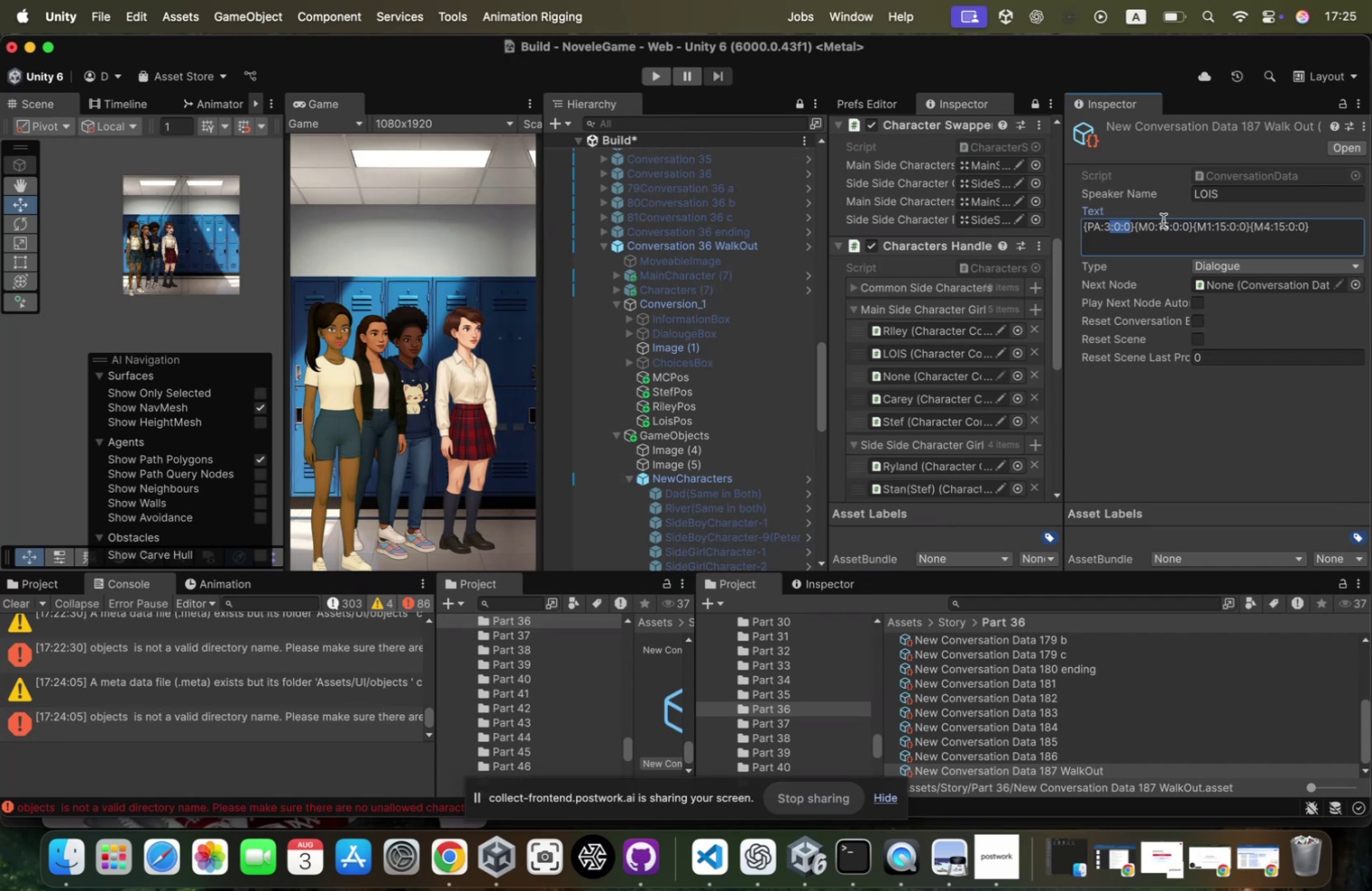 
key(Shift+ArrowLeft)
 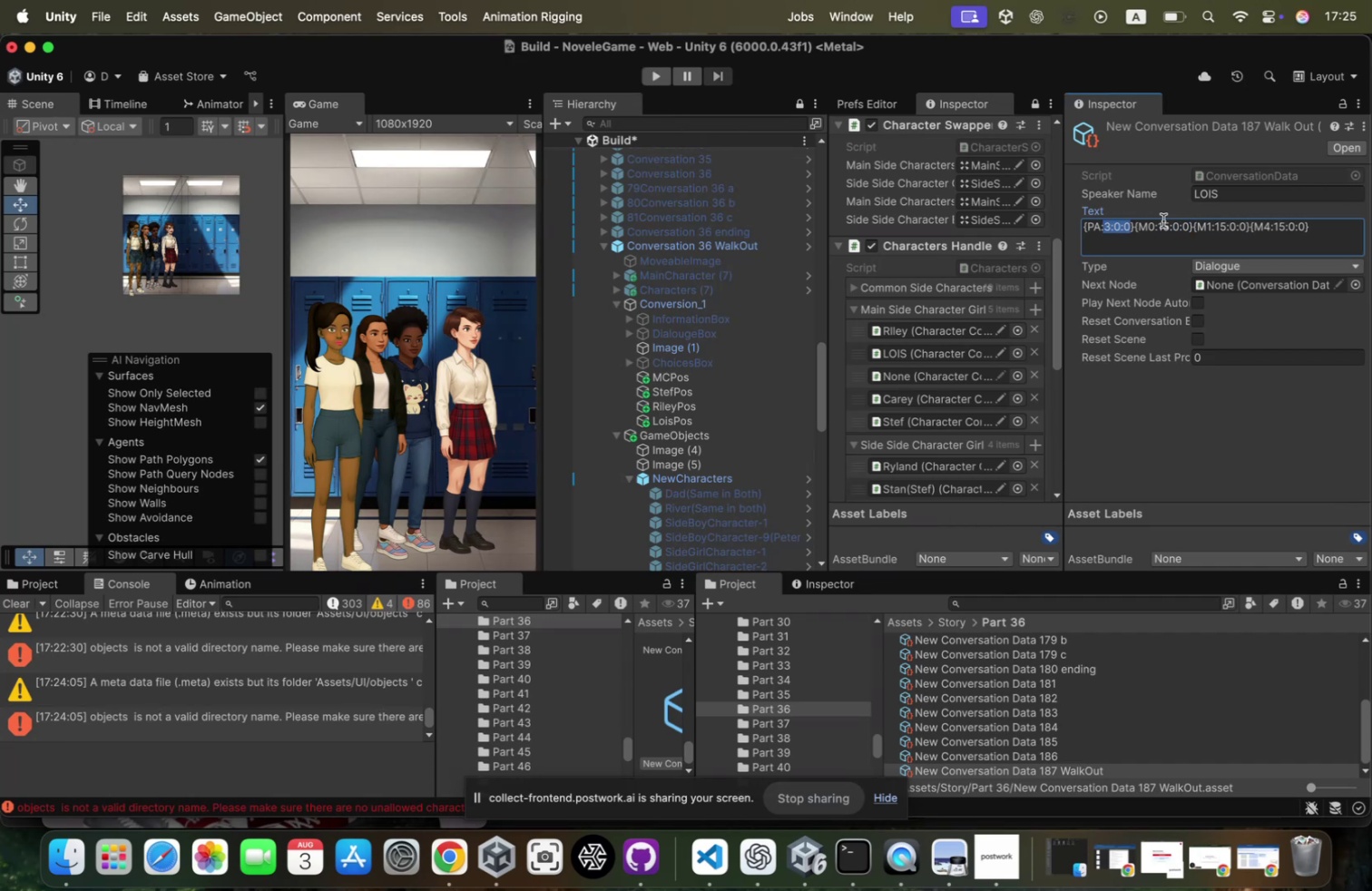 
key(Meta+V)
 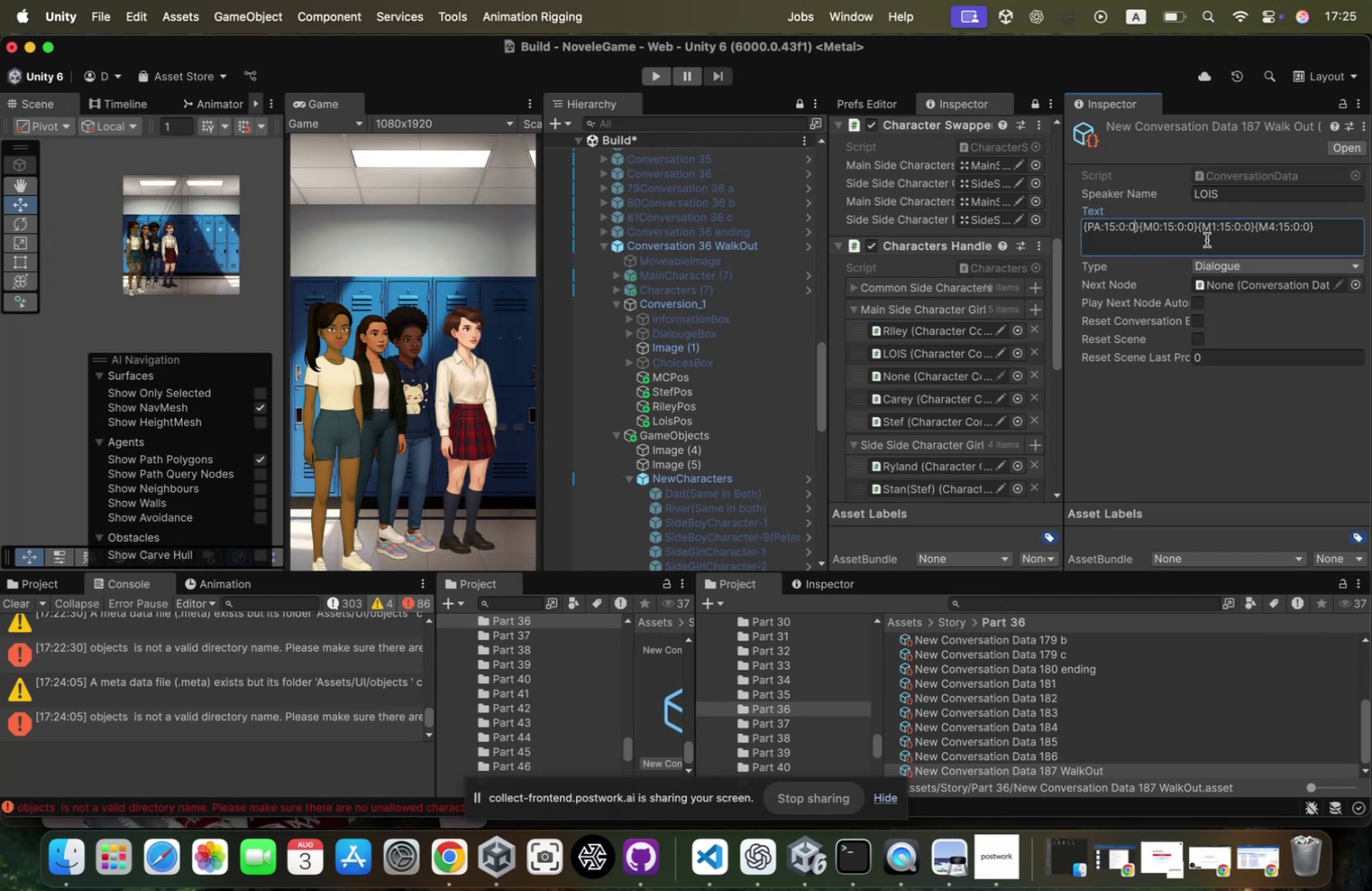 
left_click([1335, 231])
 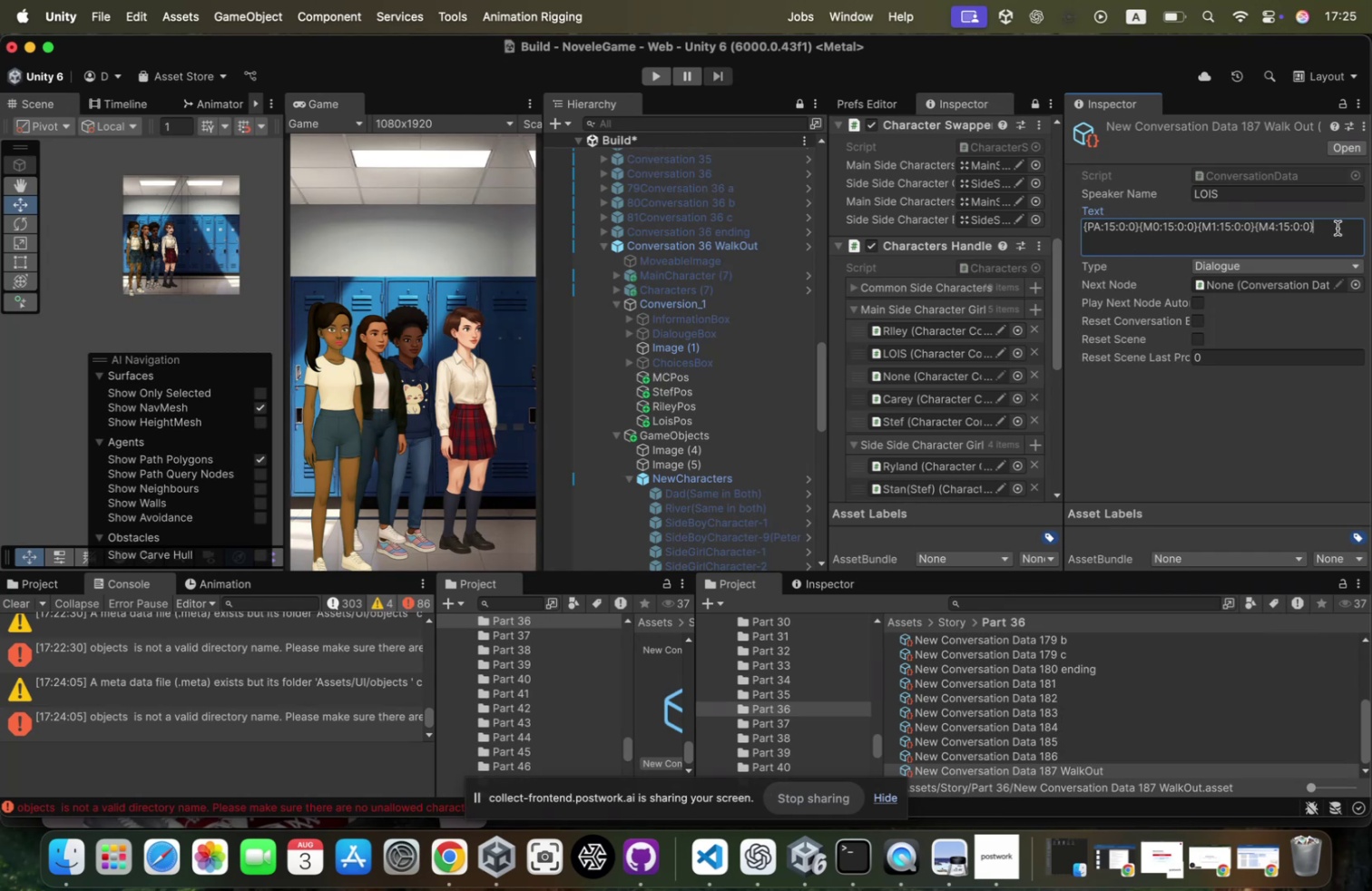 
key(Period)
 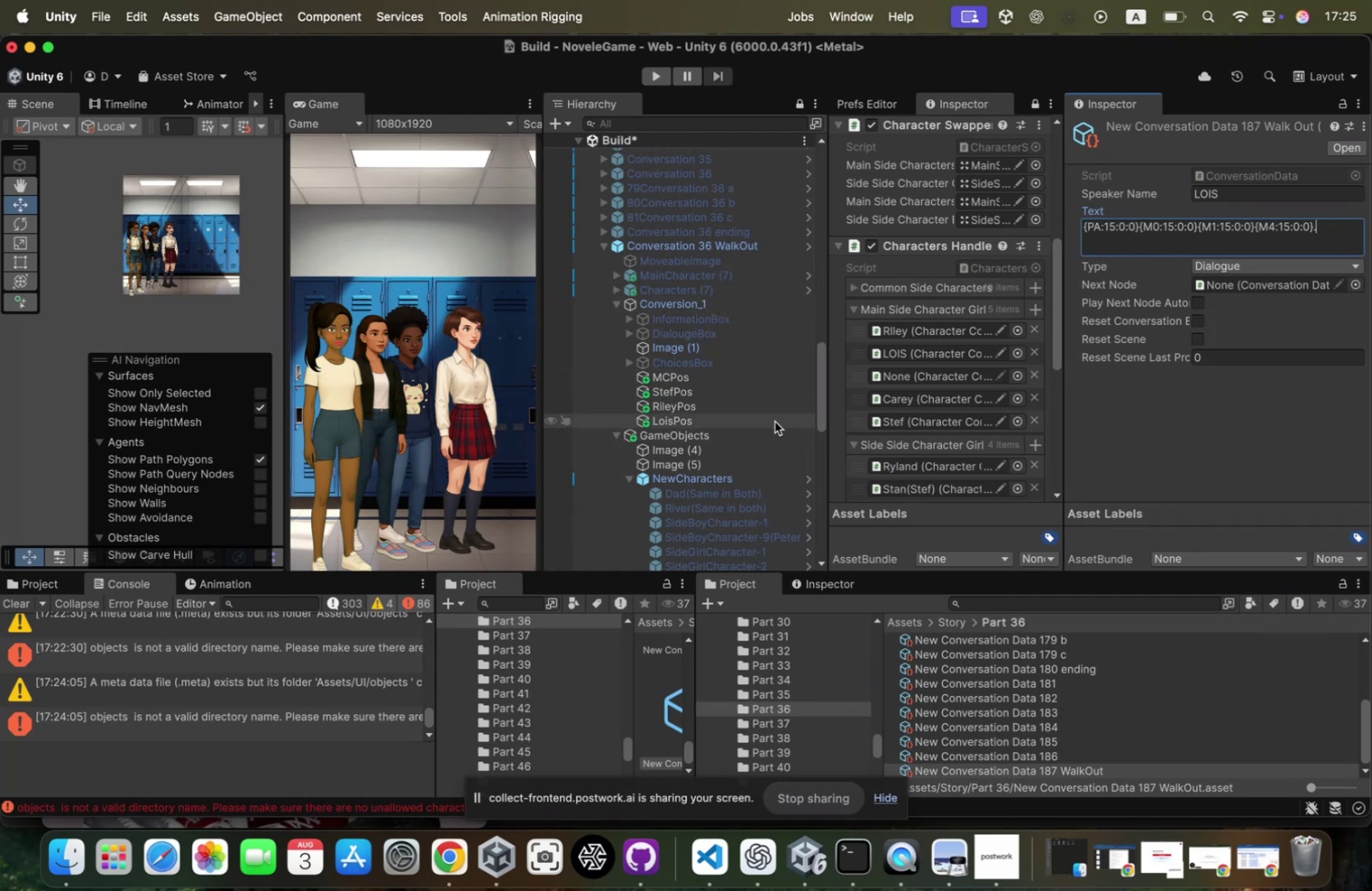 
left_click([731, 247])
 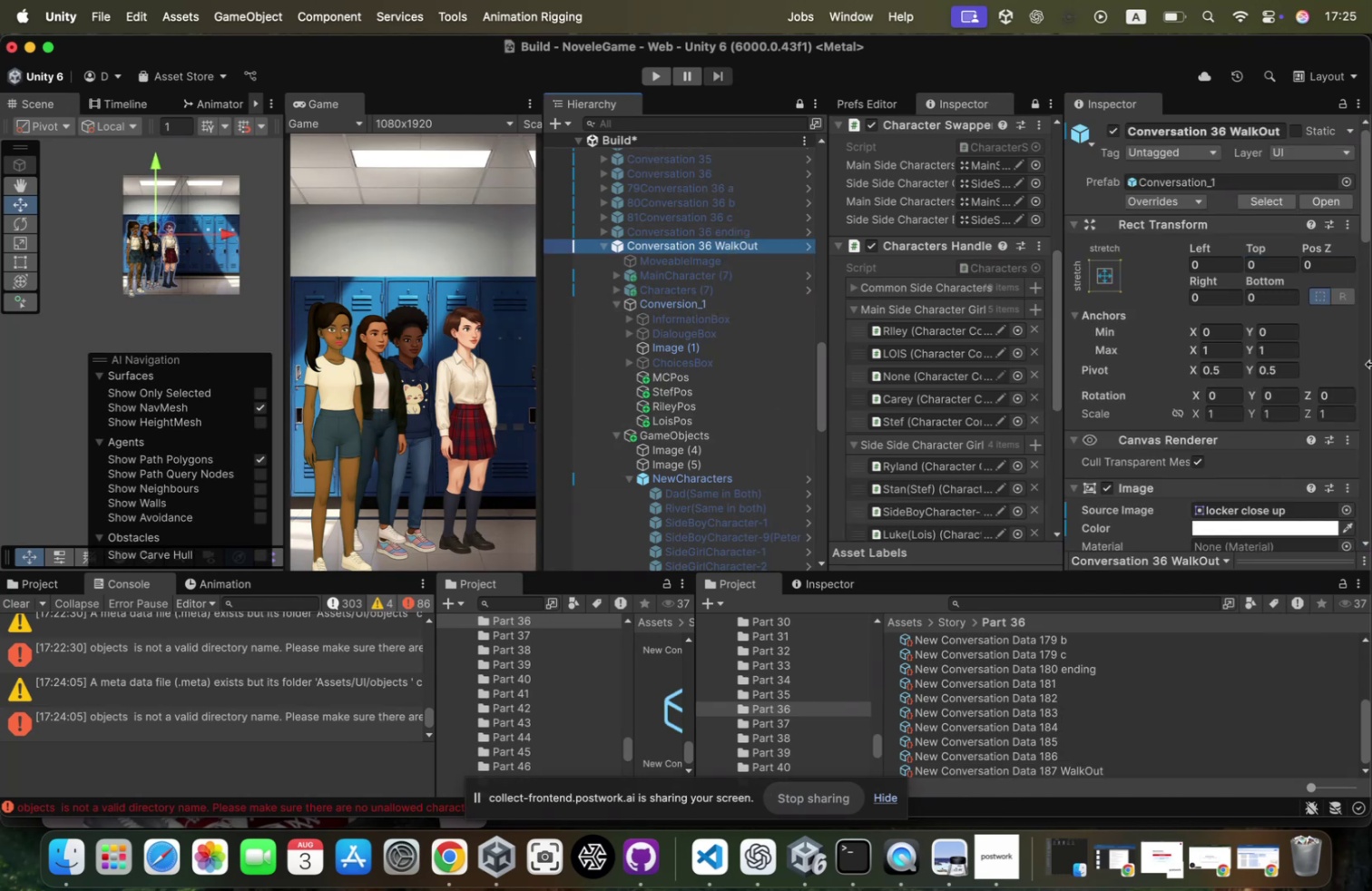 
scroll: coordinate [1272, 413], scroll_direction: down, amount: 47.0
 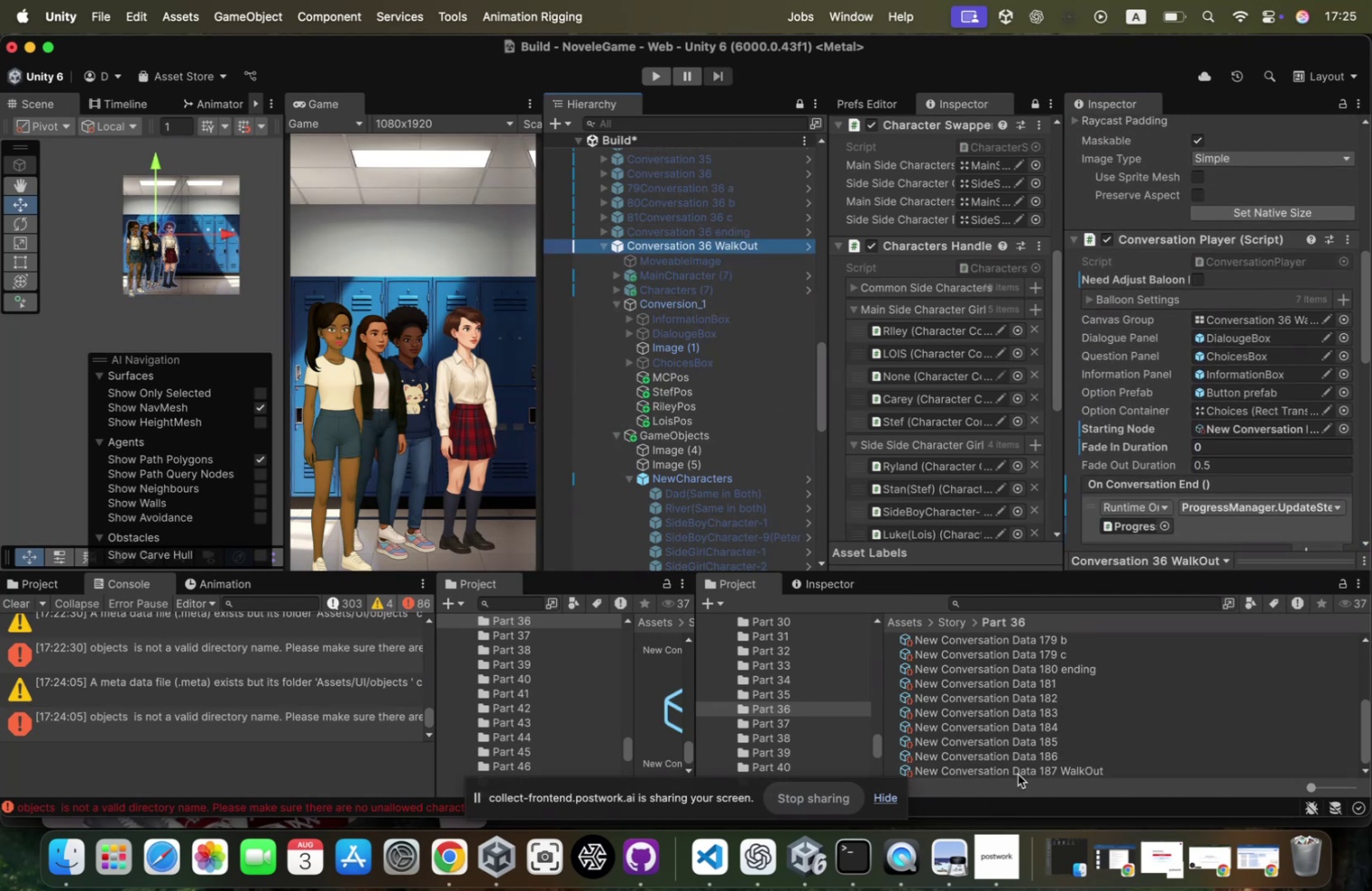 
left_click_drag(start_coordinate=[1023, 764], to_coordinate=[1259, 376])
 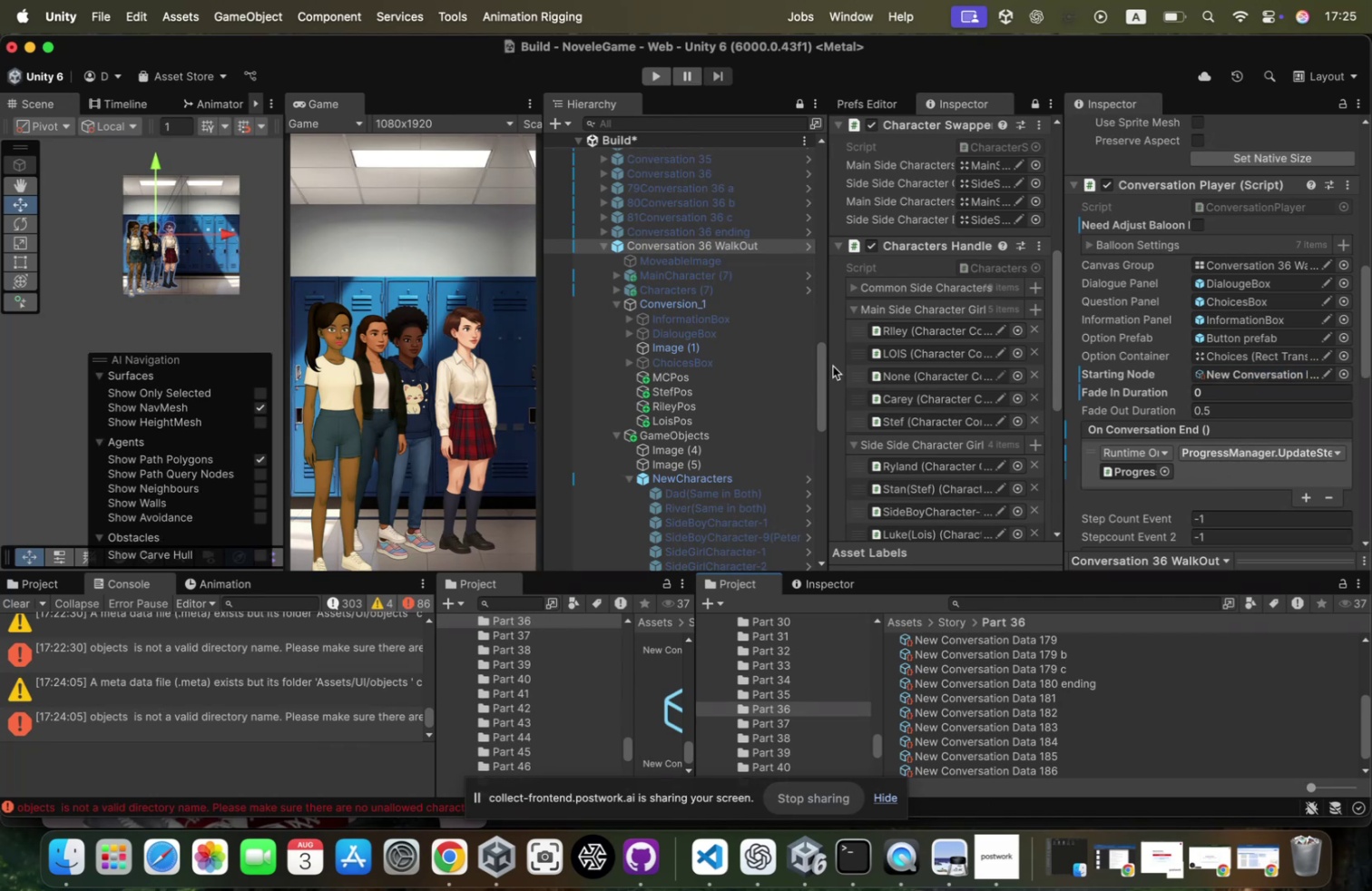 
wait(5.22)
 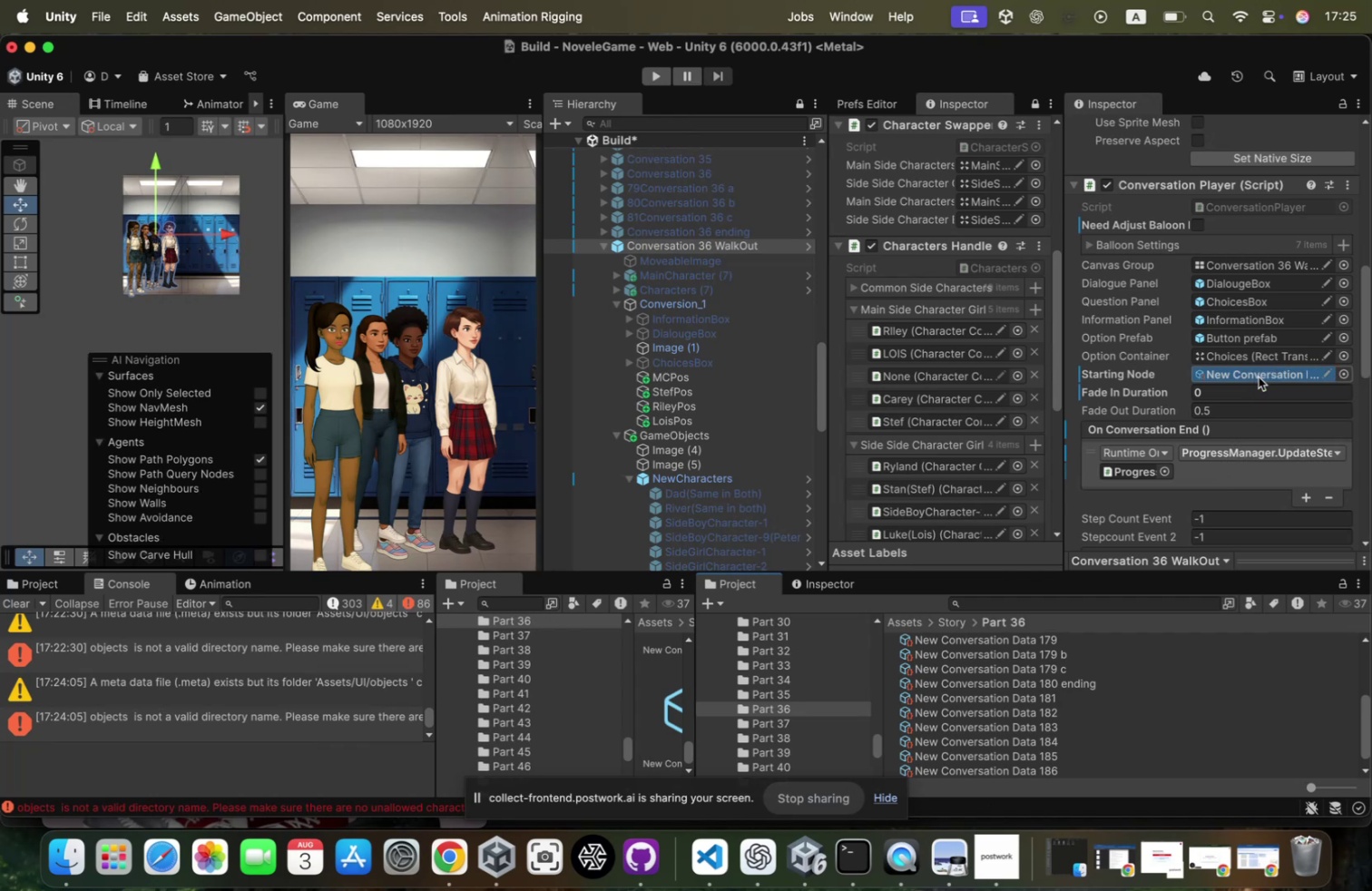 
left_click([605, 247])
 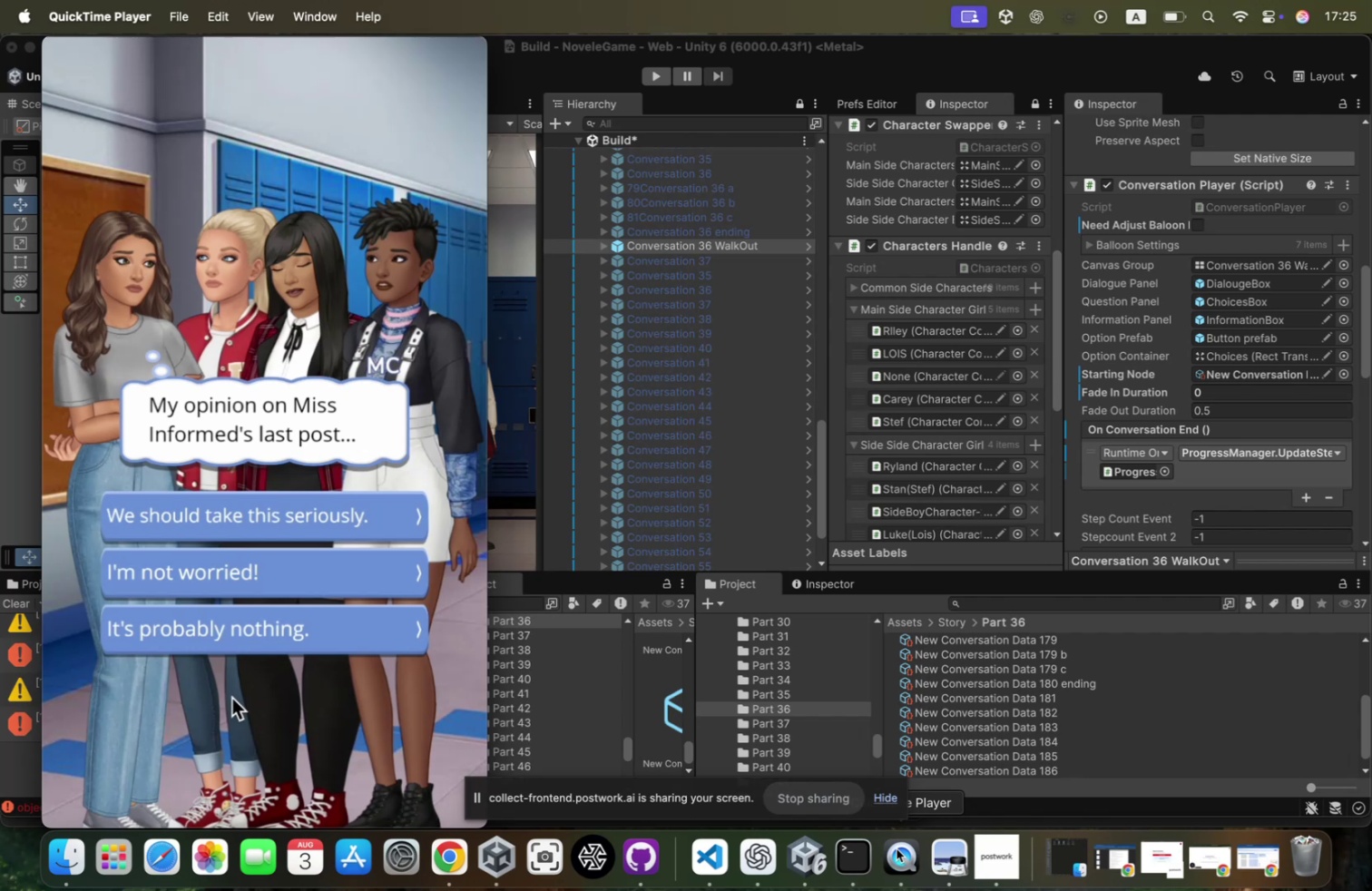 
left_click([296, 656])
 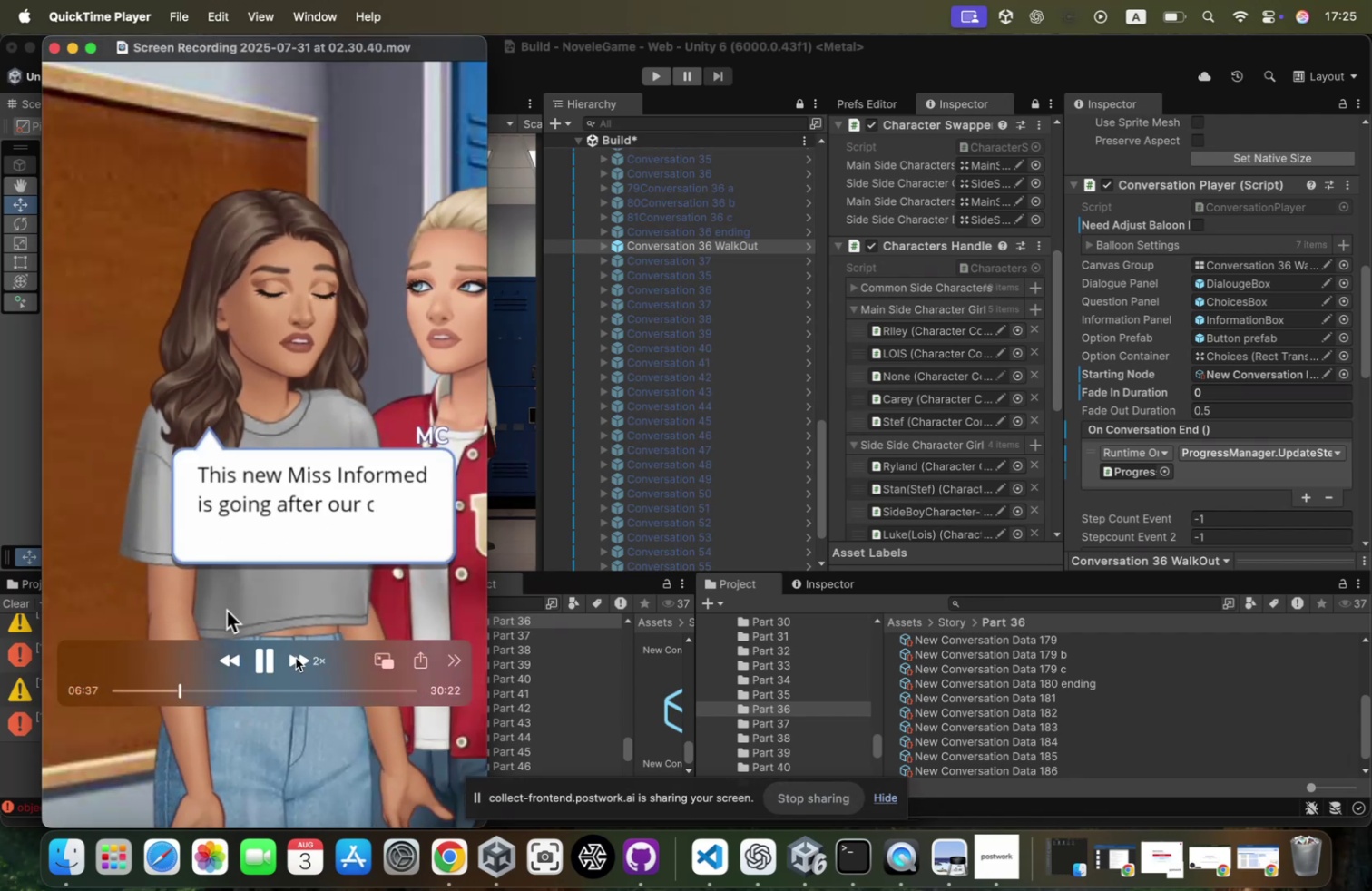 
left_click([296, 657])
 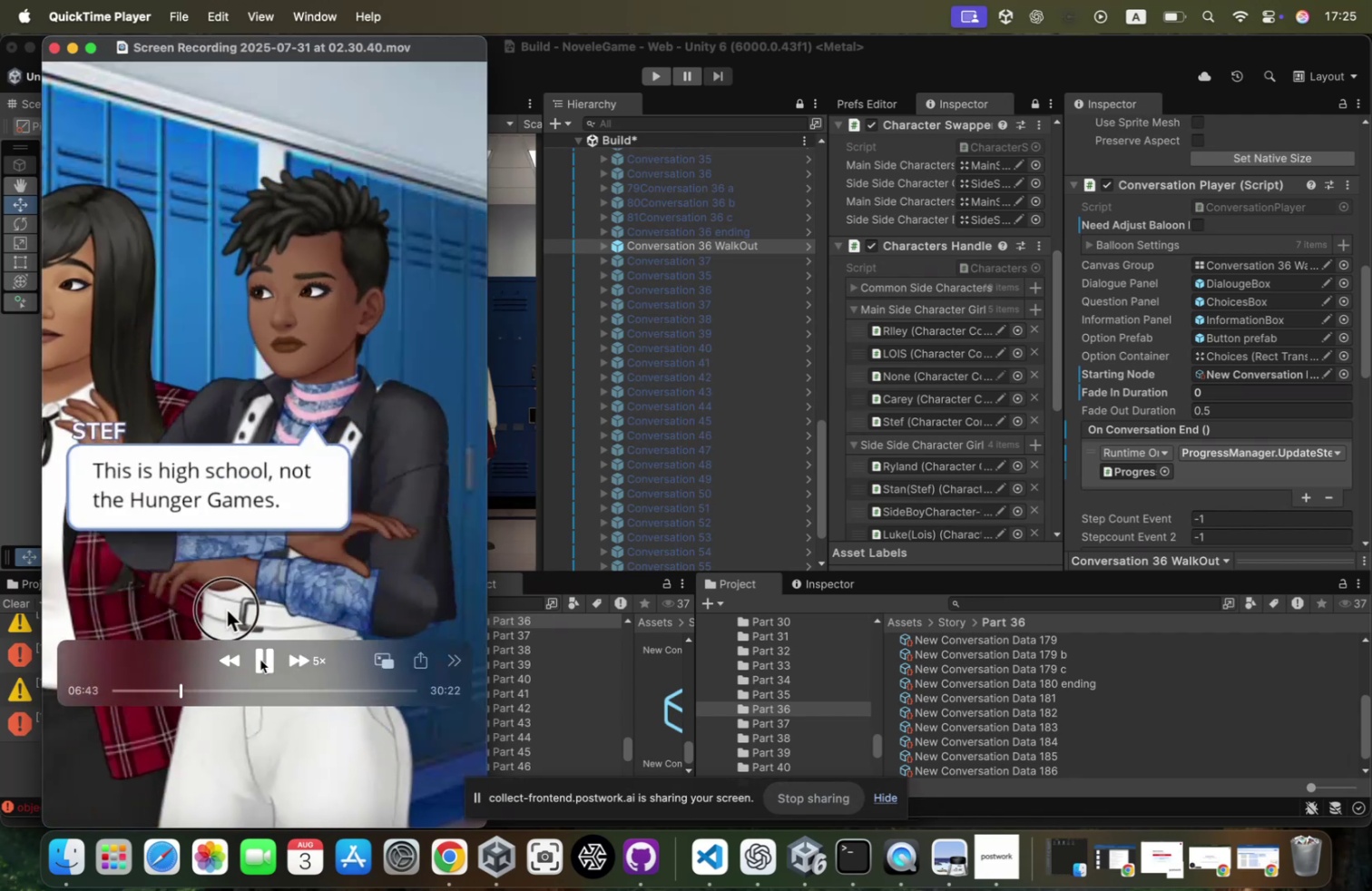 
left_click([267, 658])
 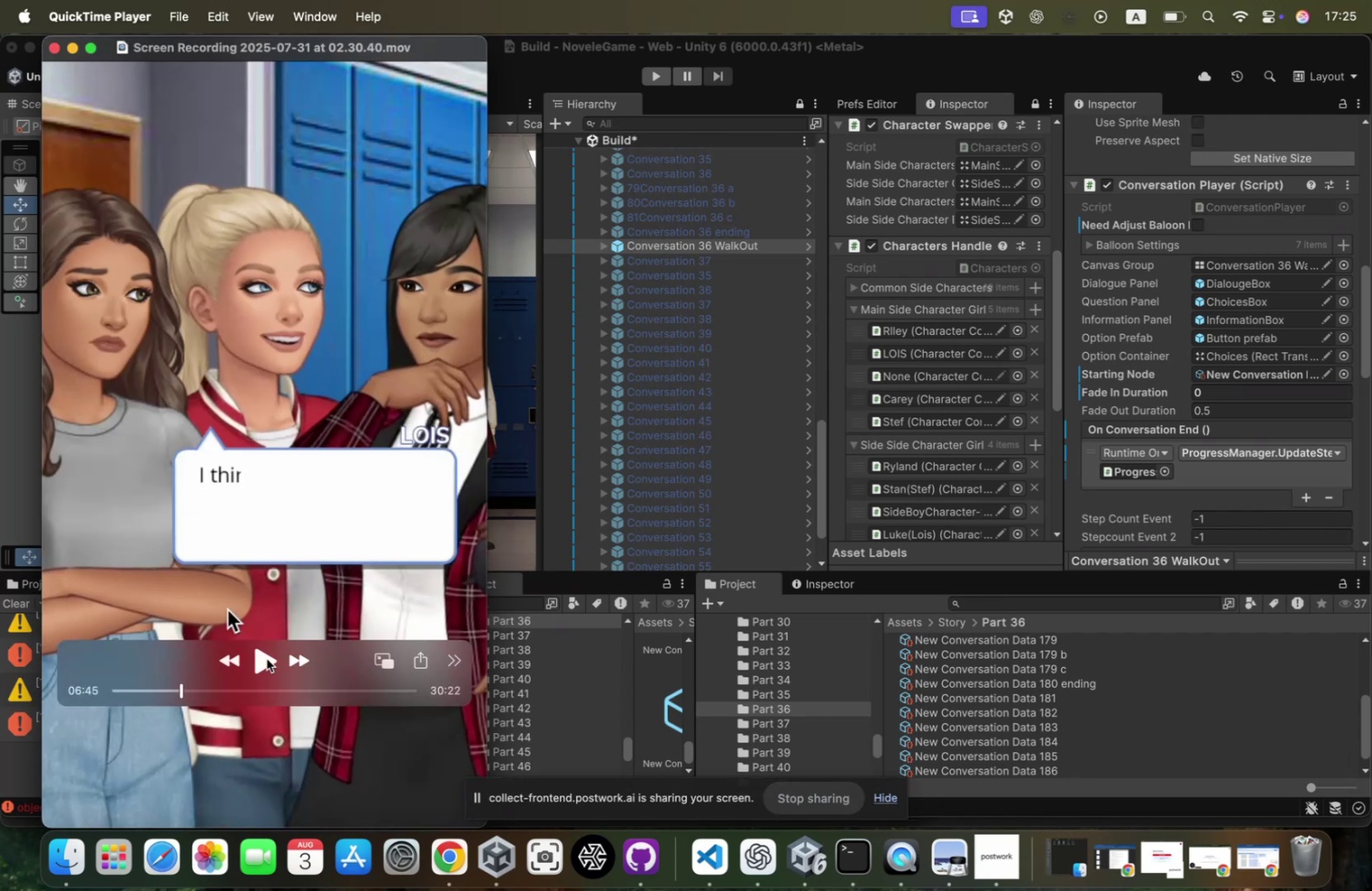 
left_click([267, 658])
 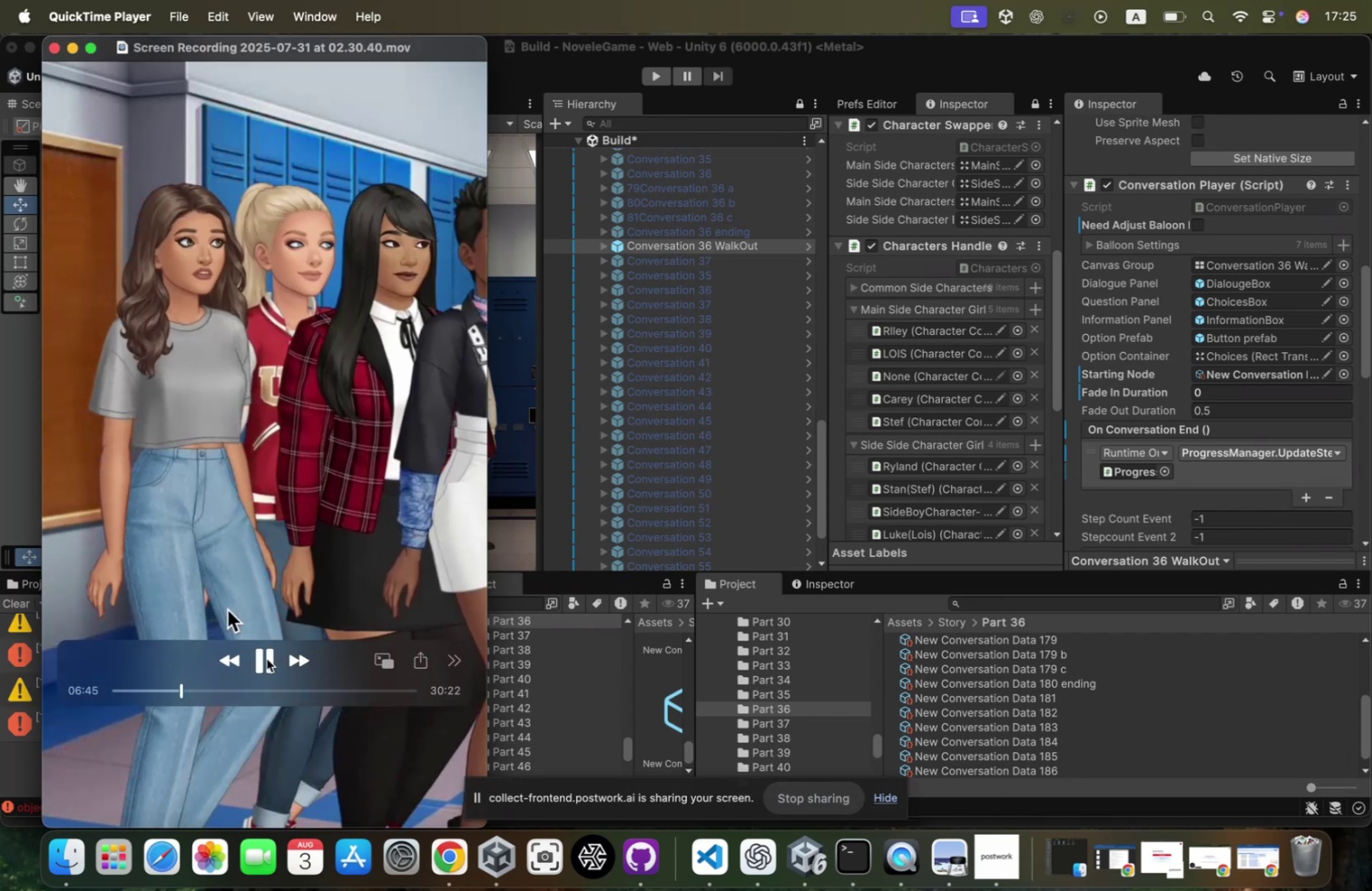 
left_click([267, 658])
 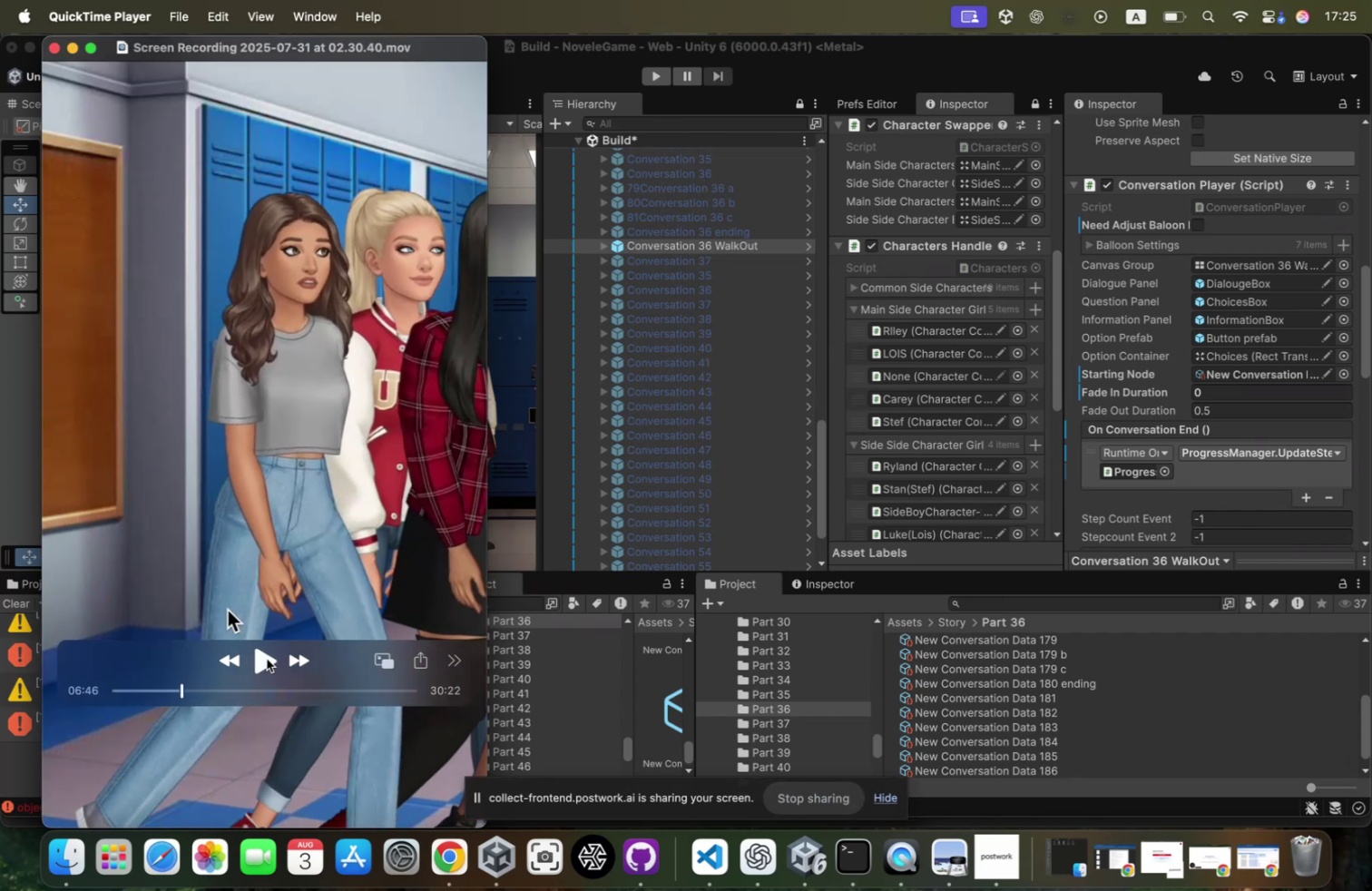 
left_click([267, 658])
 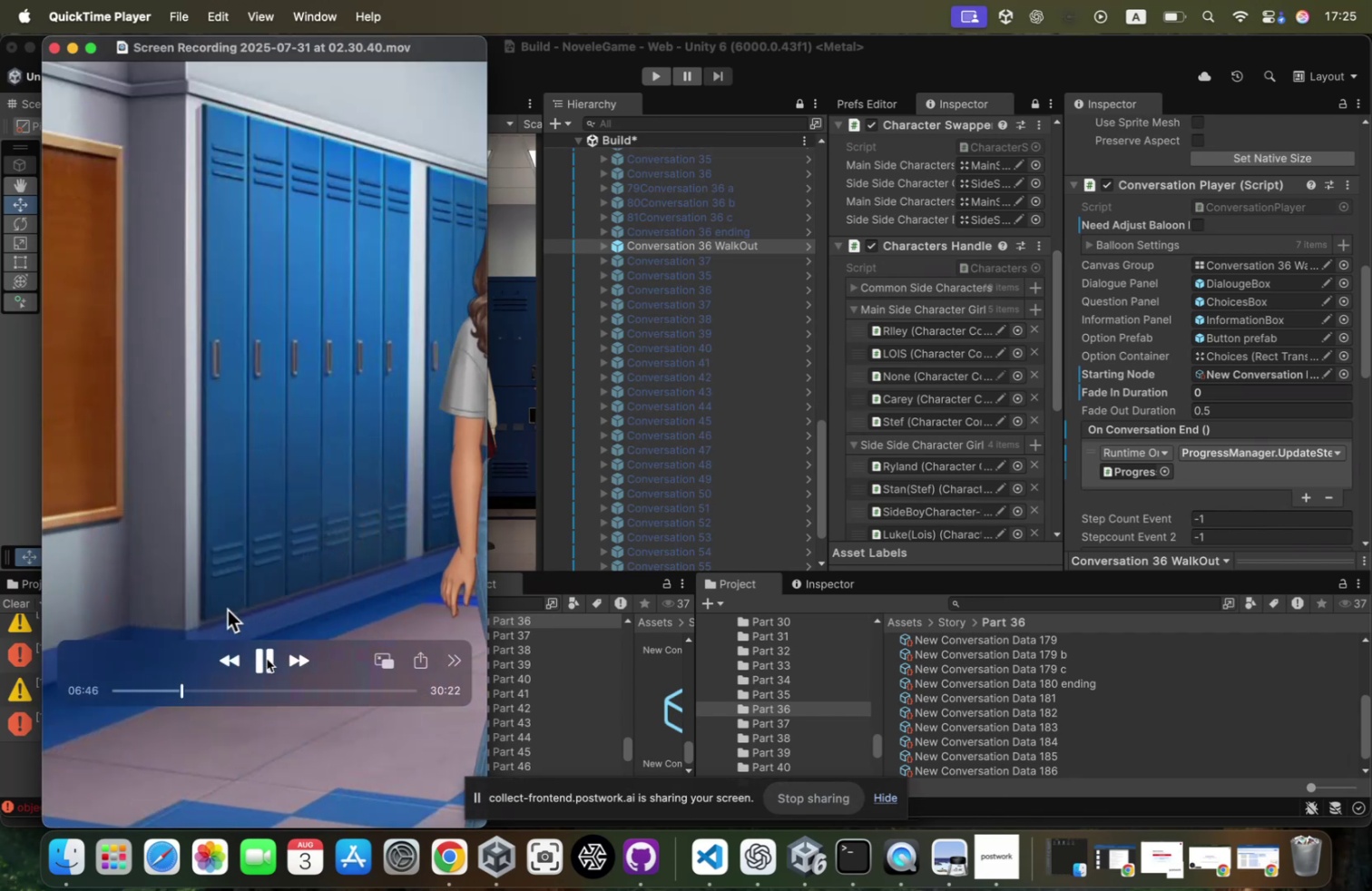 
left_click([267, 658])
 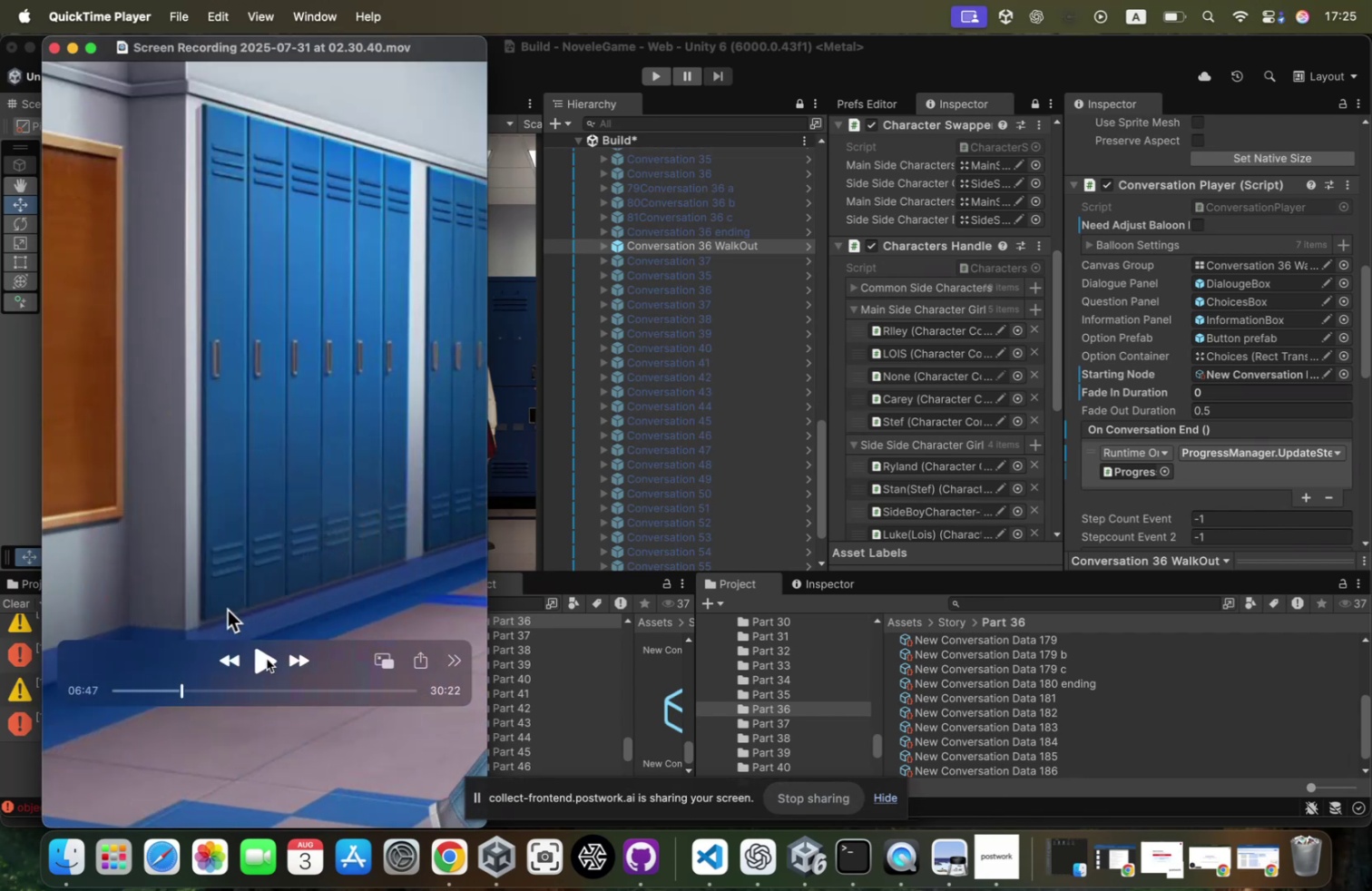 
mouse_move([307, 621])
 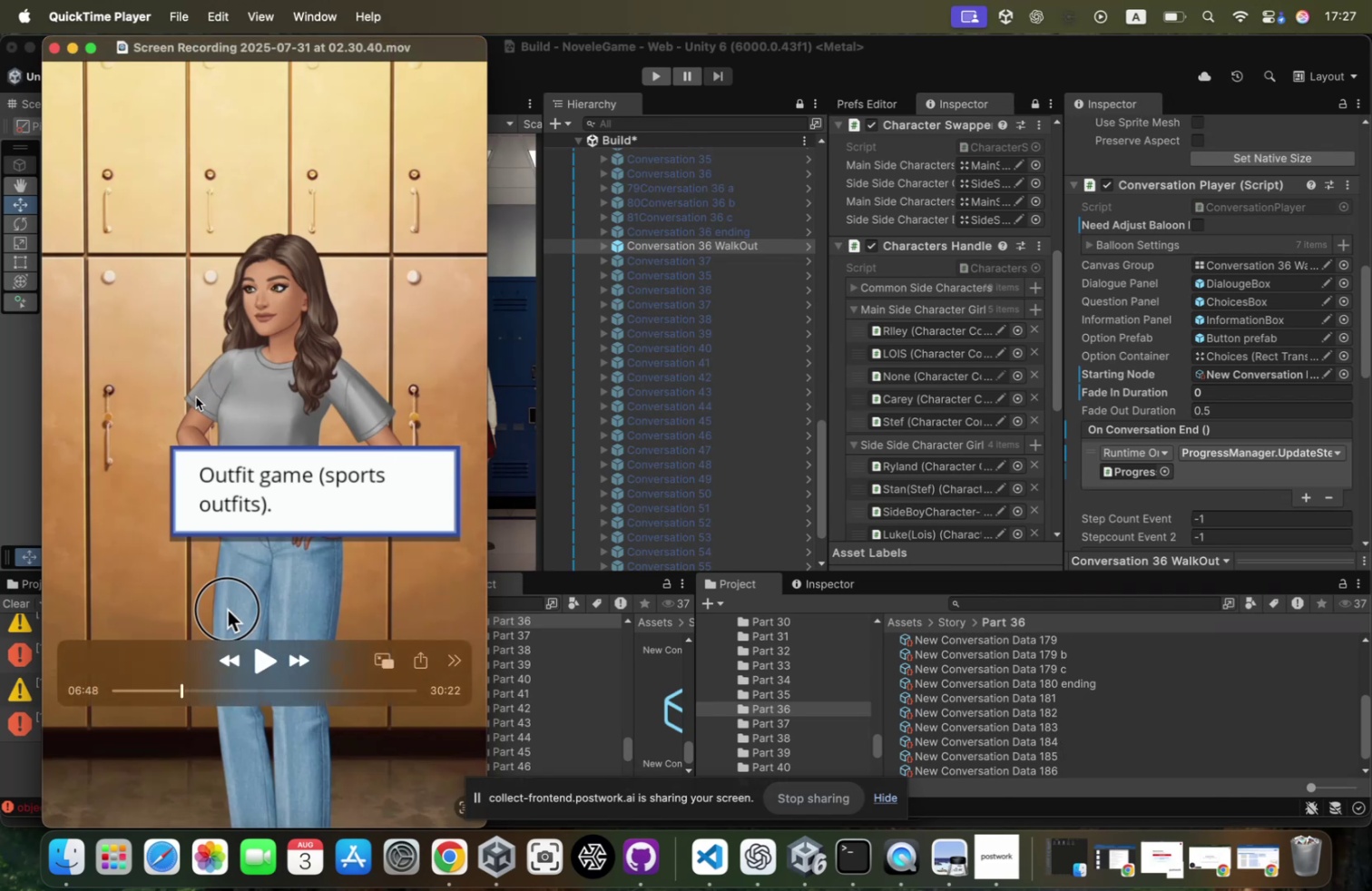 
wait(88.16)
 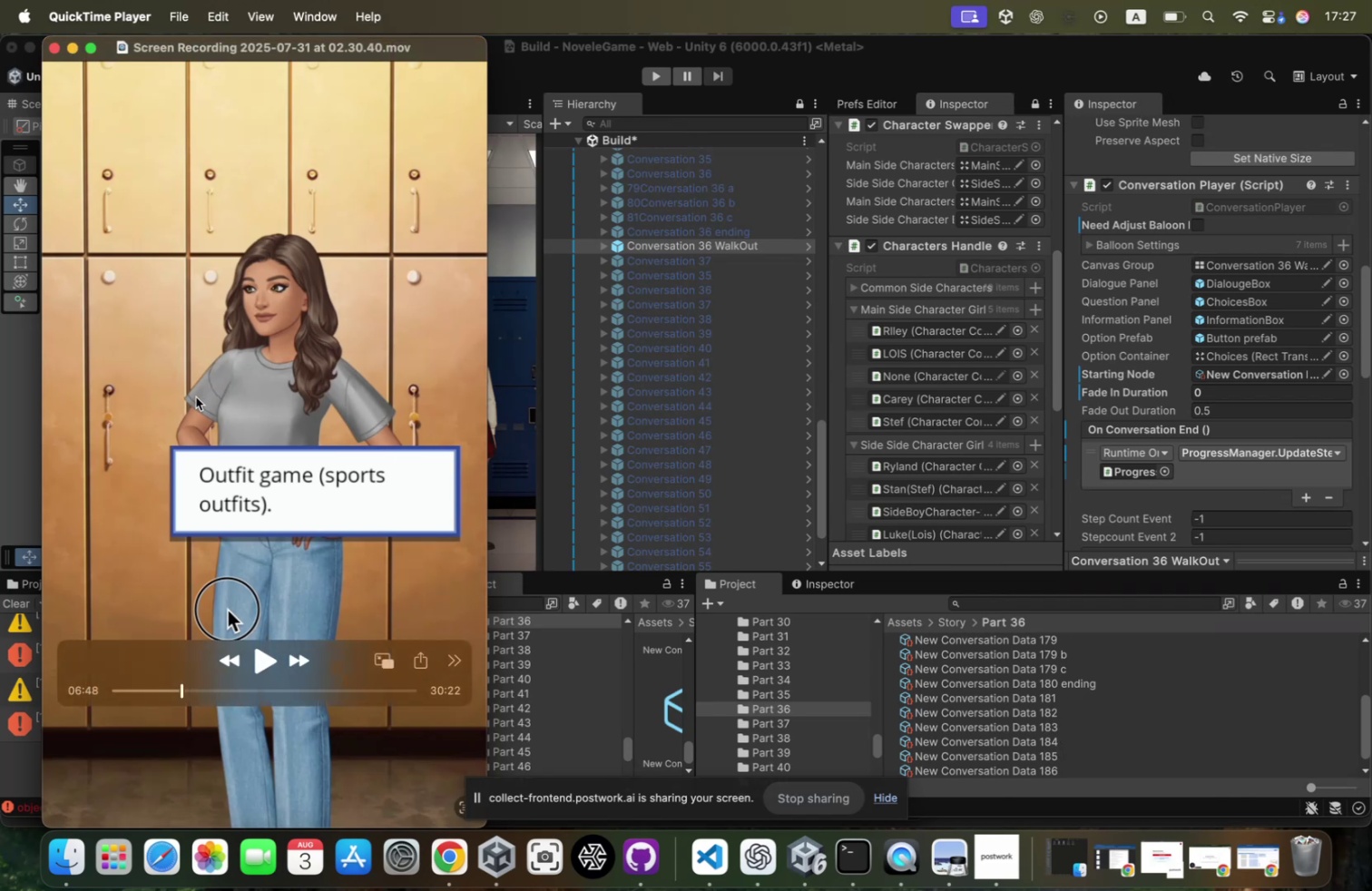 
left_click([452, 847])
 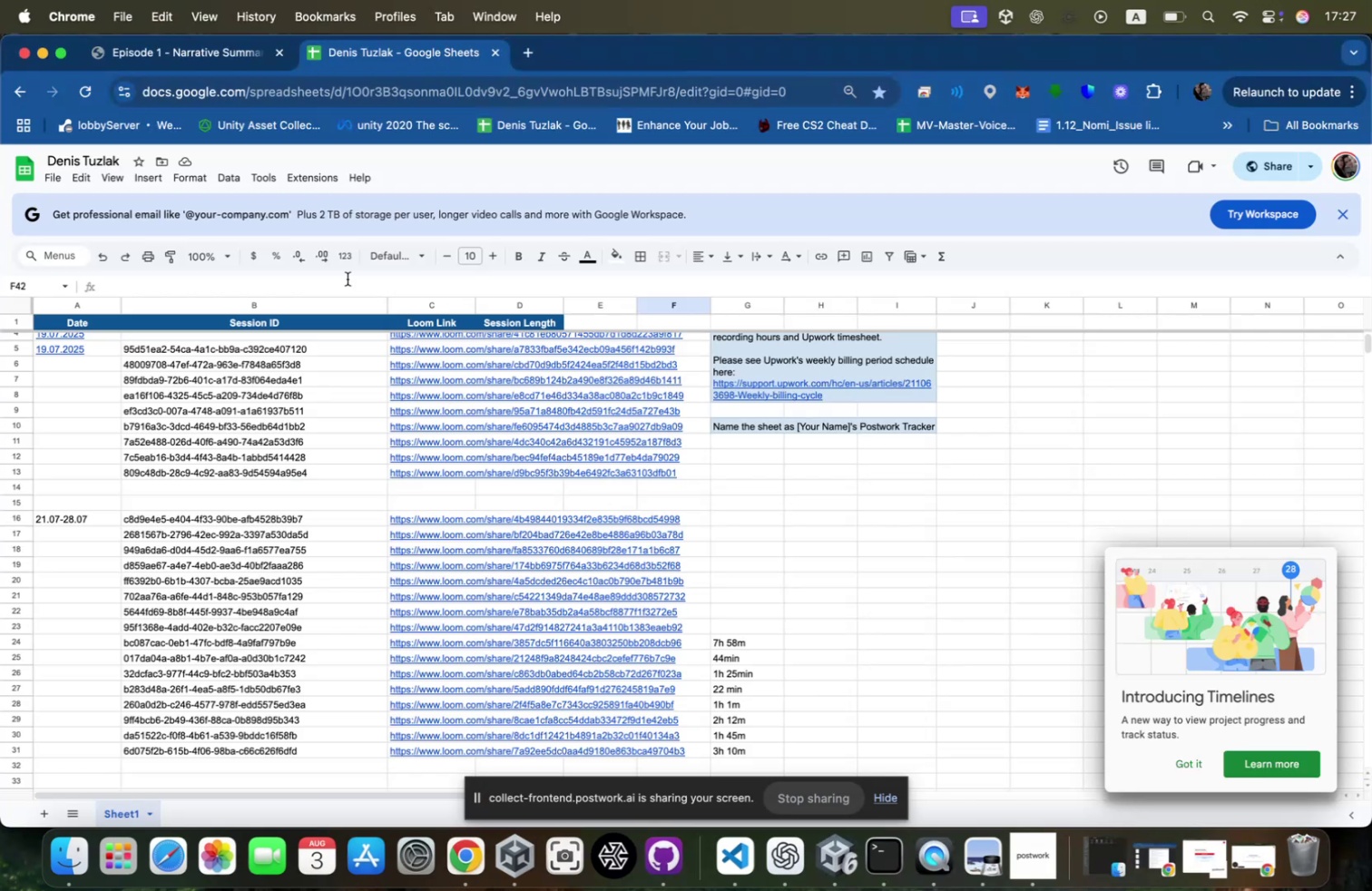 
mouse_move([248, 52])
 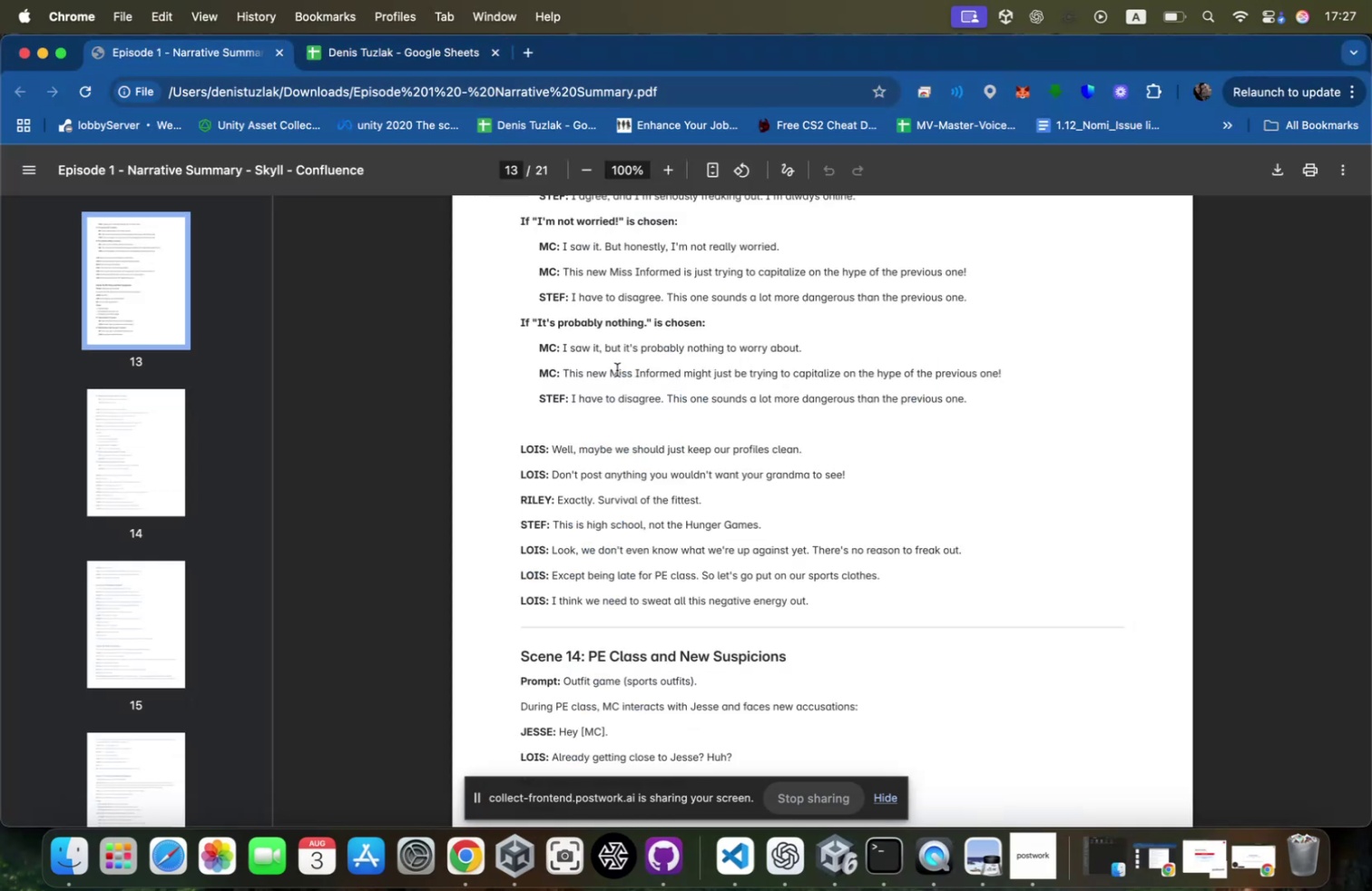 
scroll: coordinate [617, 369], scroll_direction: down, amount: 47.0
 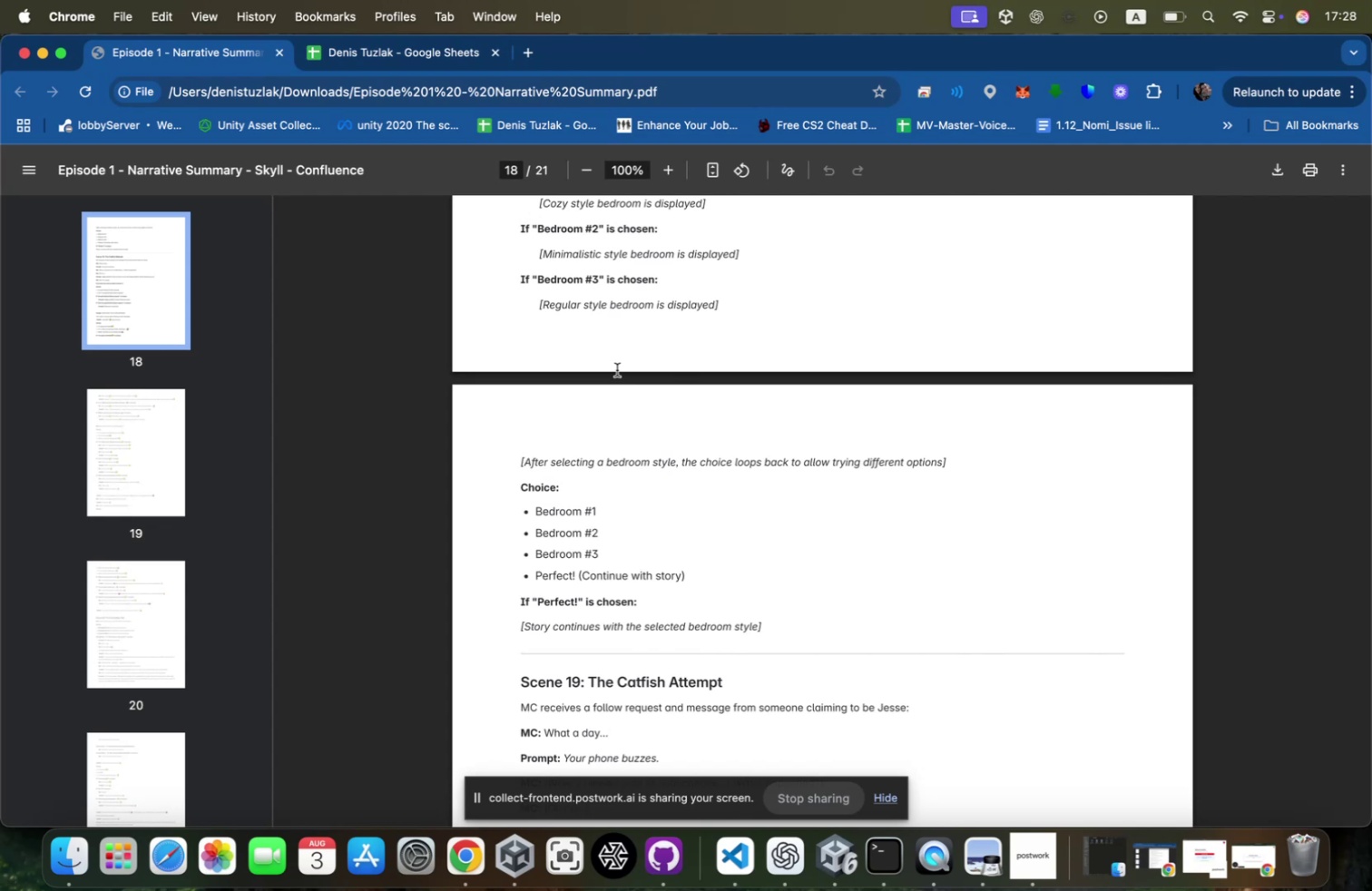 
wait(33.29)
 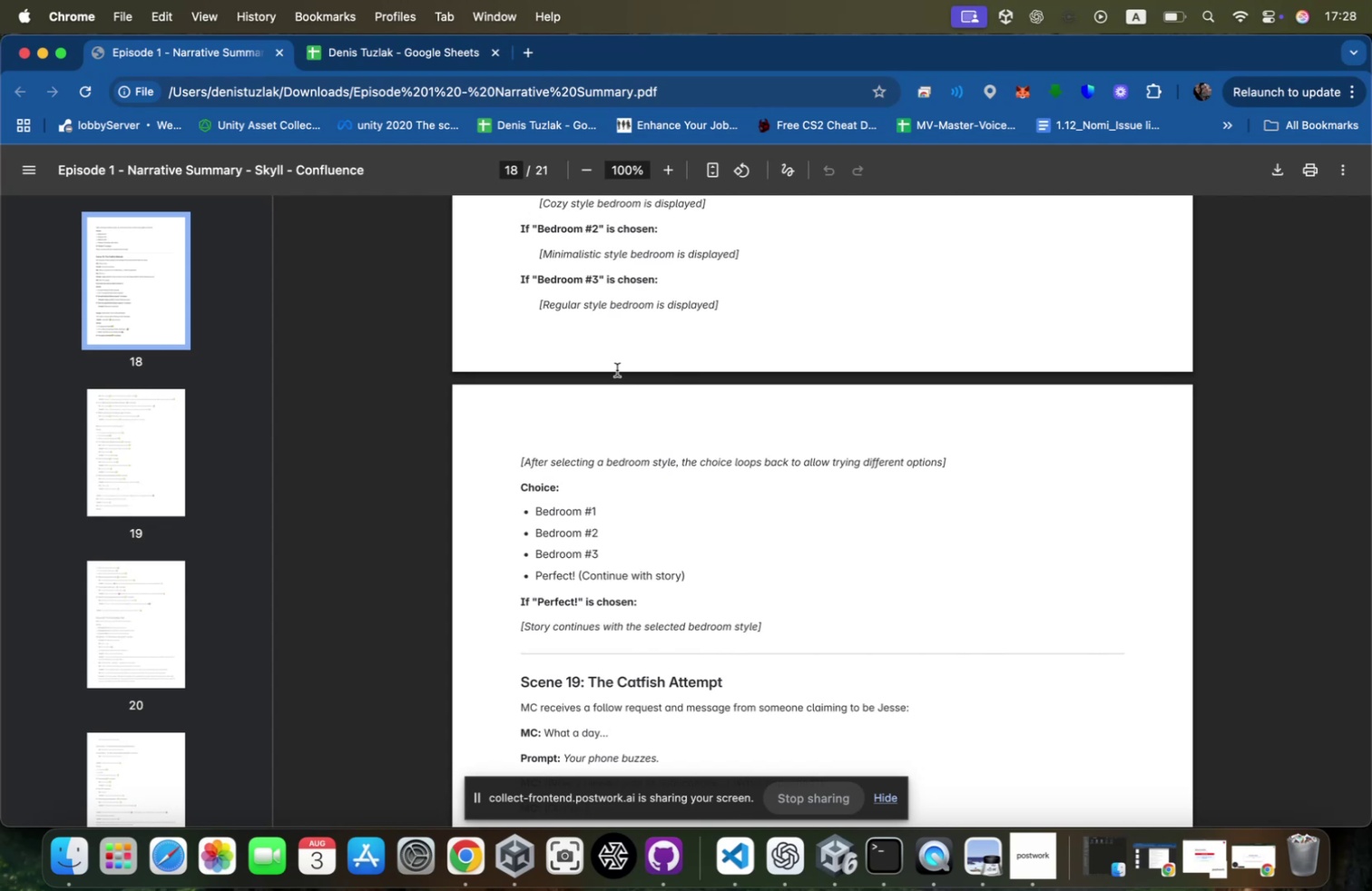 
scroll: coordinate [701, 374], scroll_direction: up, amount: 50.0
 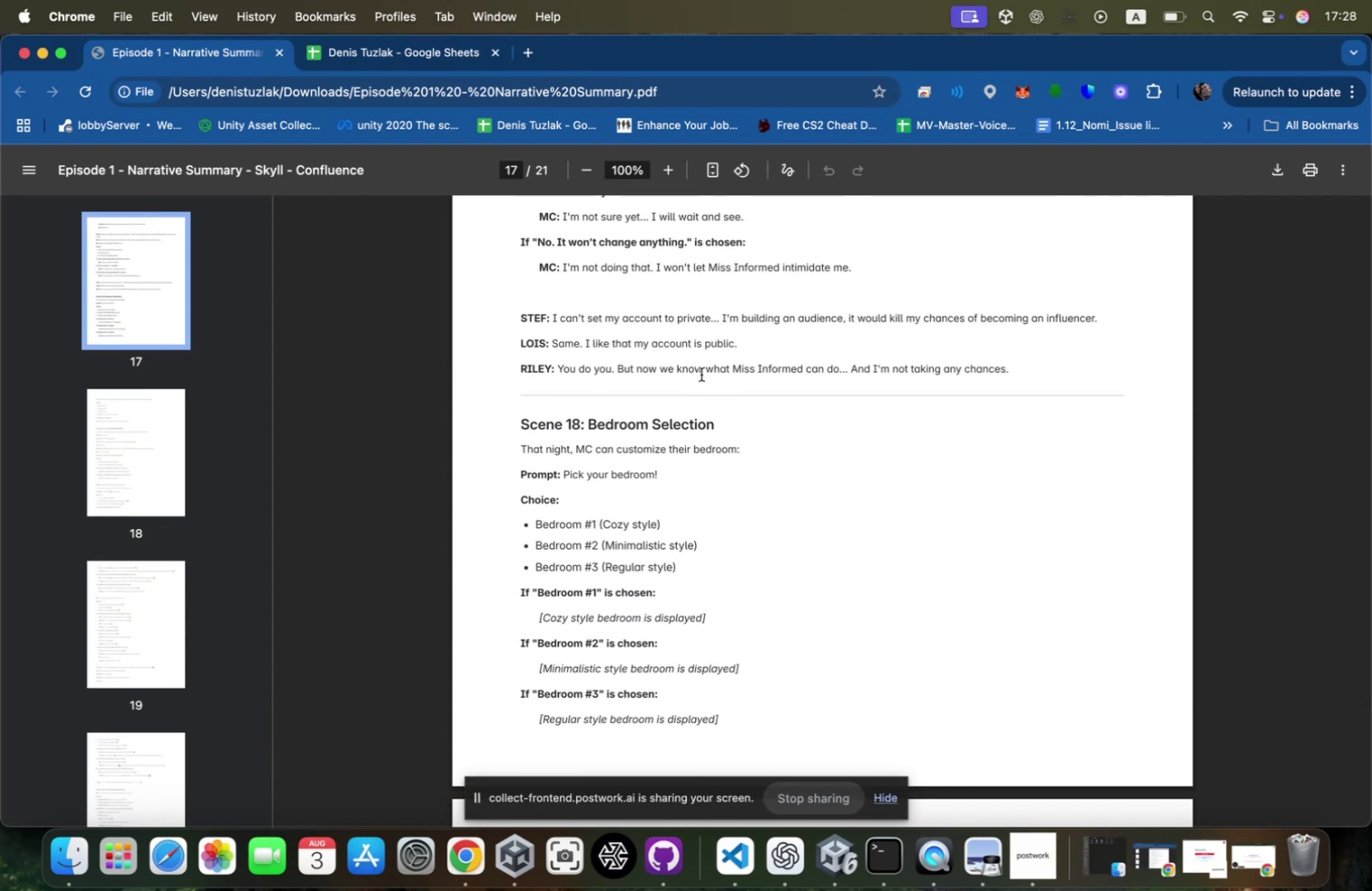 
wait(11.69)
 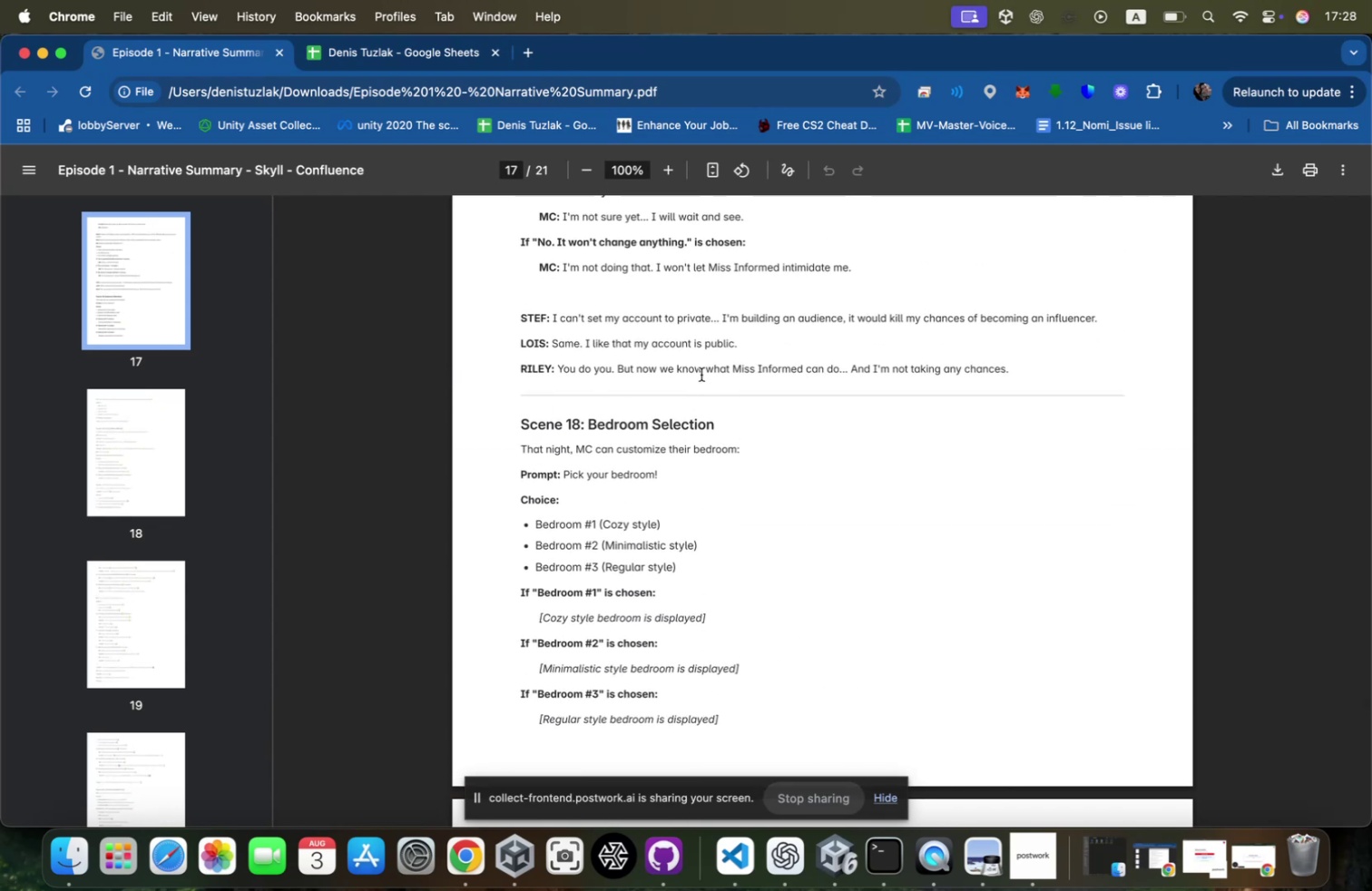 
right_click([481, 856])
 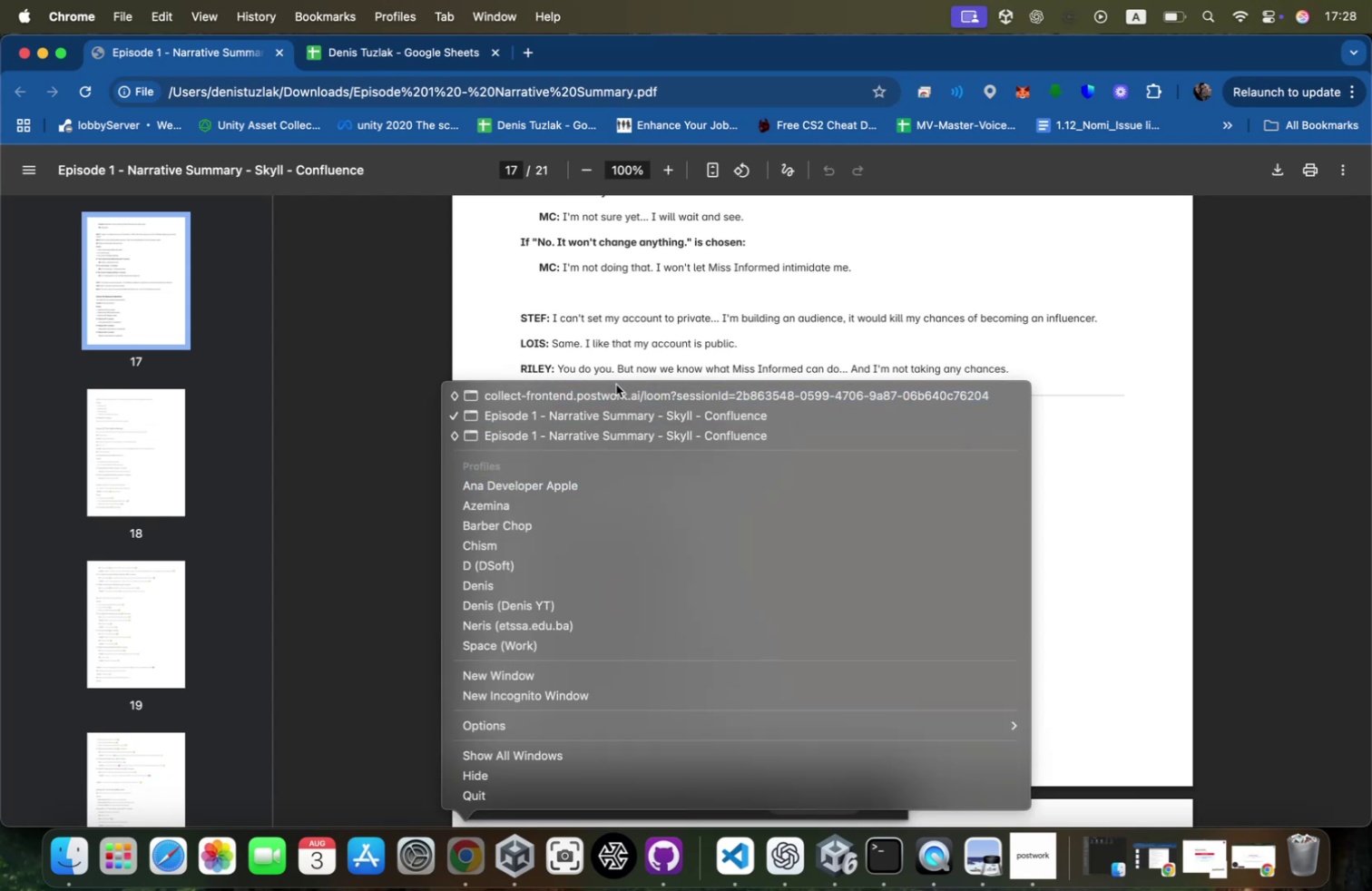 
left_click([612, 390])
 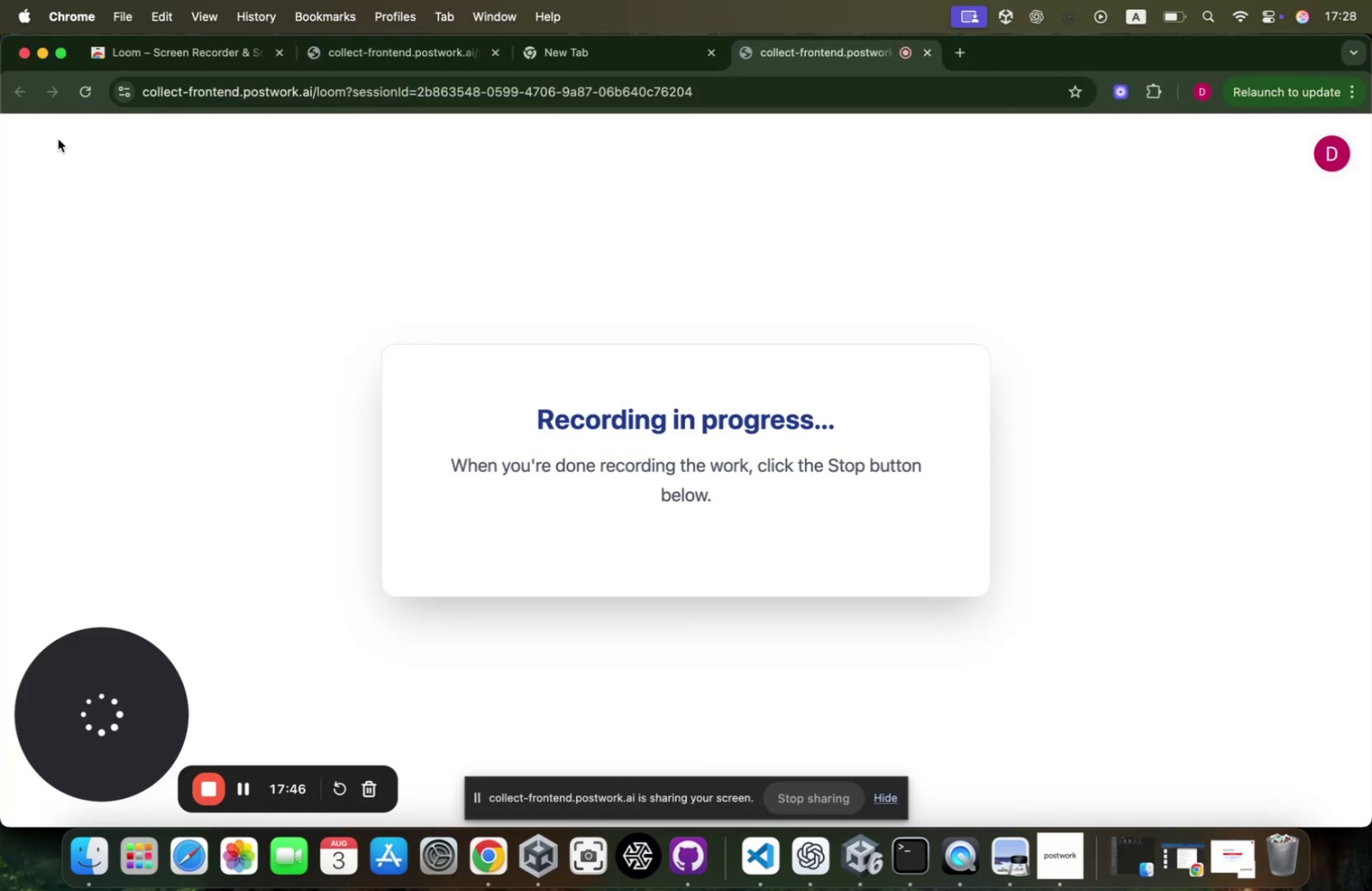 
mouse_move([62, 30])
 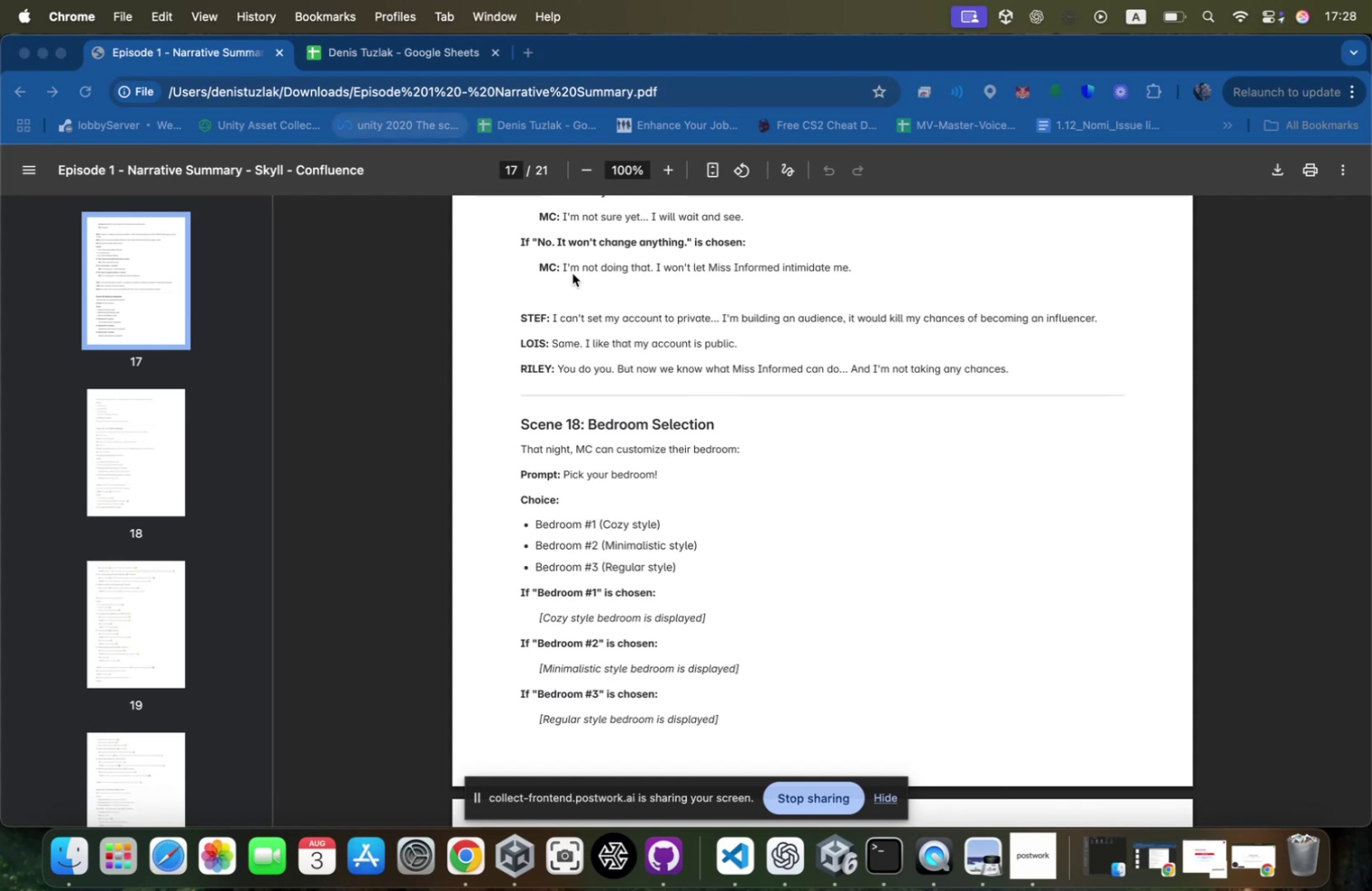 
scroll: coordinate [625, 402], scroll_direction: up, amount: 550.0
 